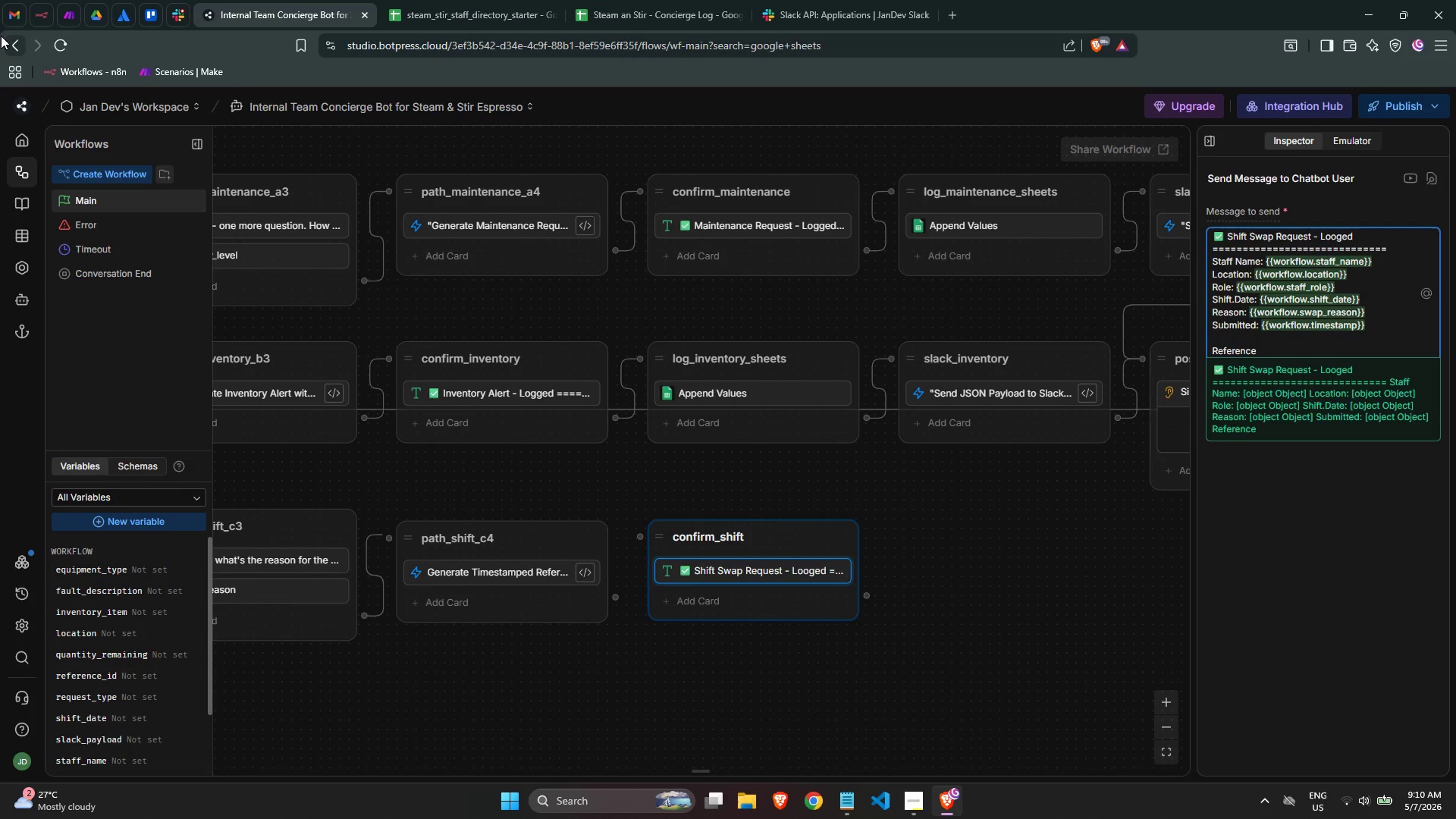 
hold_key(key=C, duration=0.33)
 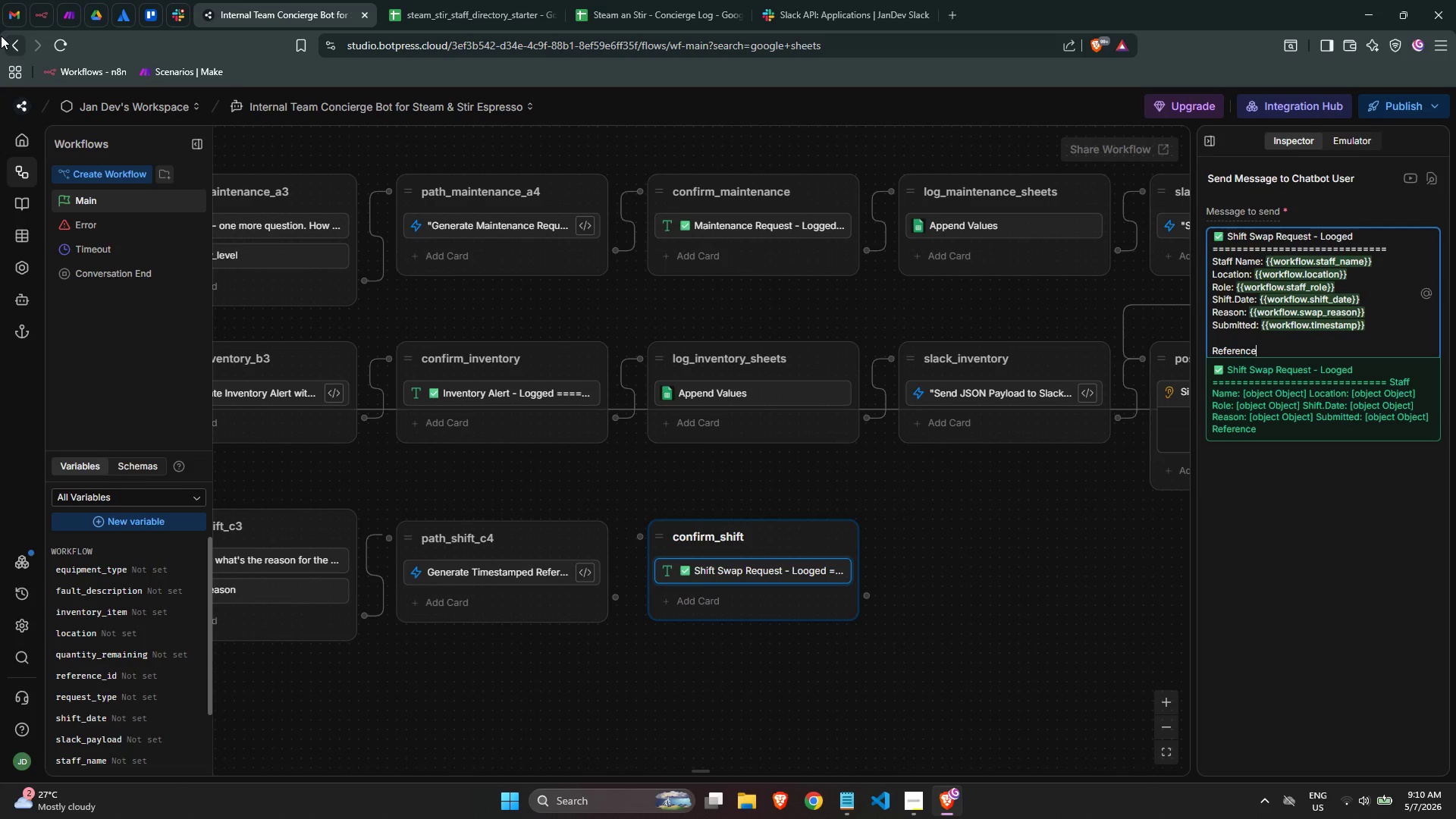 
type( ID)
 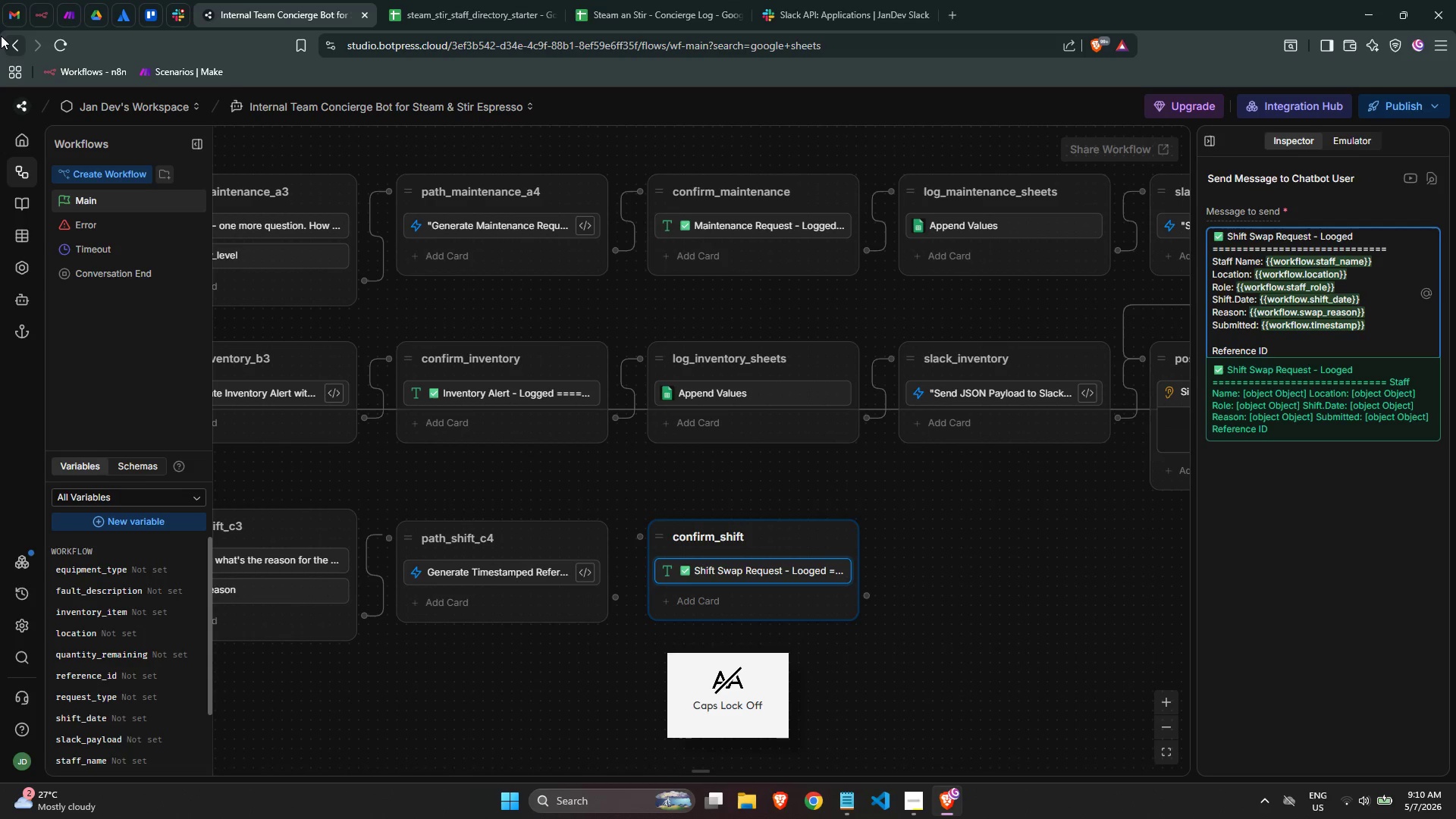 
type(: wo)
key(Backspace)
key(Backspace)
type({{work)
 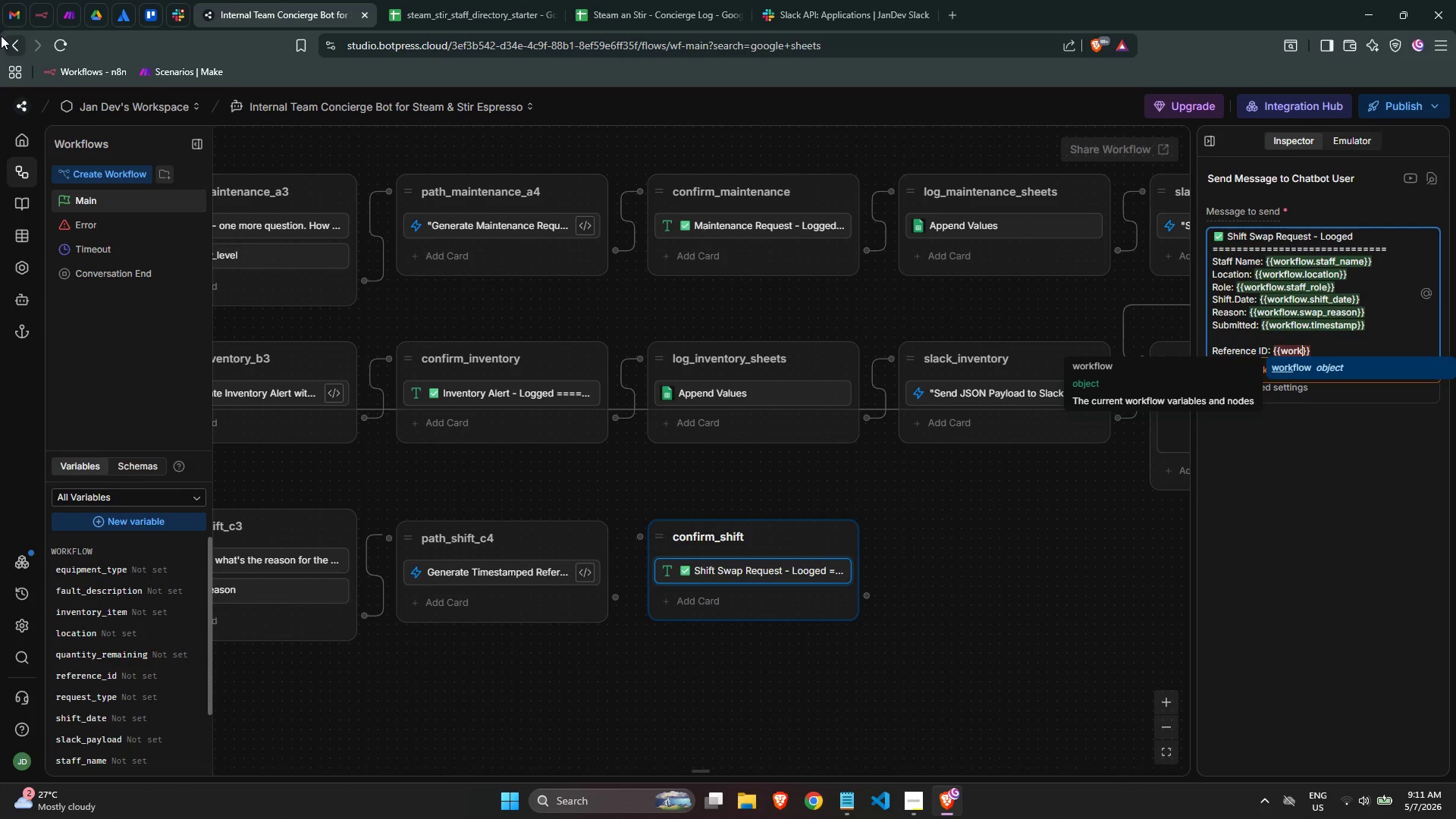 
key(Enter)
 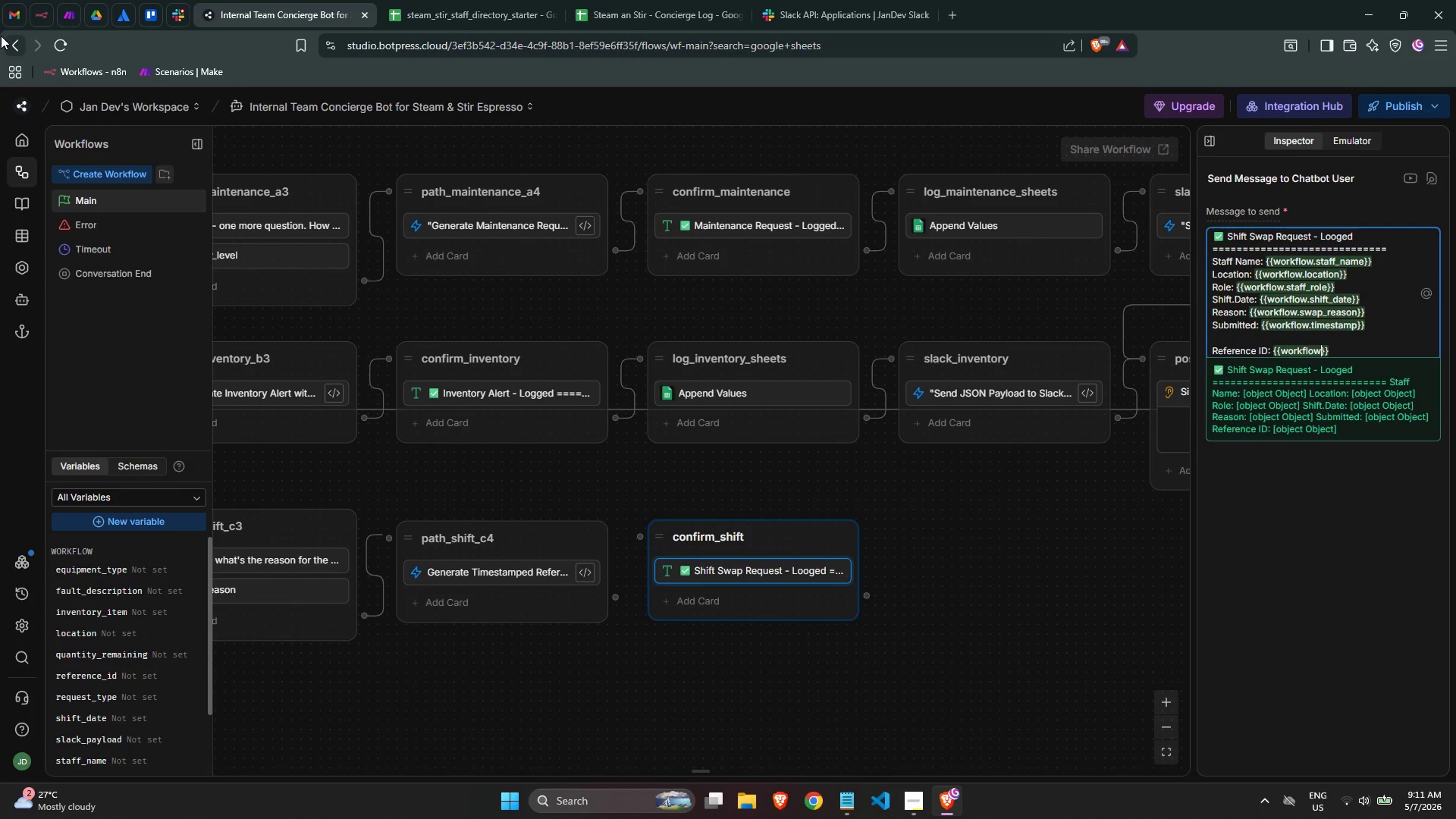 
key(Period)
 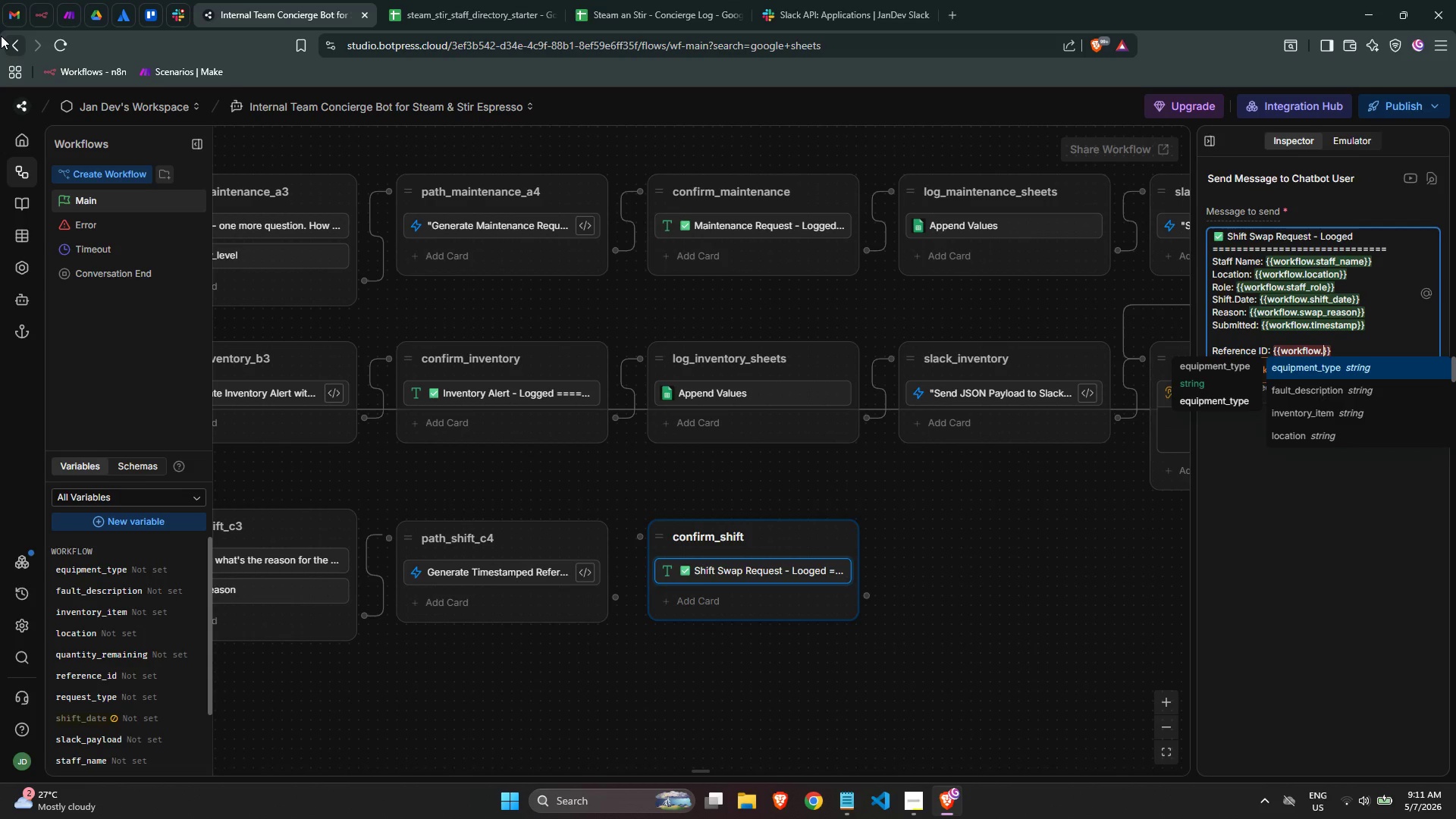 
type(ref)
 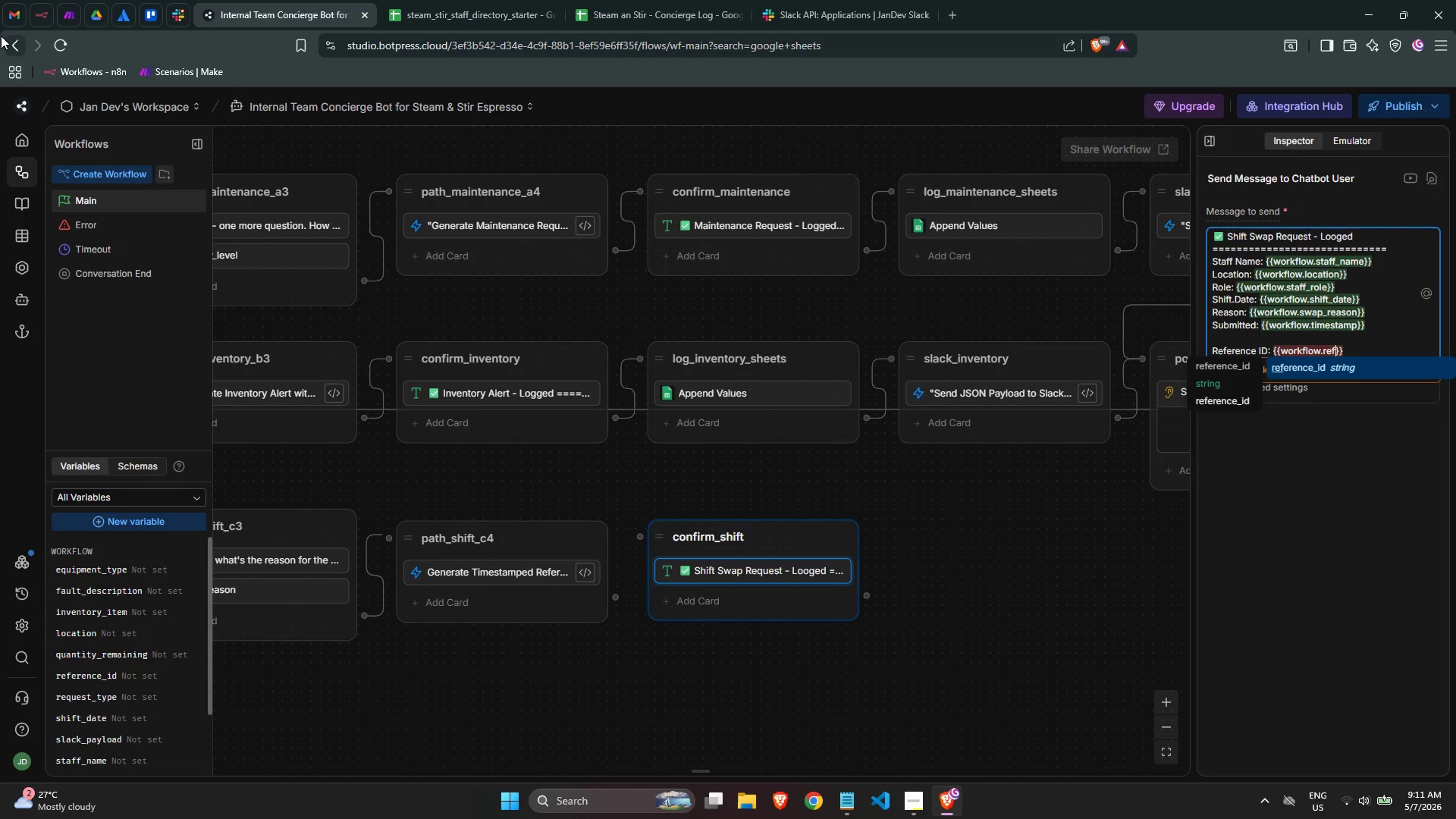 
key(Enter)
 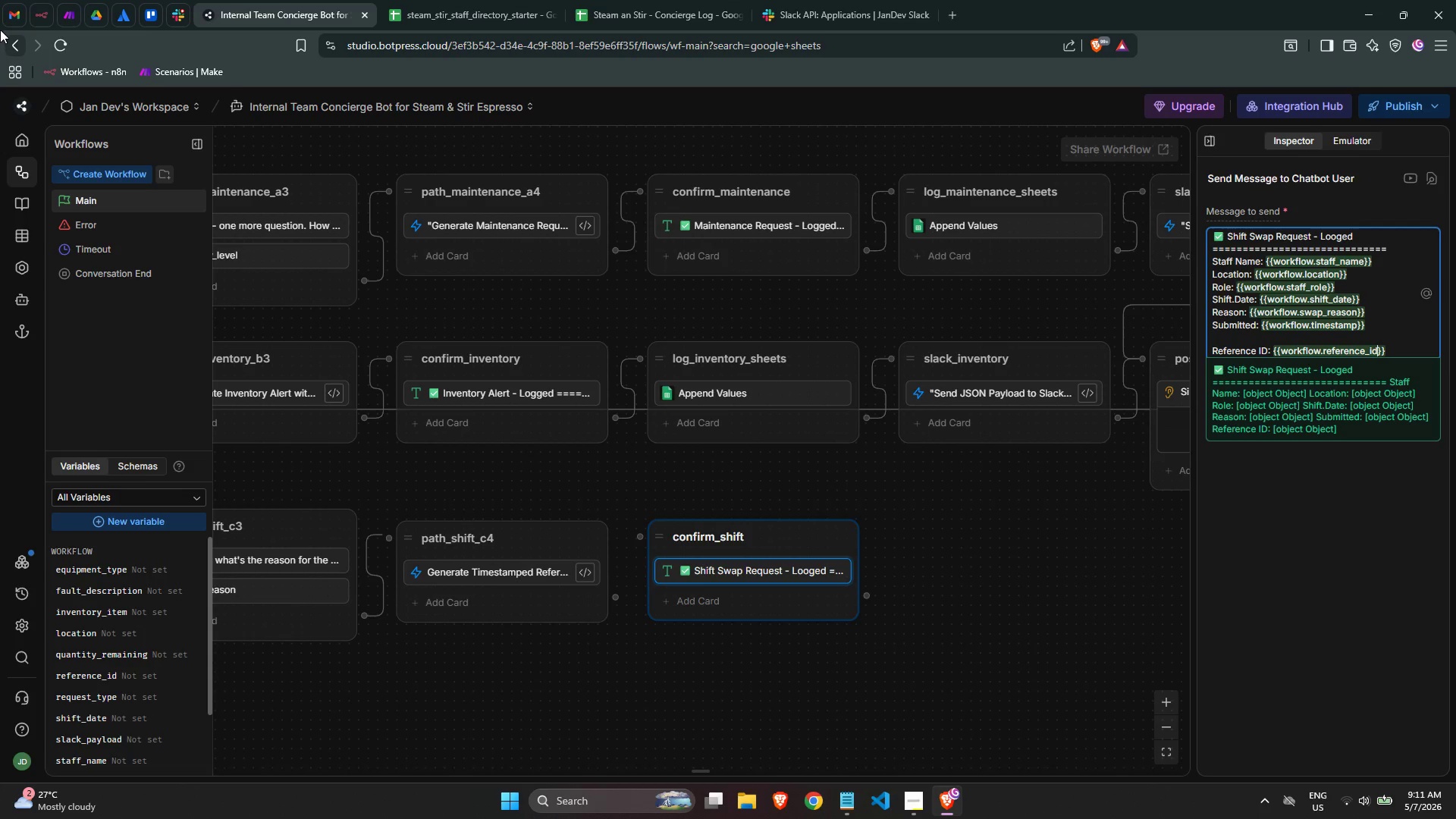 
key(ArrowRight)
 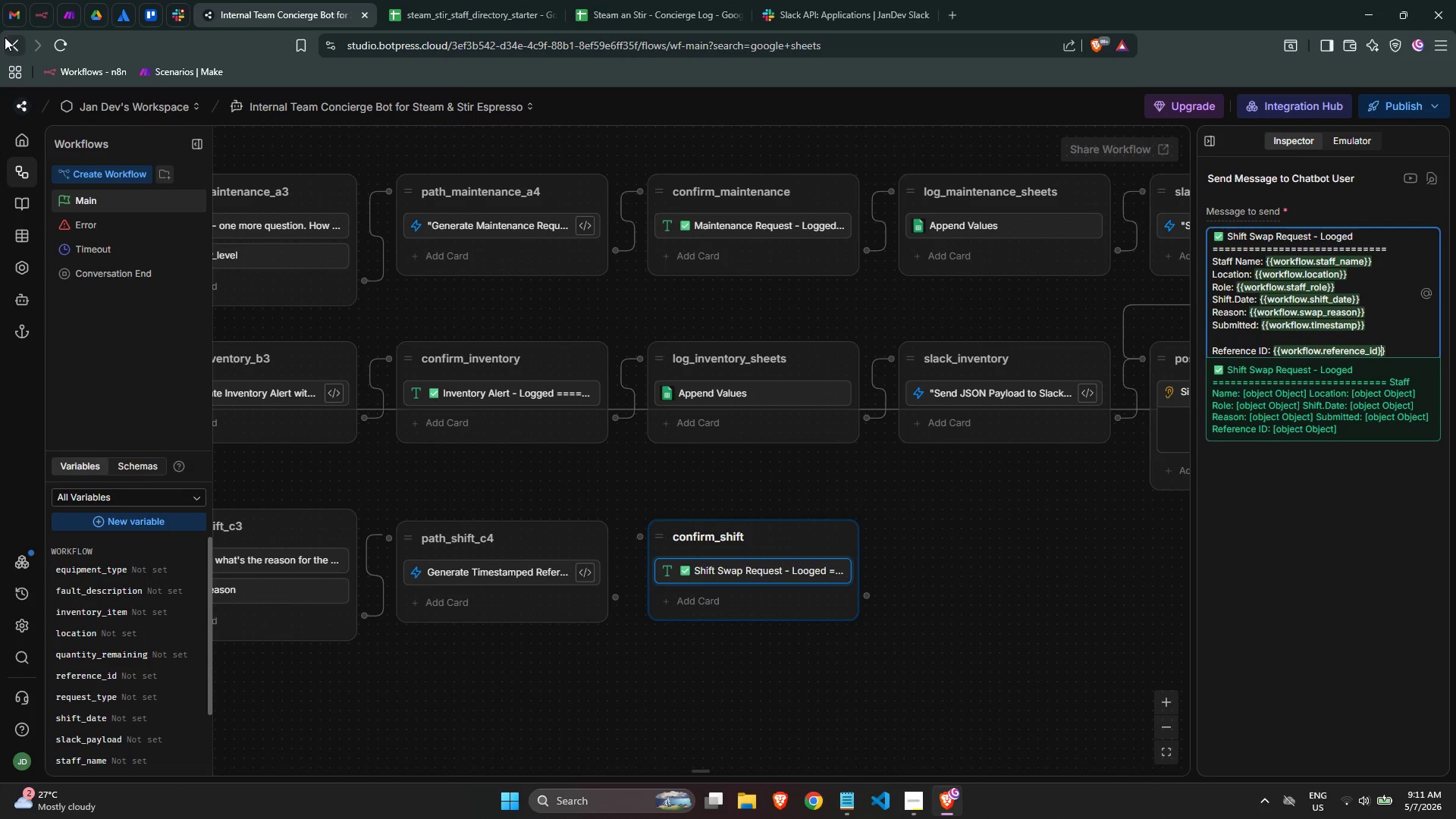 
key(ArrowRight)
 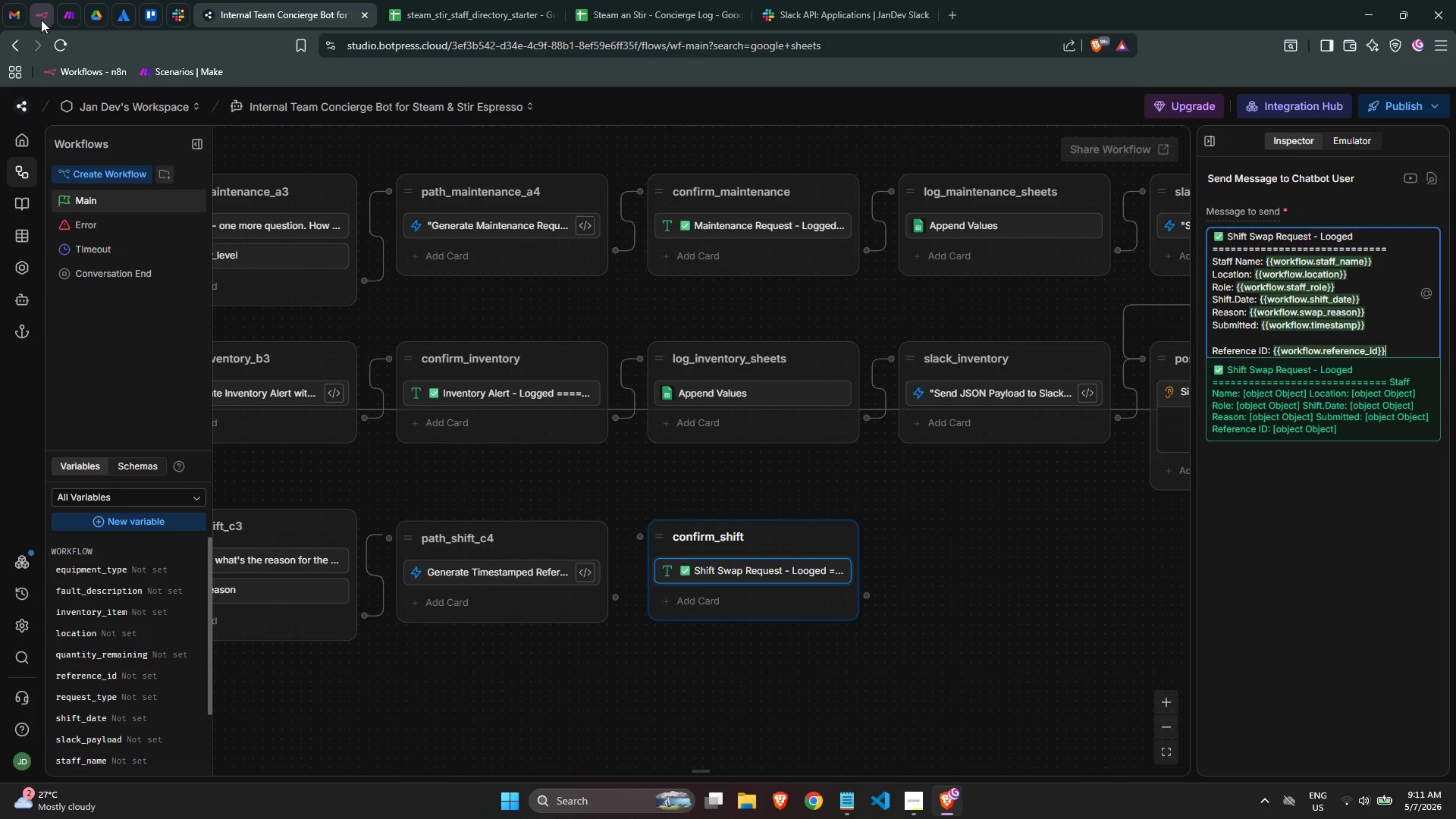 
key(Enter)
 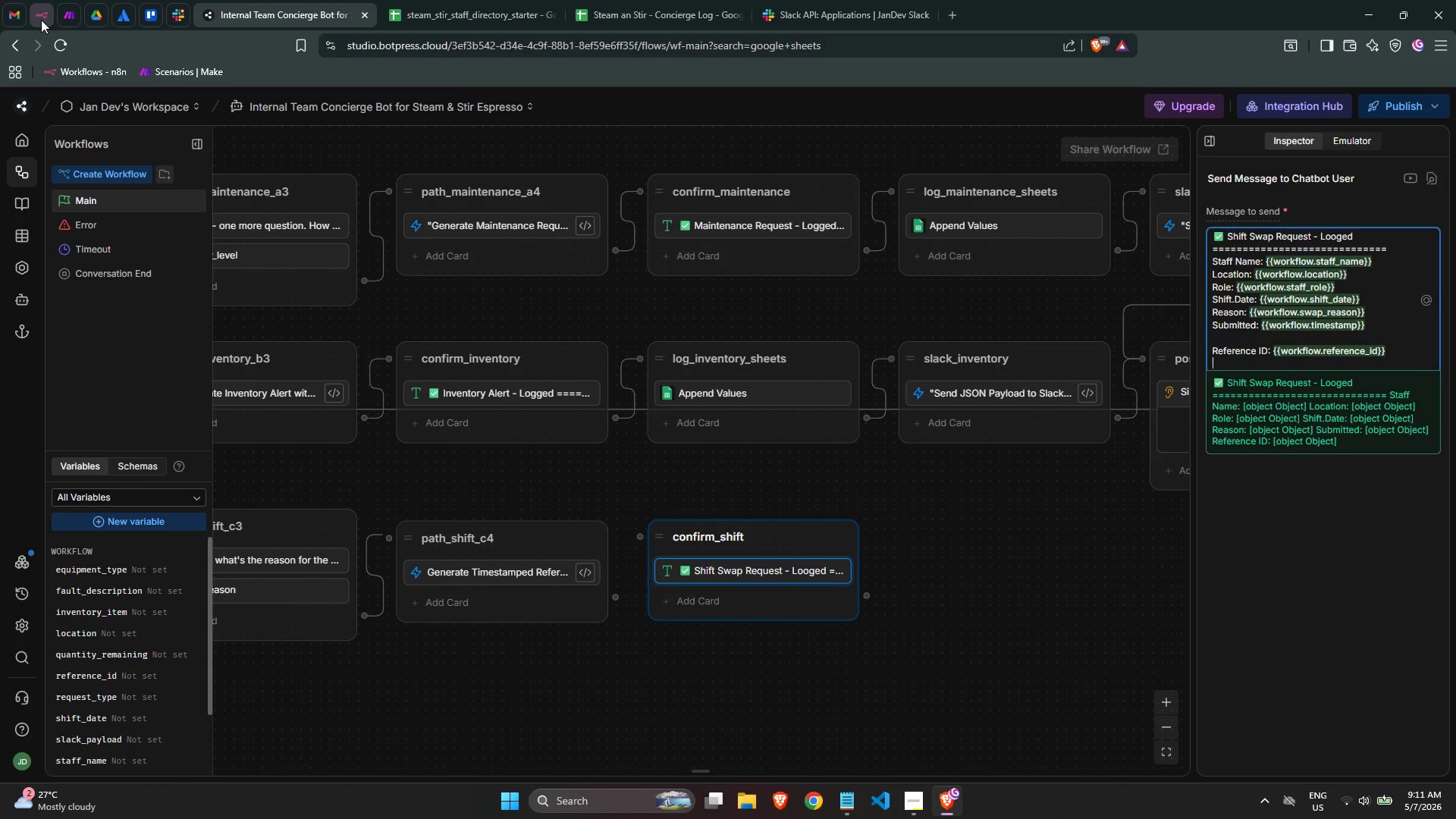 
hold_key(key=Equal, duration=1.17)
 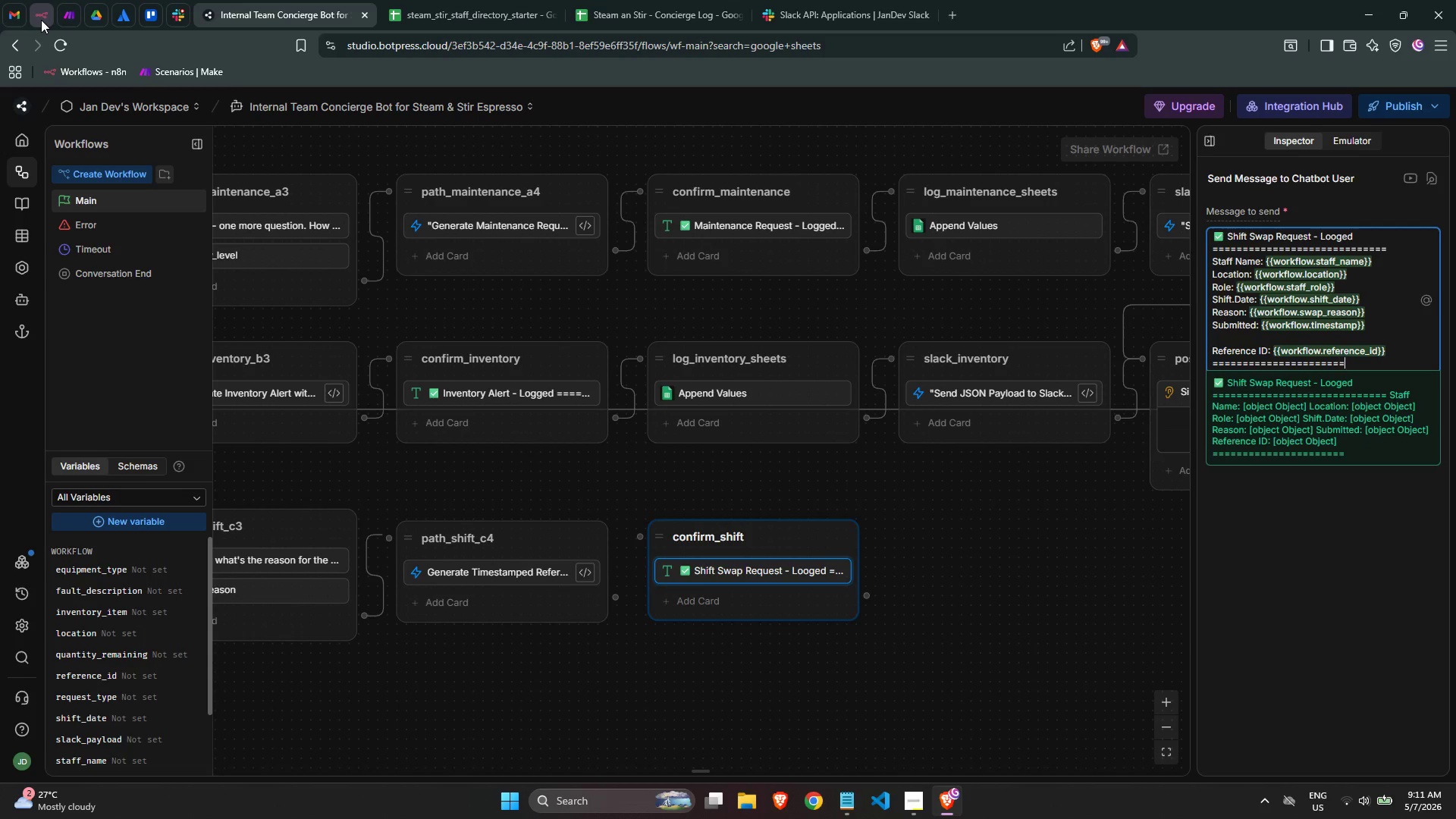 
hold_key(key=Equal, duration=0.62)
 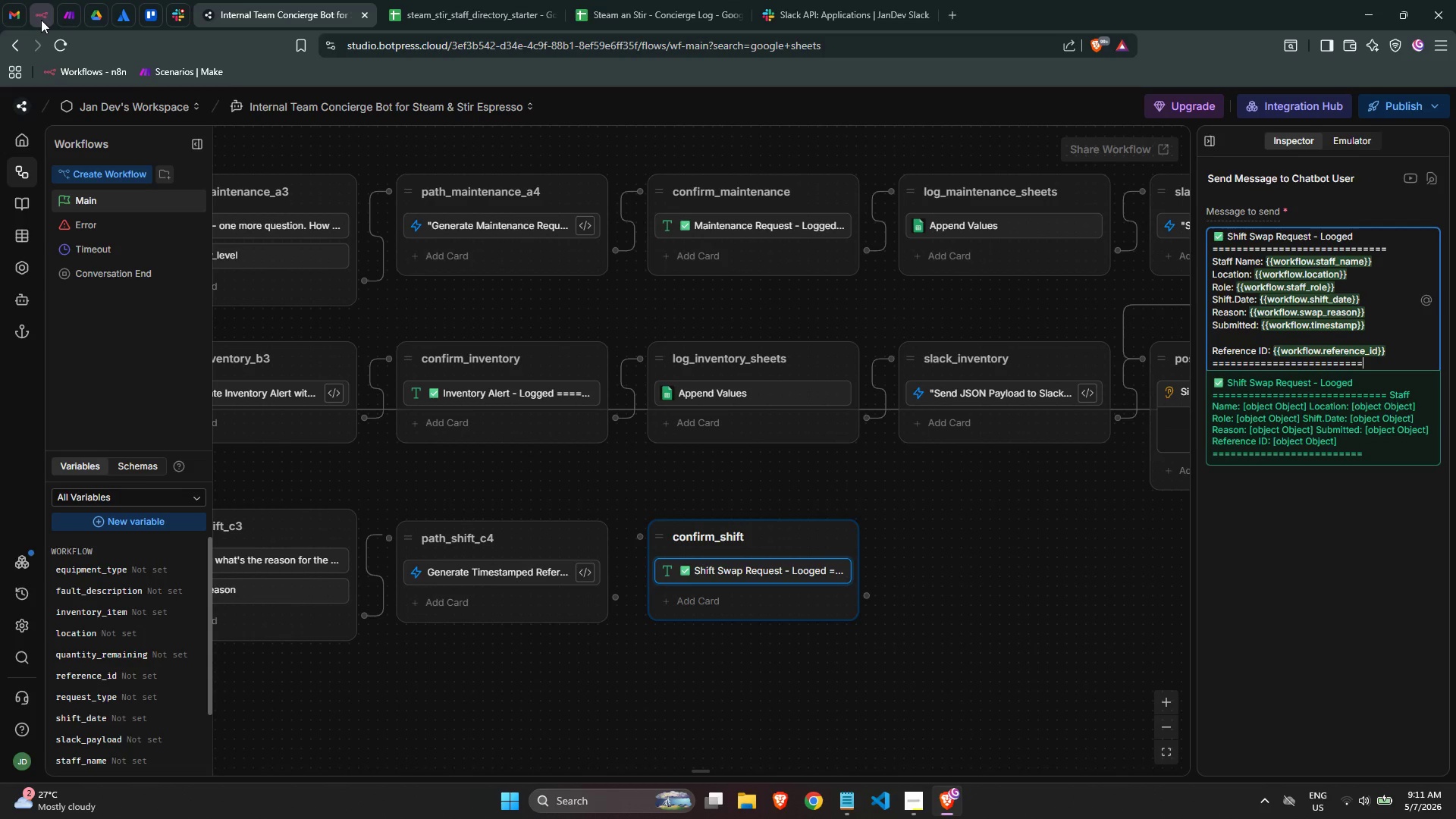 
key(Equal)
 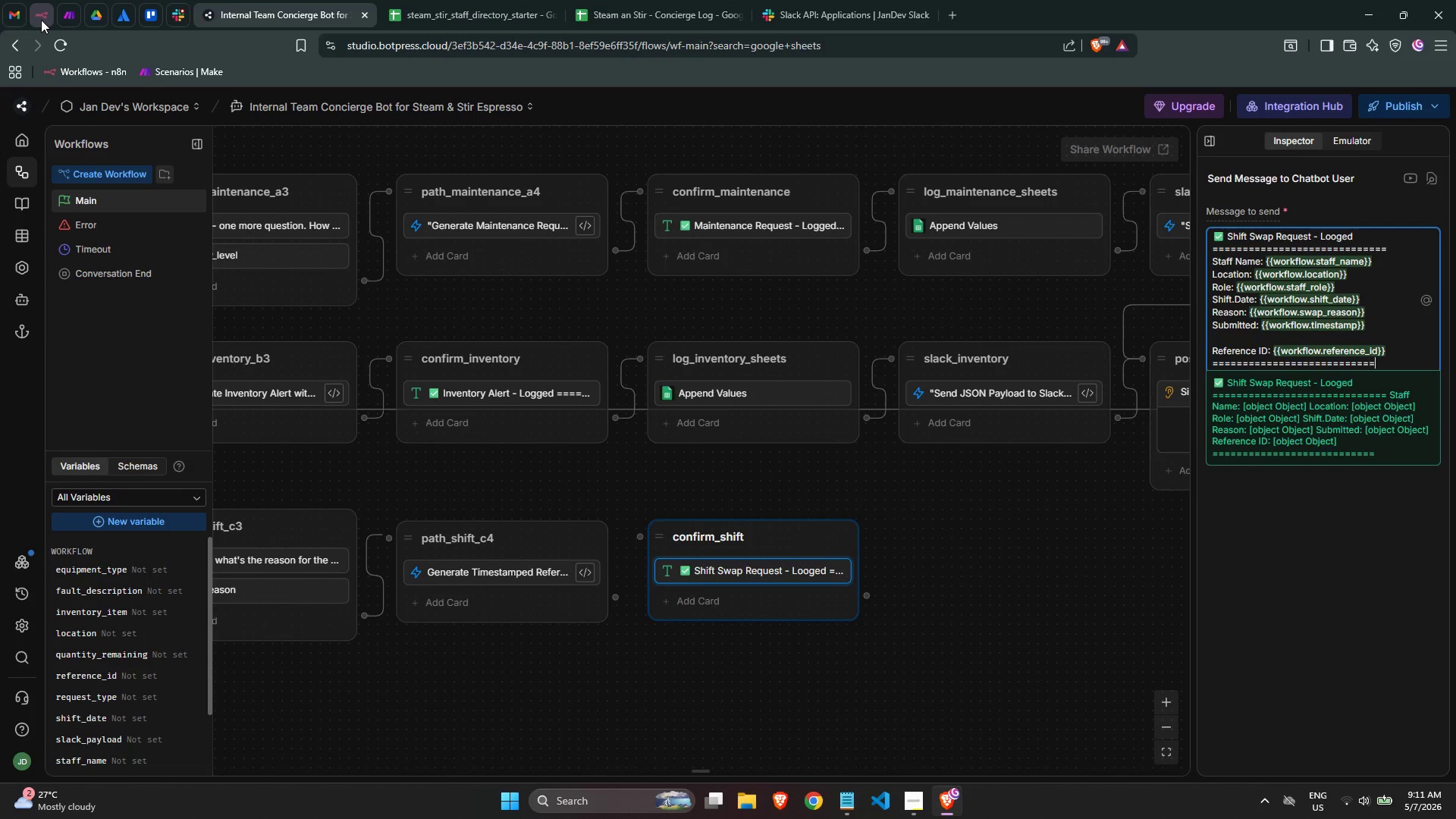 
key(Equal)
 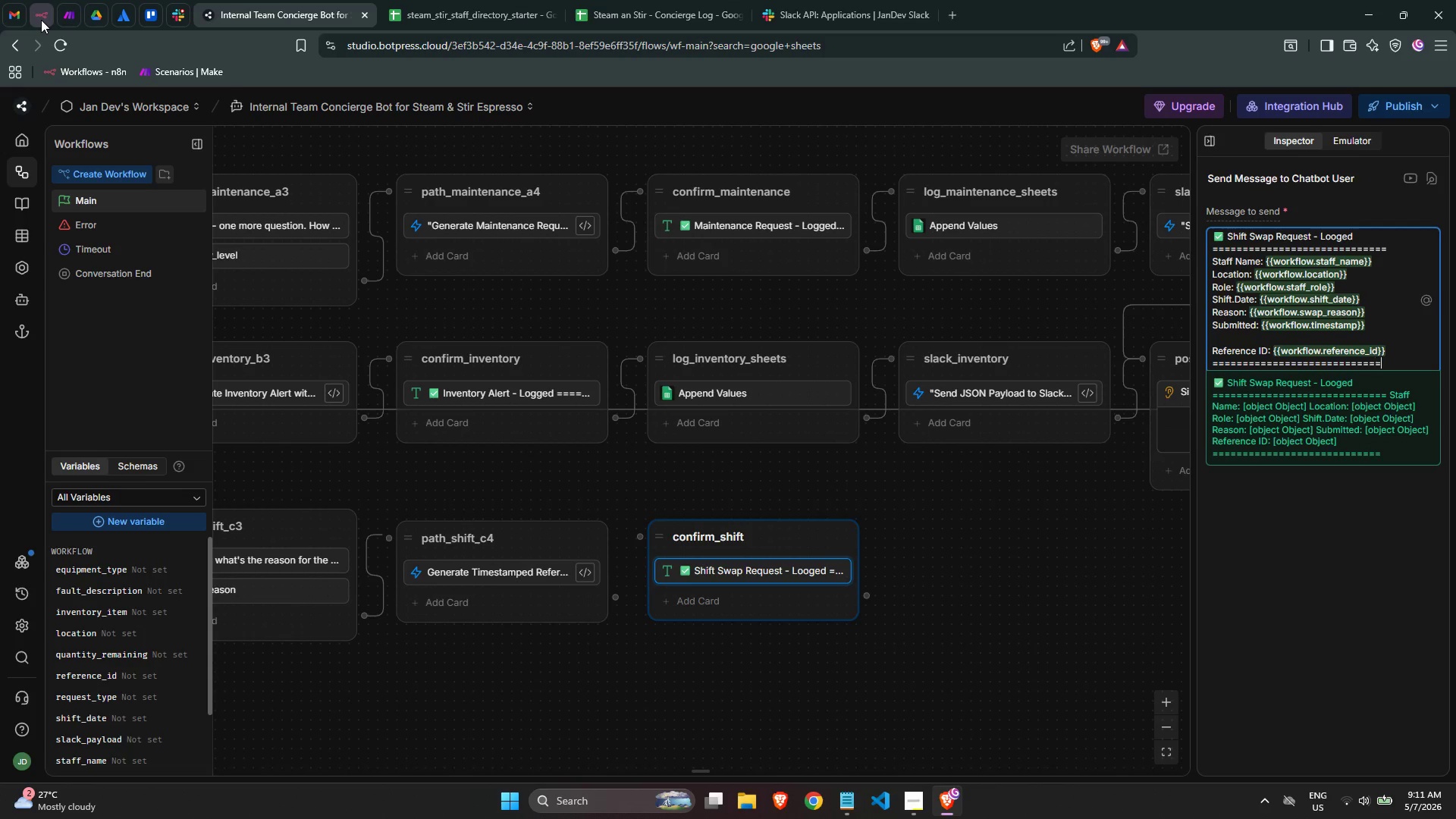 
key(Equal)
 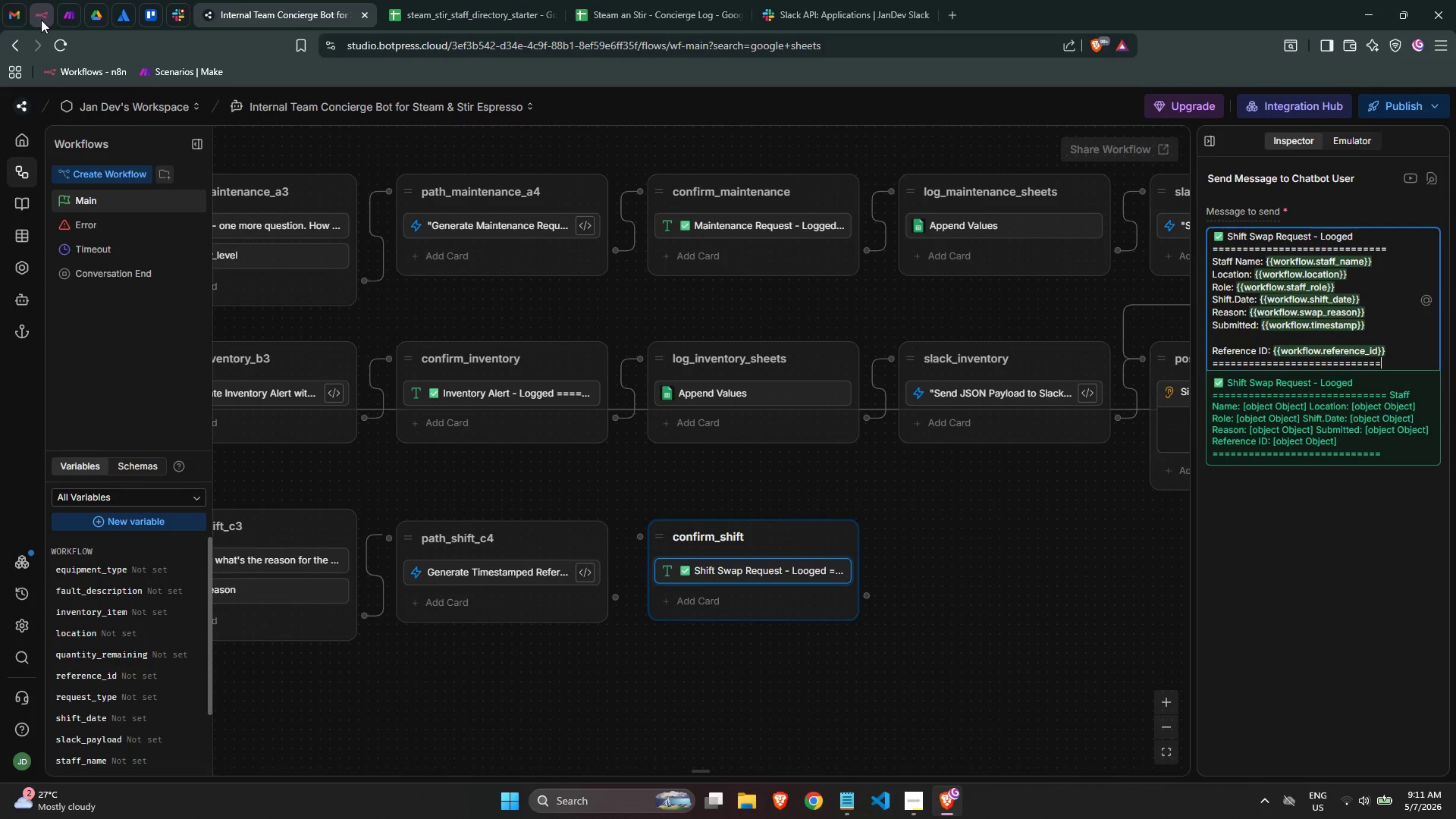 
key(Equal)
 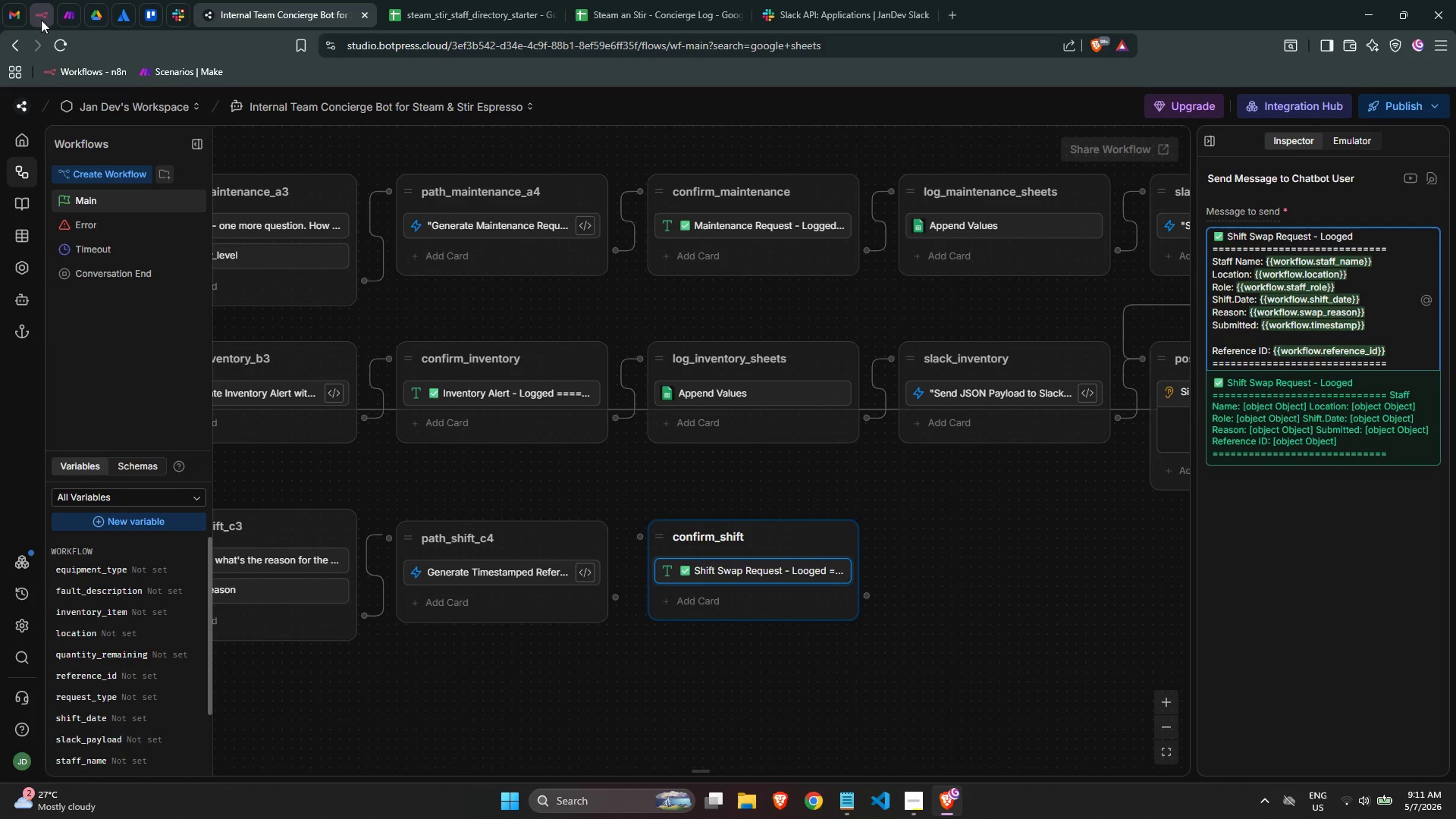 
key(Enter)
 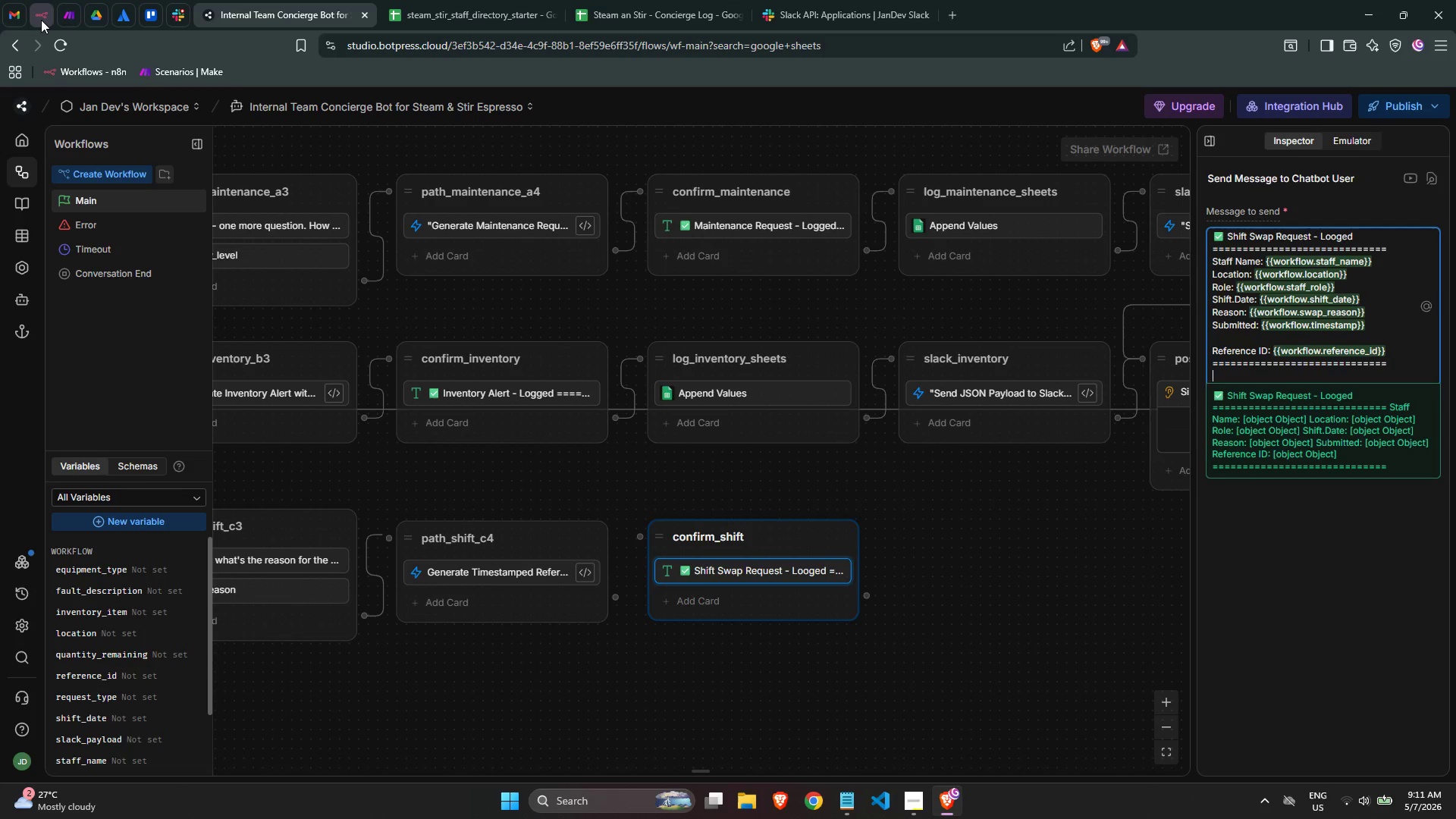 
type(Your swap request is in )
key(Backspace)
type(. Your Store Manager will follow)
 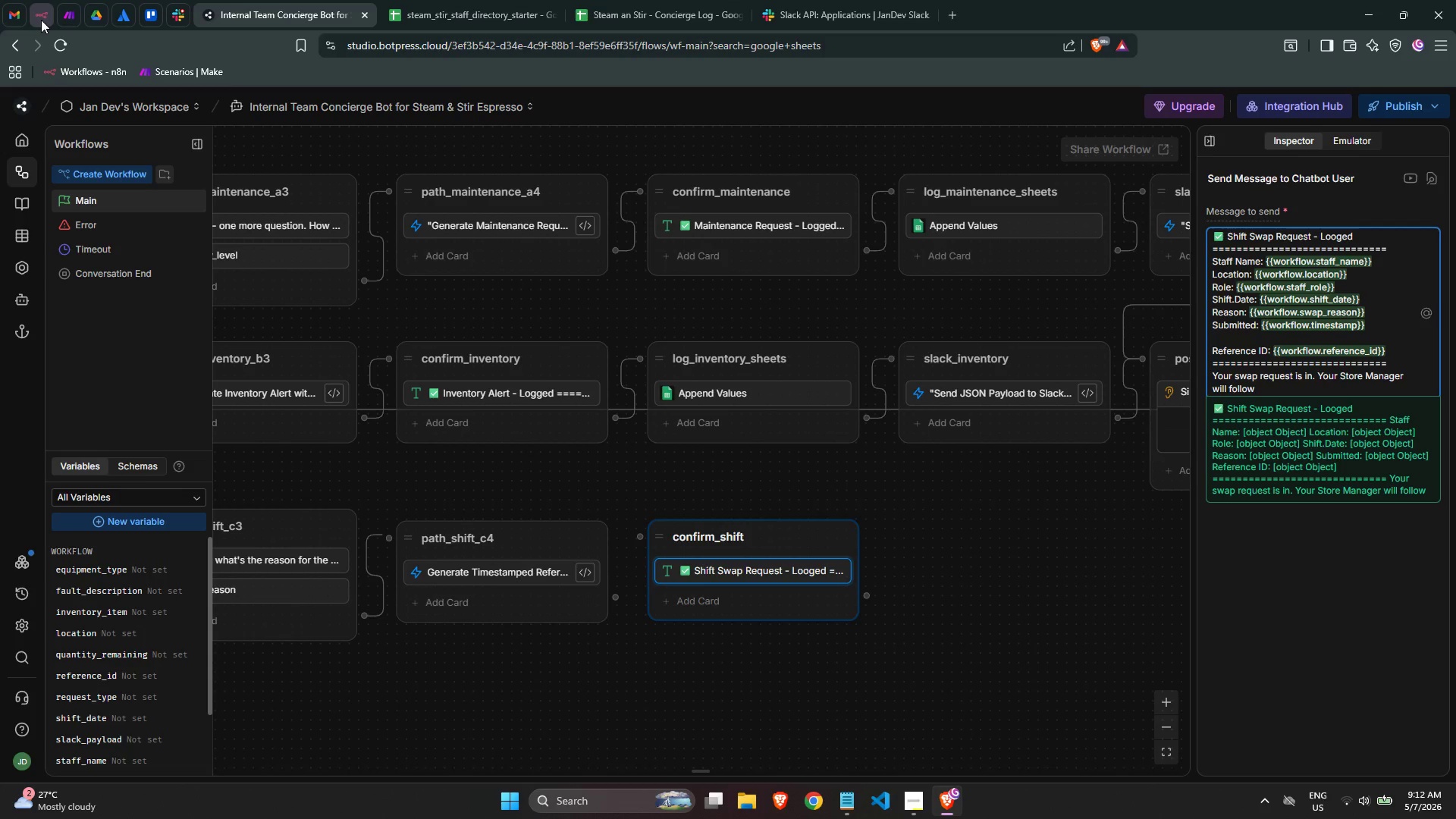 
type( y)
key(Backspace)
type(up to)
 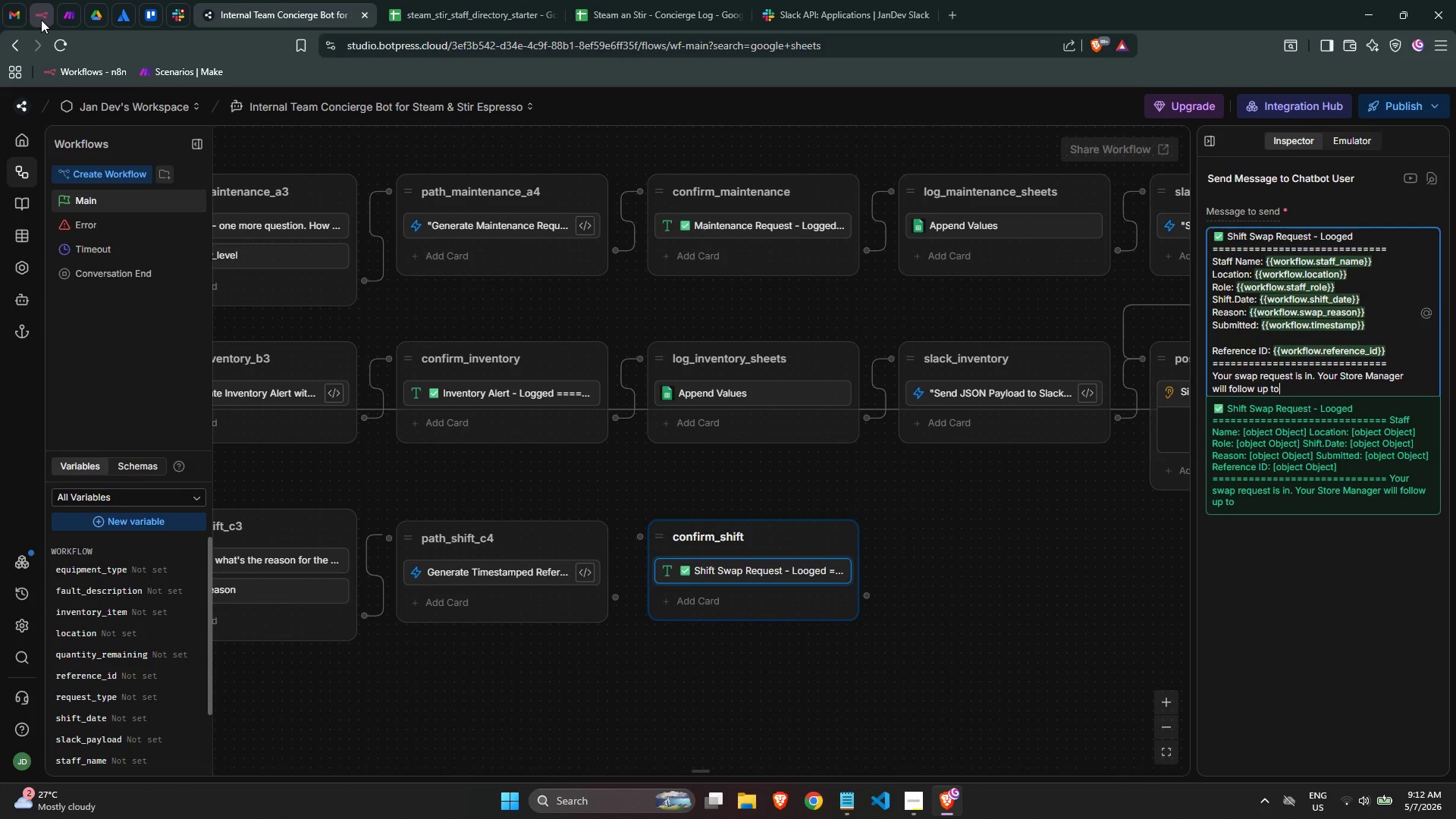 
wait(7.5)
 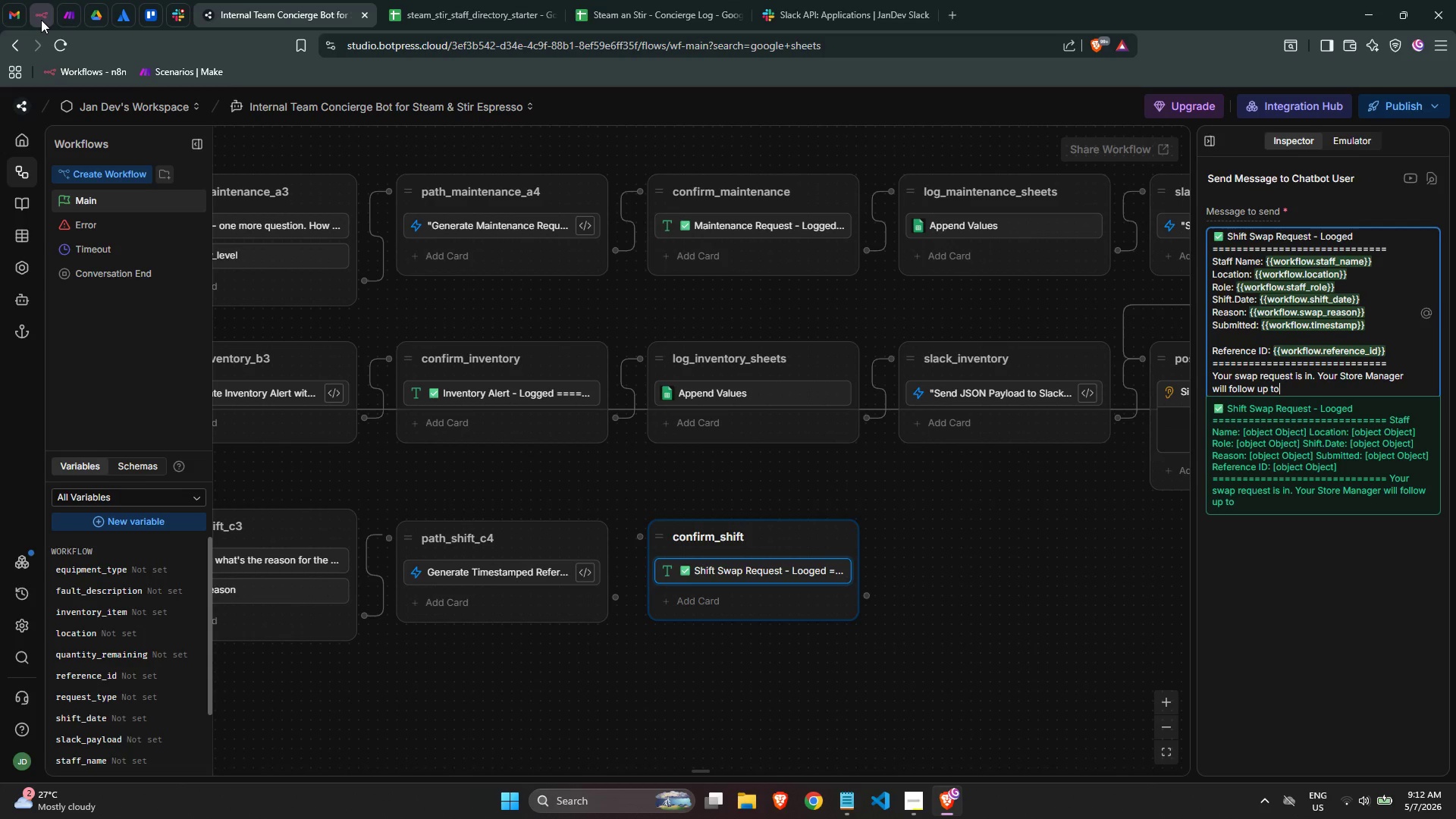 
type( confirm coverage )
key(Backspace)
 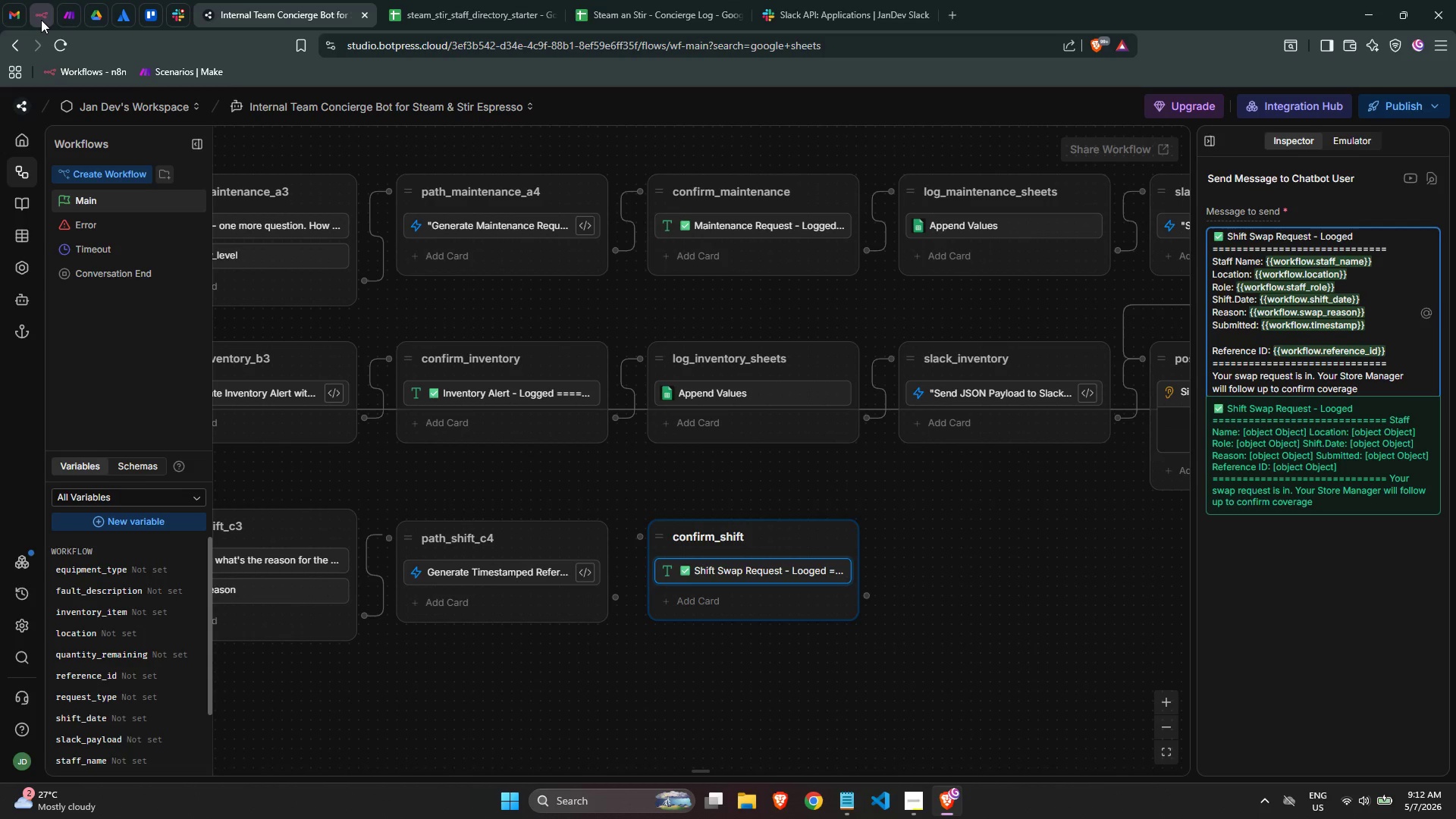 
wait(7.8)
 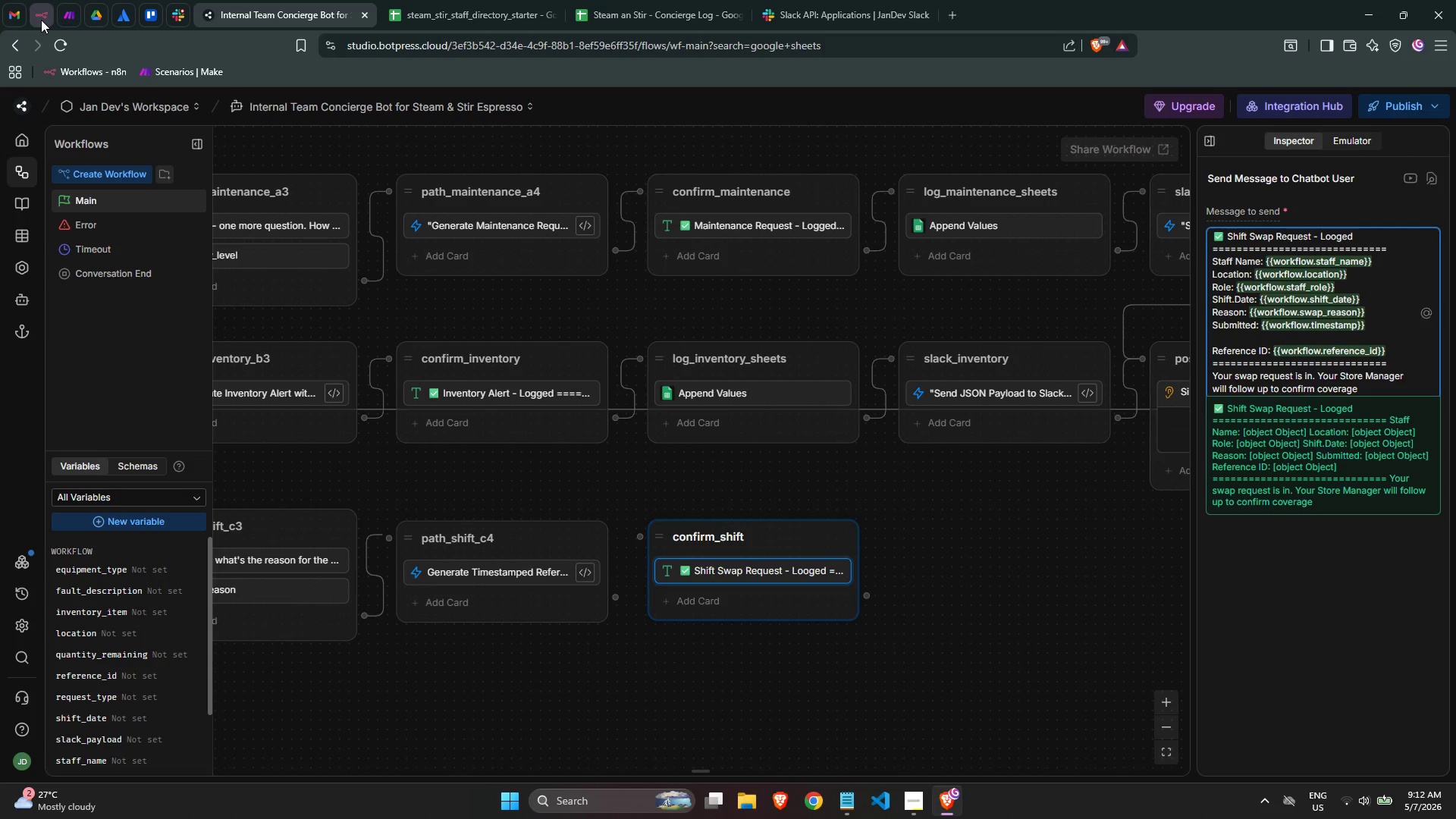 
type(. Keep an eye on your messages)
 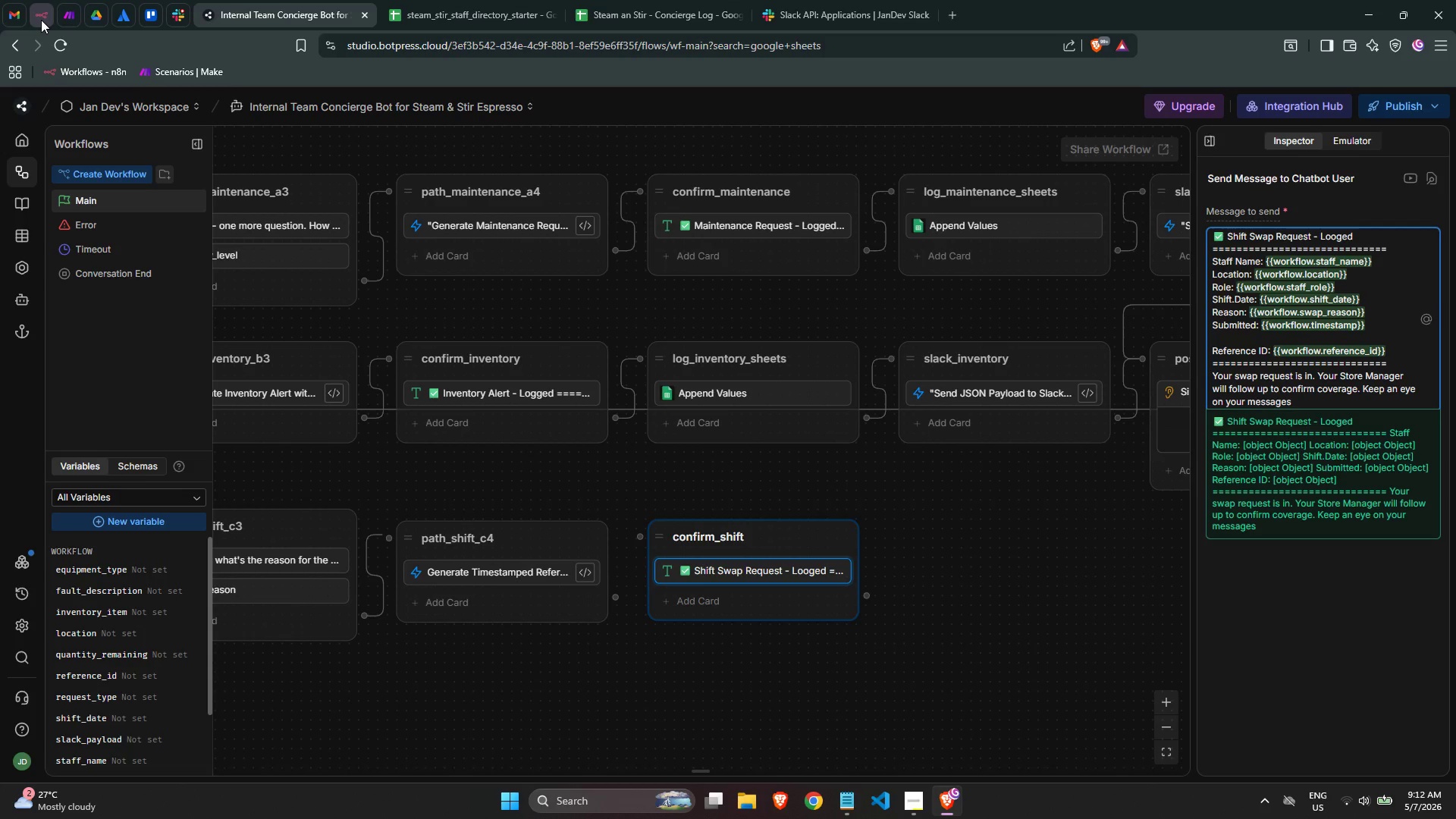 
hold_key(key=ShiftRight, duration=0.88)
 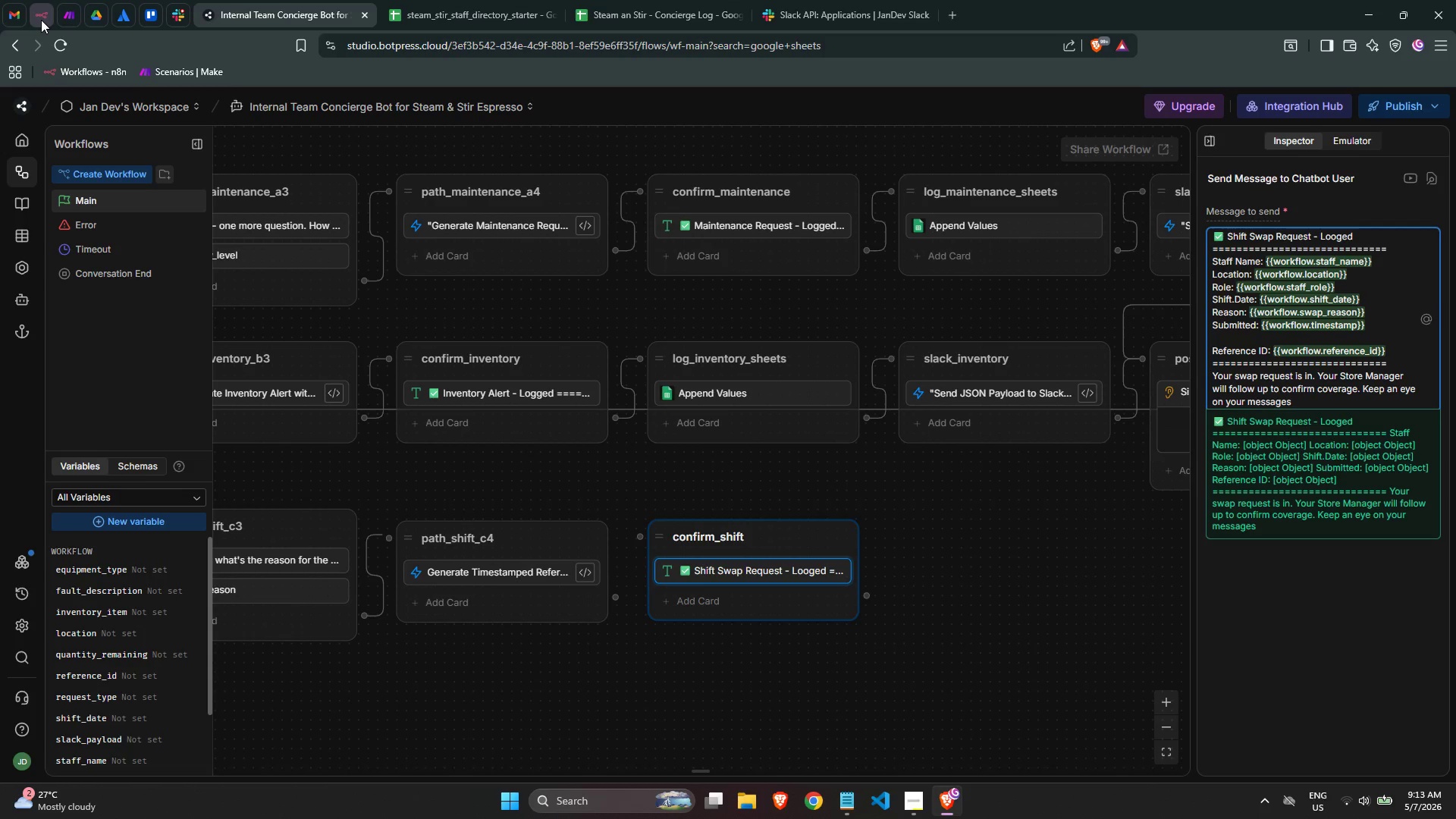 
key(Shift+1)
 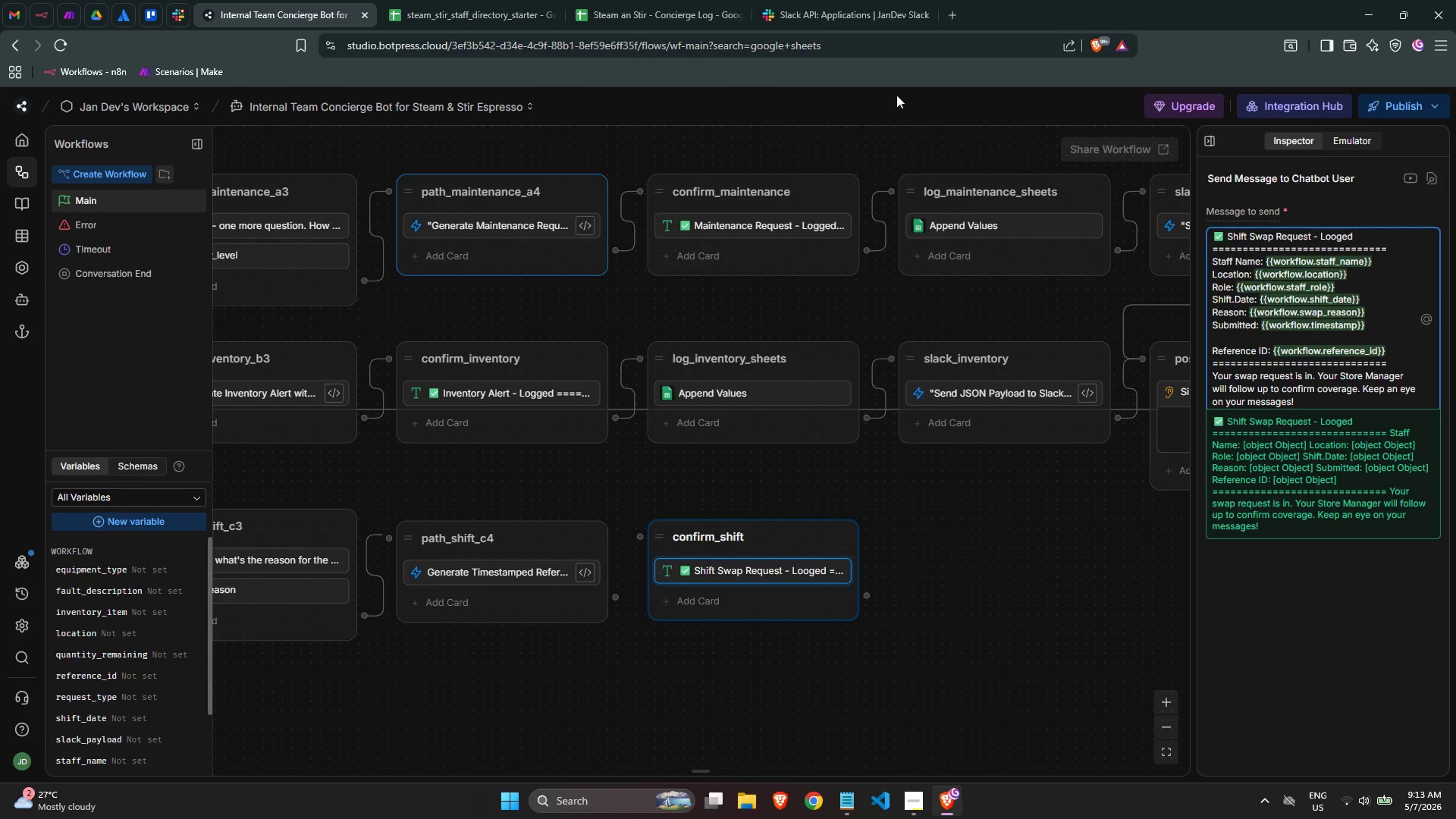 
wait(6.94)
 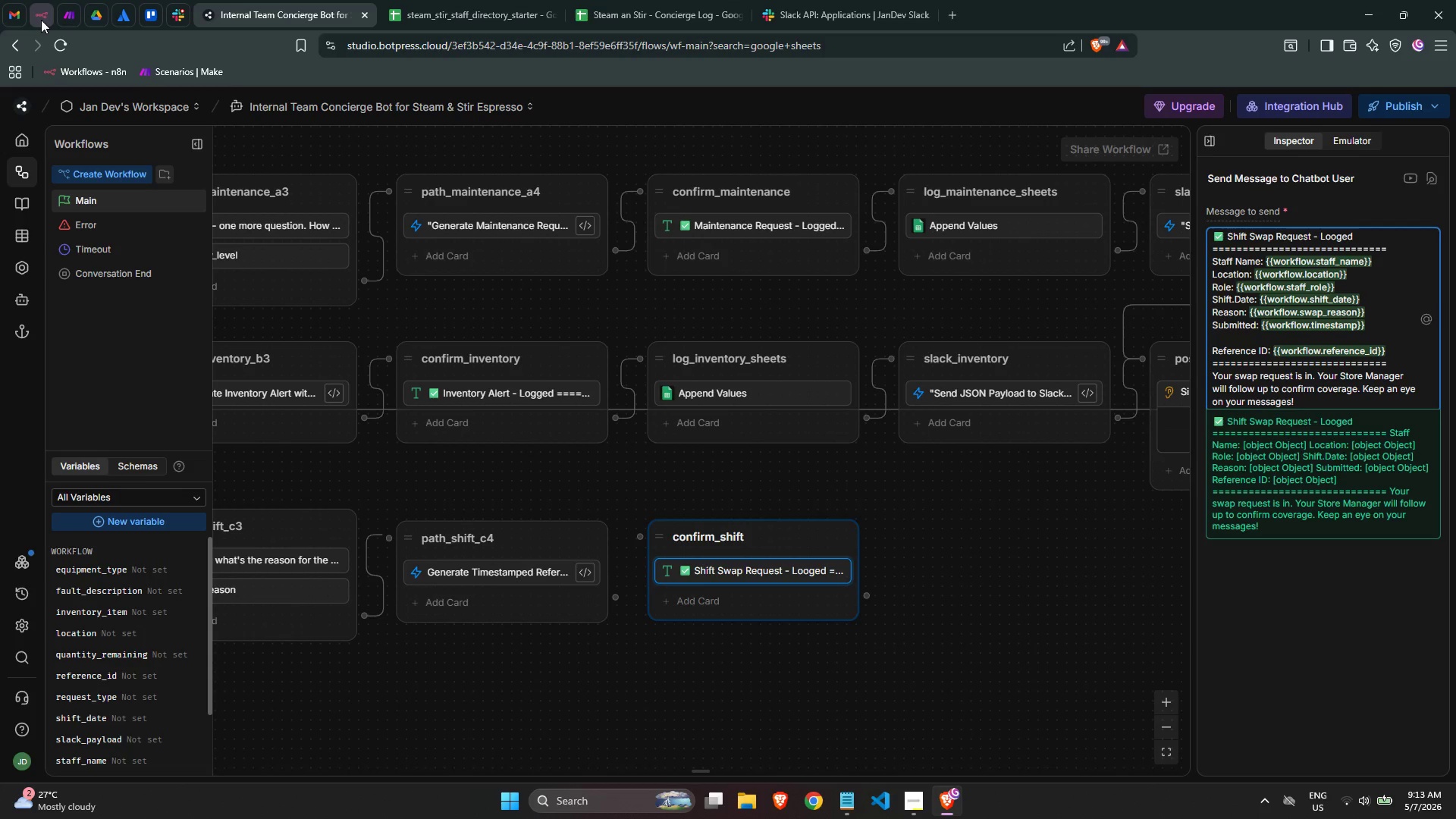 
left_click([1366, 403])
 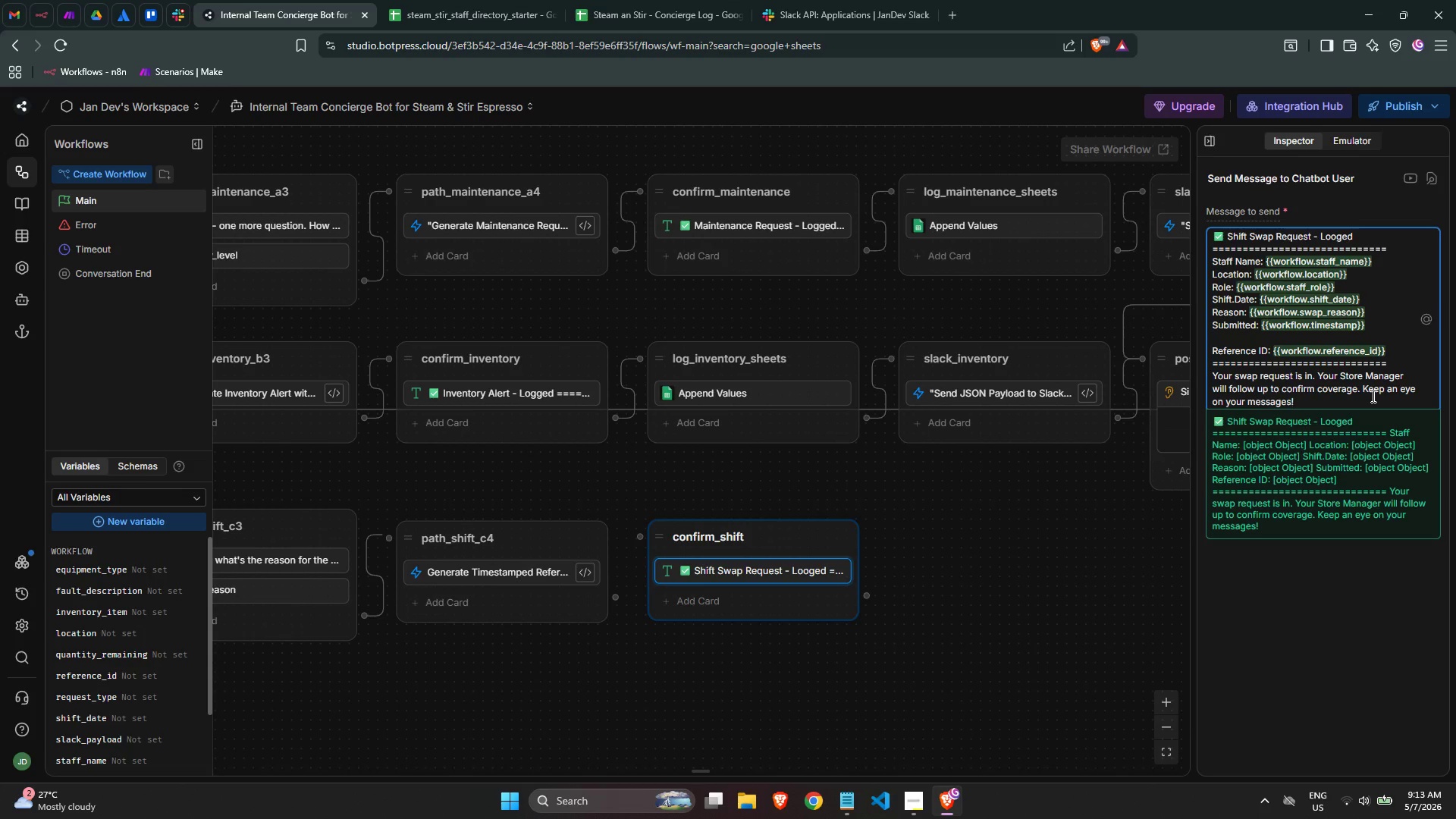 
wait(20.77)
 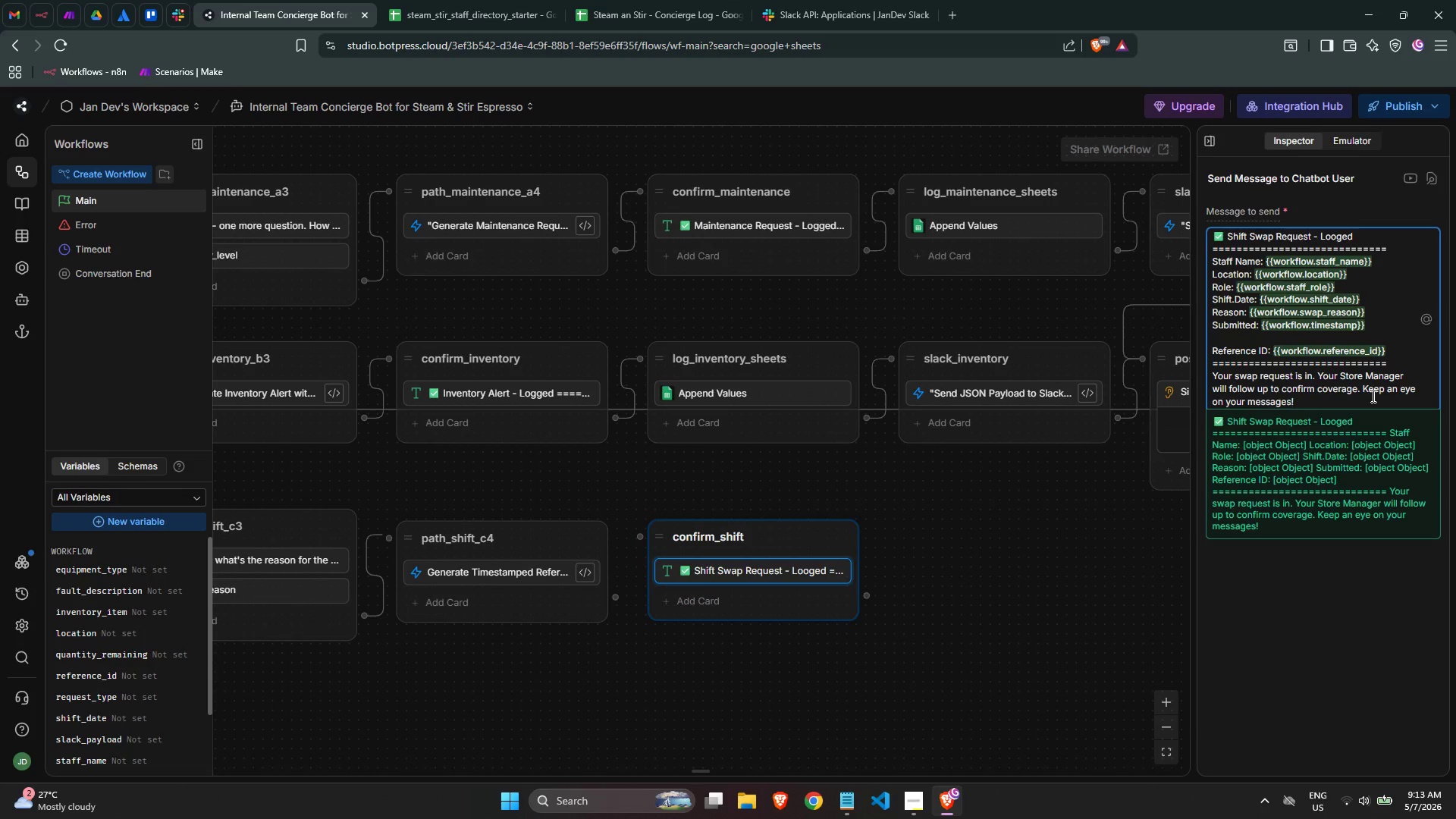 
scroll: coordinate [1291, 347], scroll_direction: up, amount: 1.0
 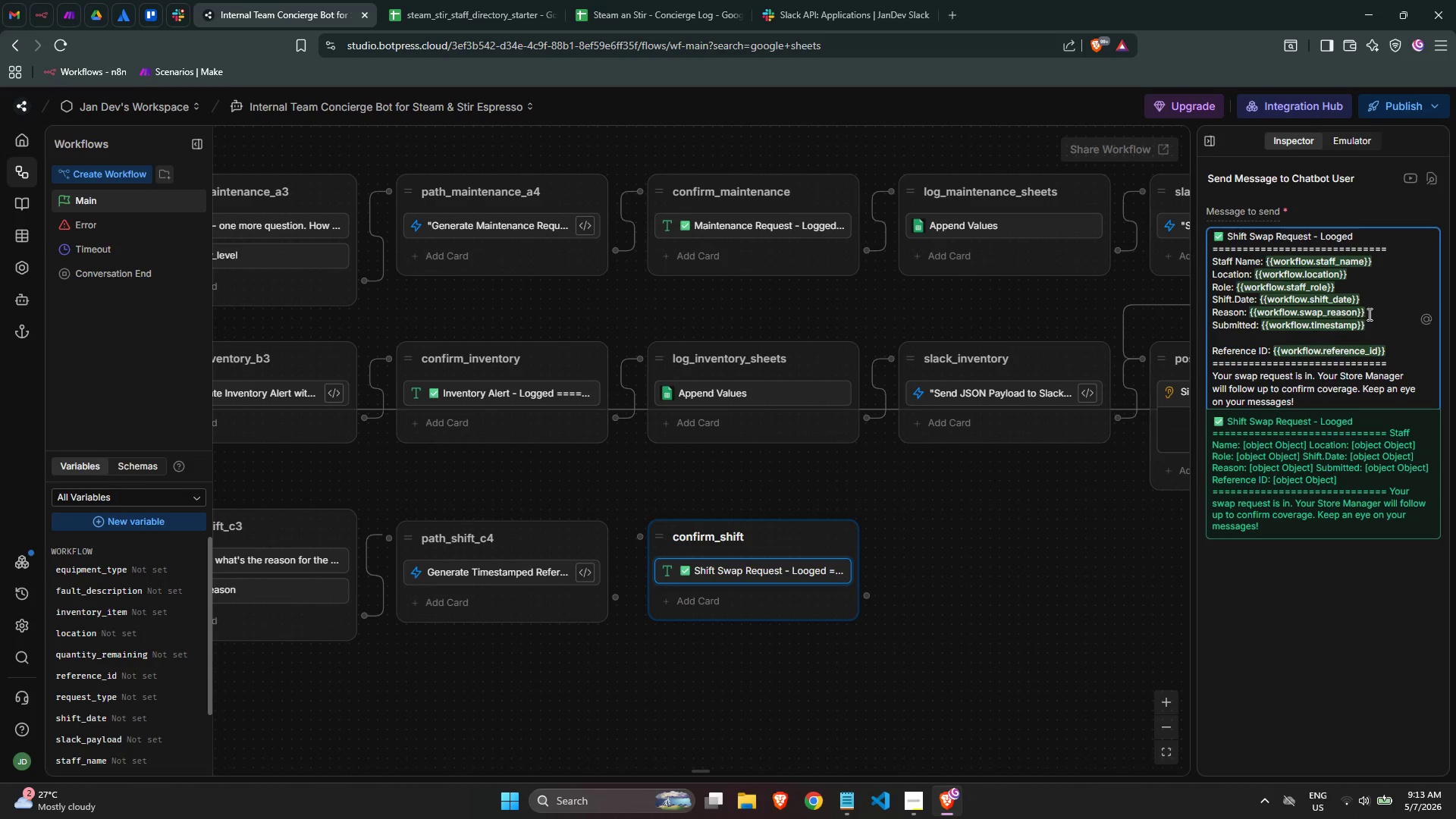 
left_click([1388, 292])
 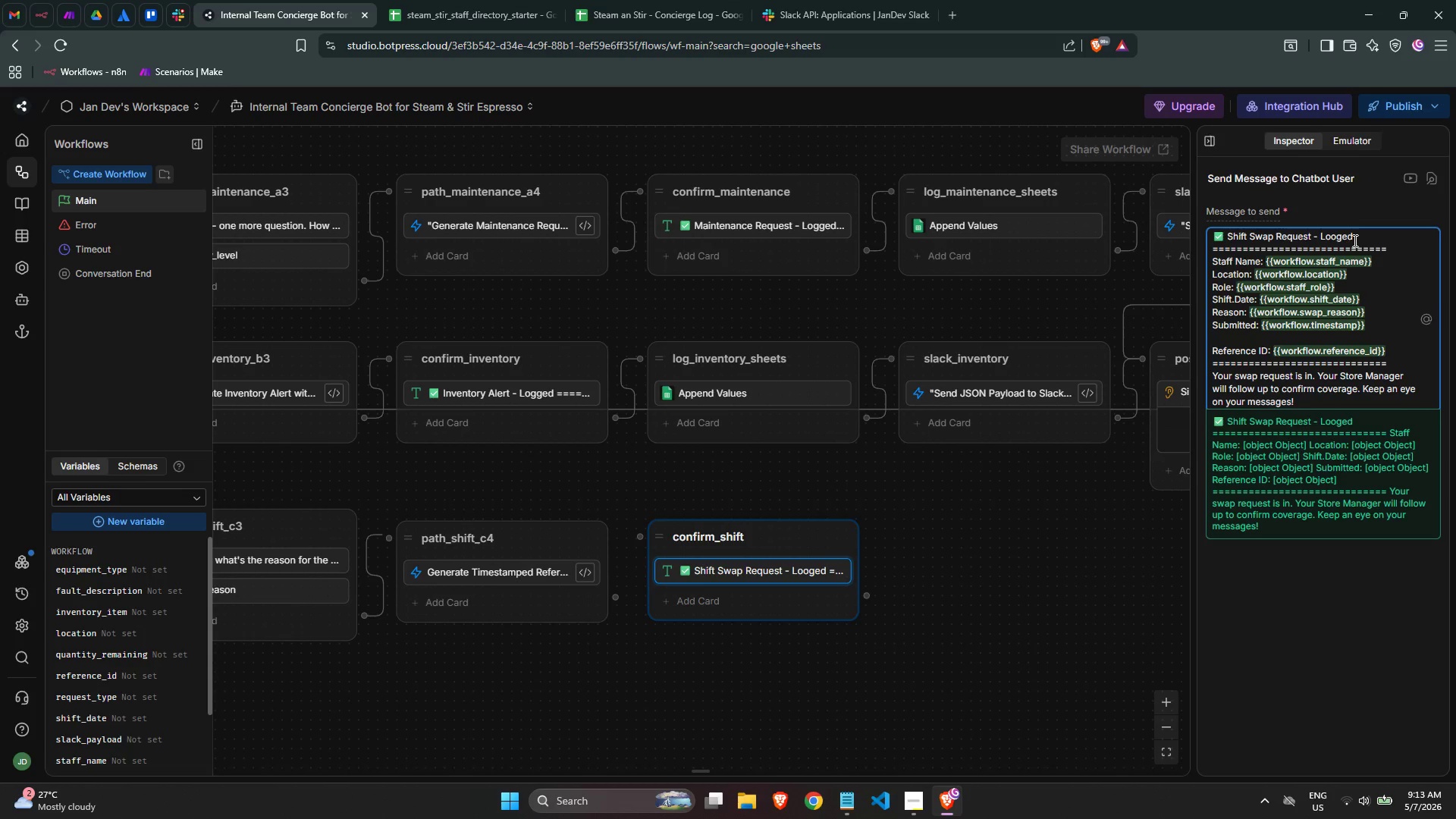 
wait(18.34)
 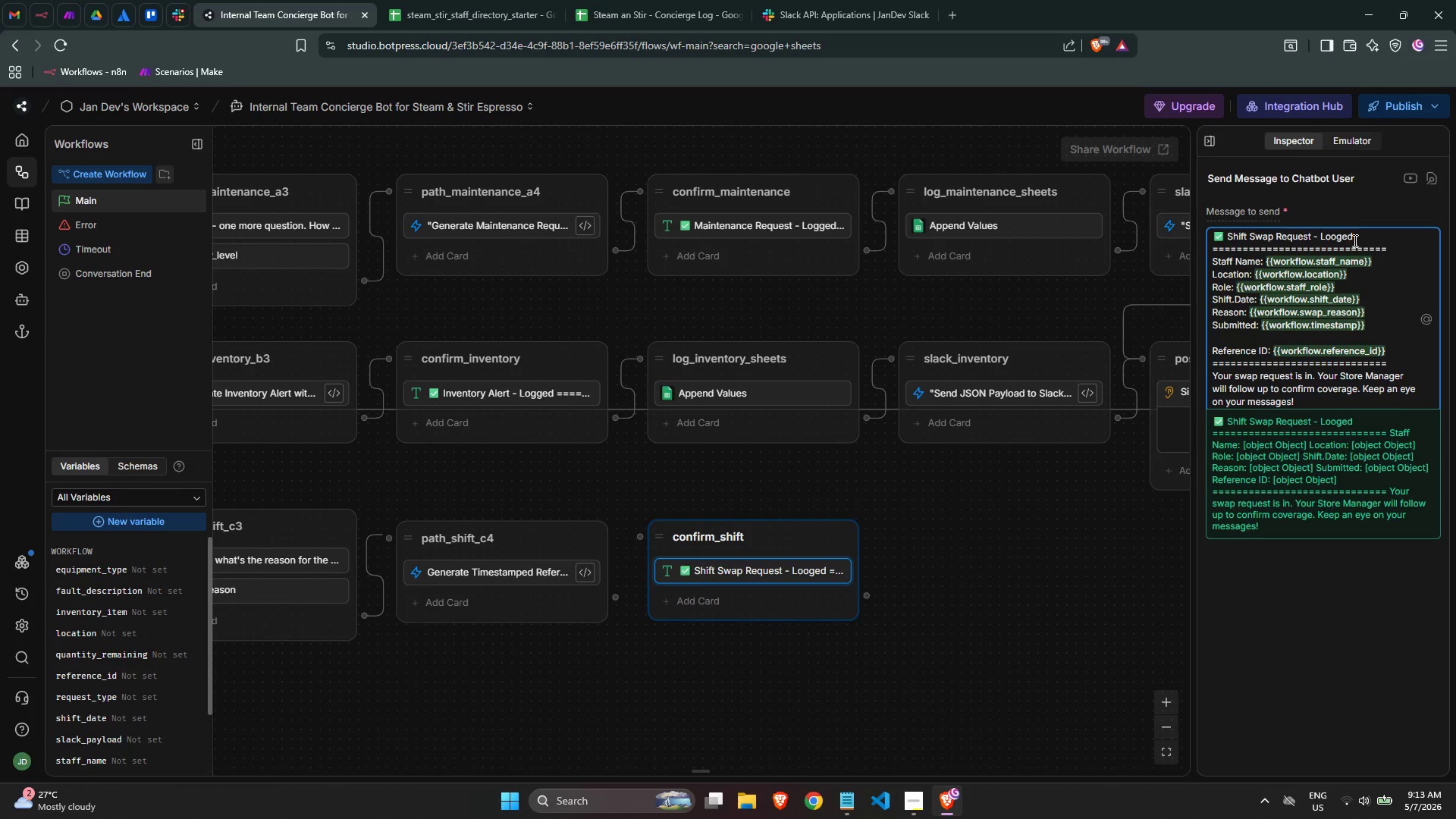 
left_click([1389, 297])
 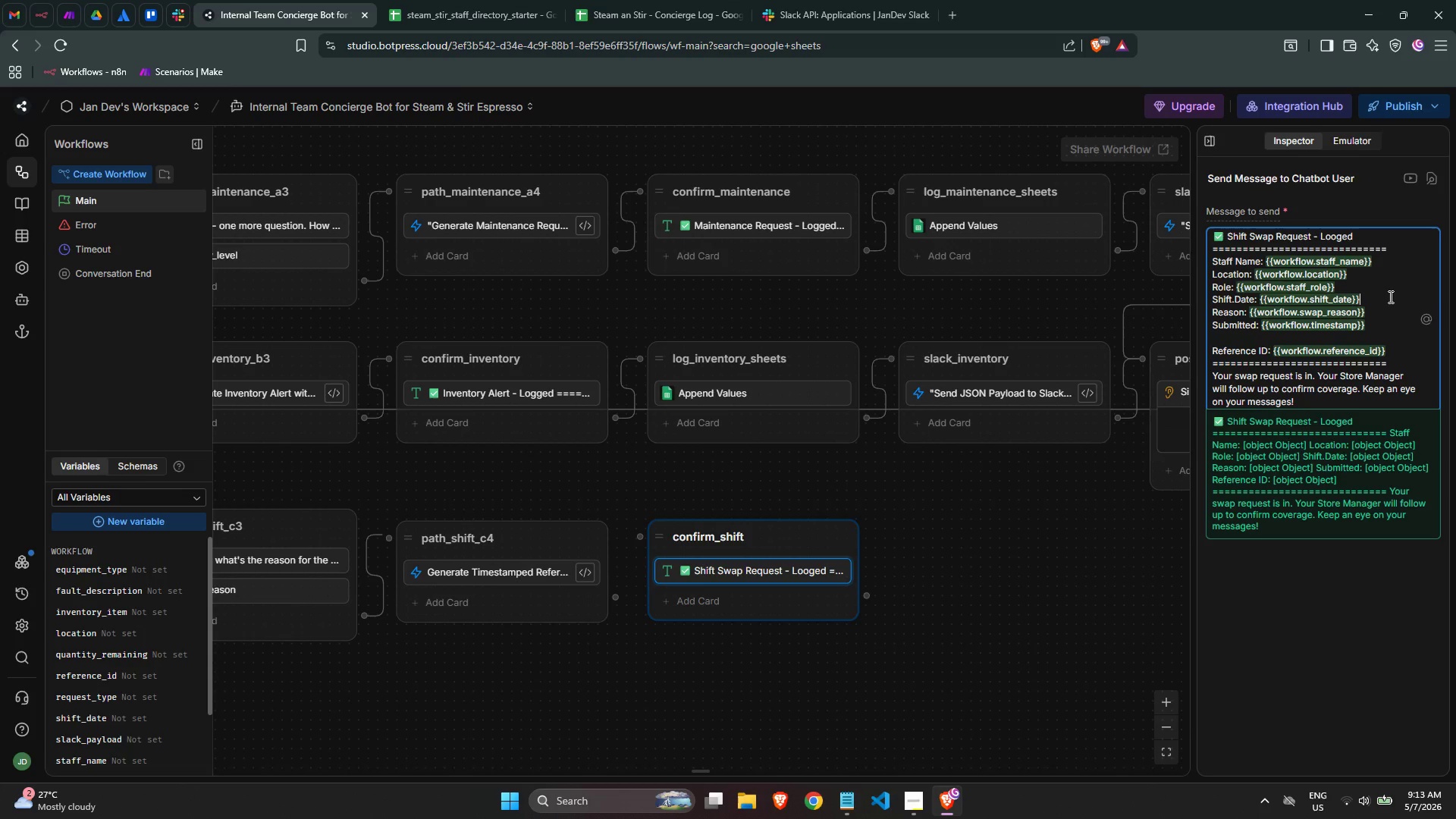 
wait(11.66)
 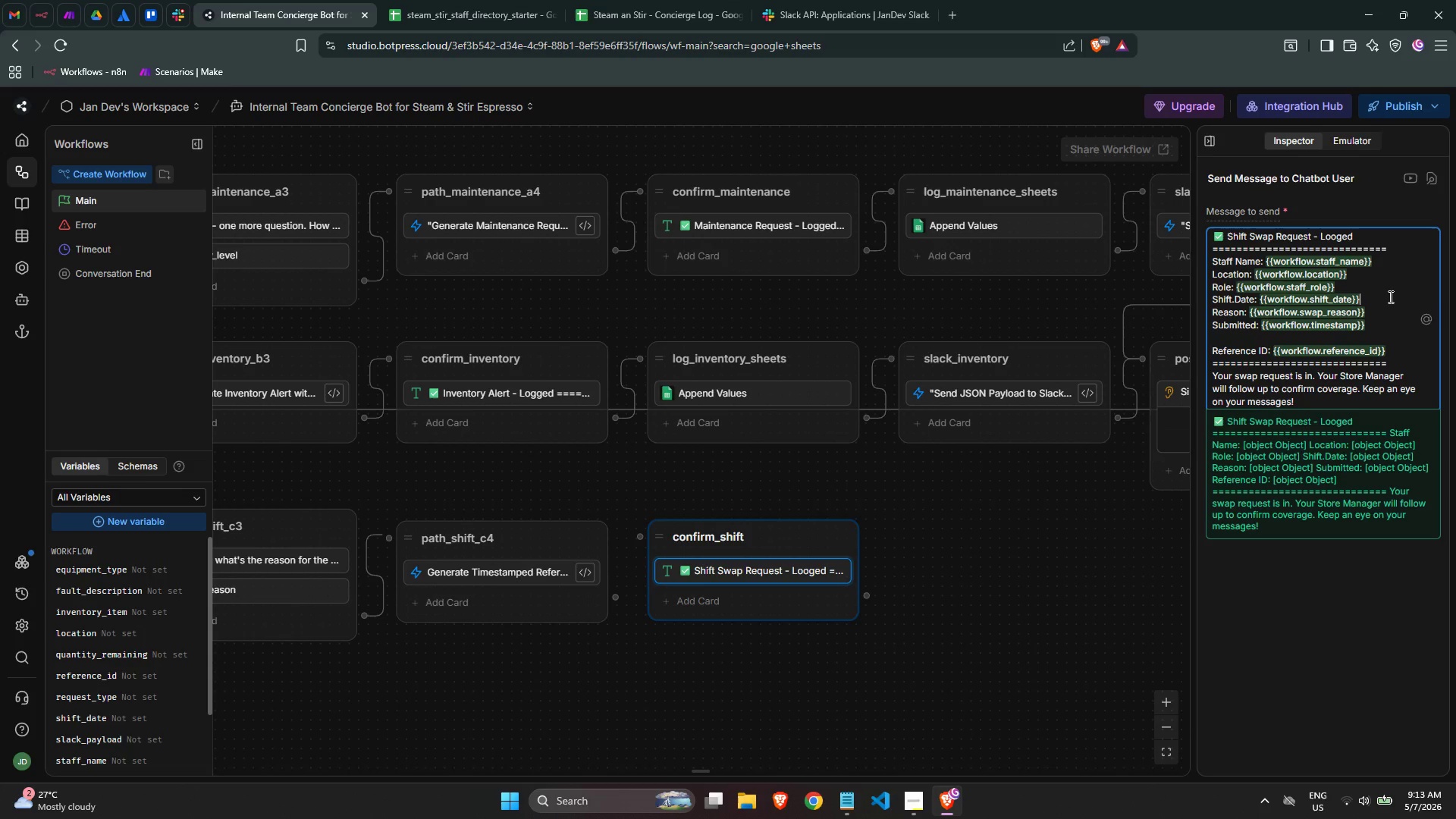 
left_click([1395, 246])
 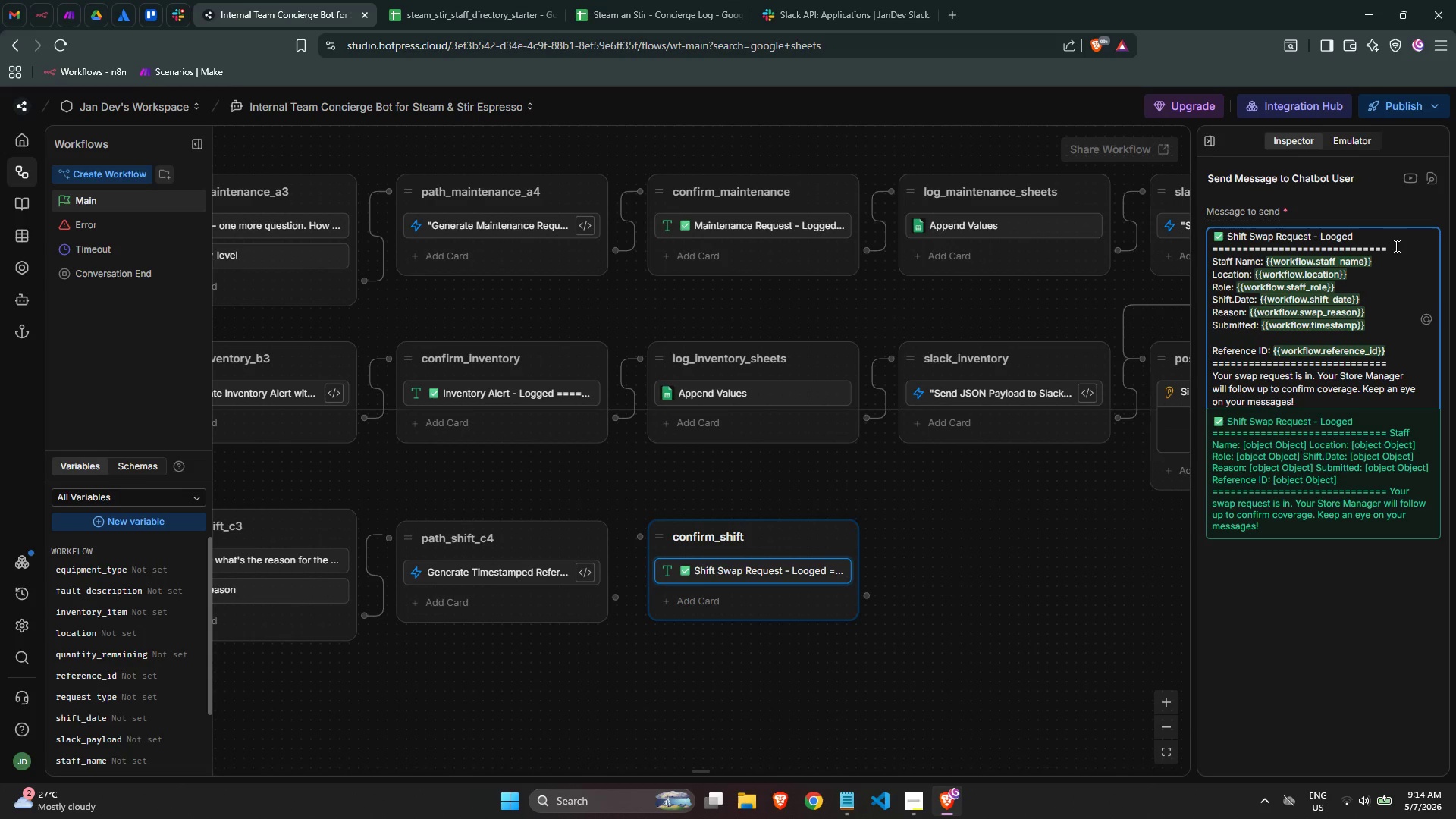 
key(Backspace)
 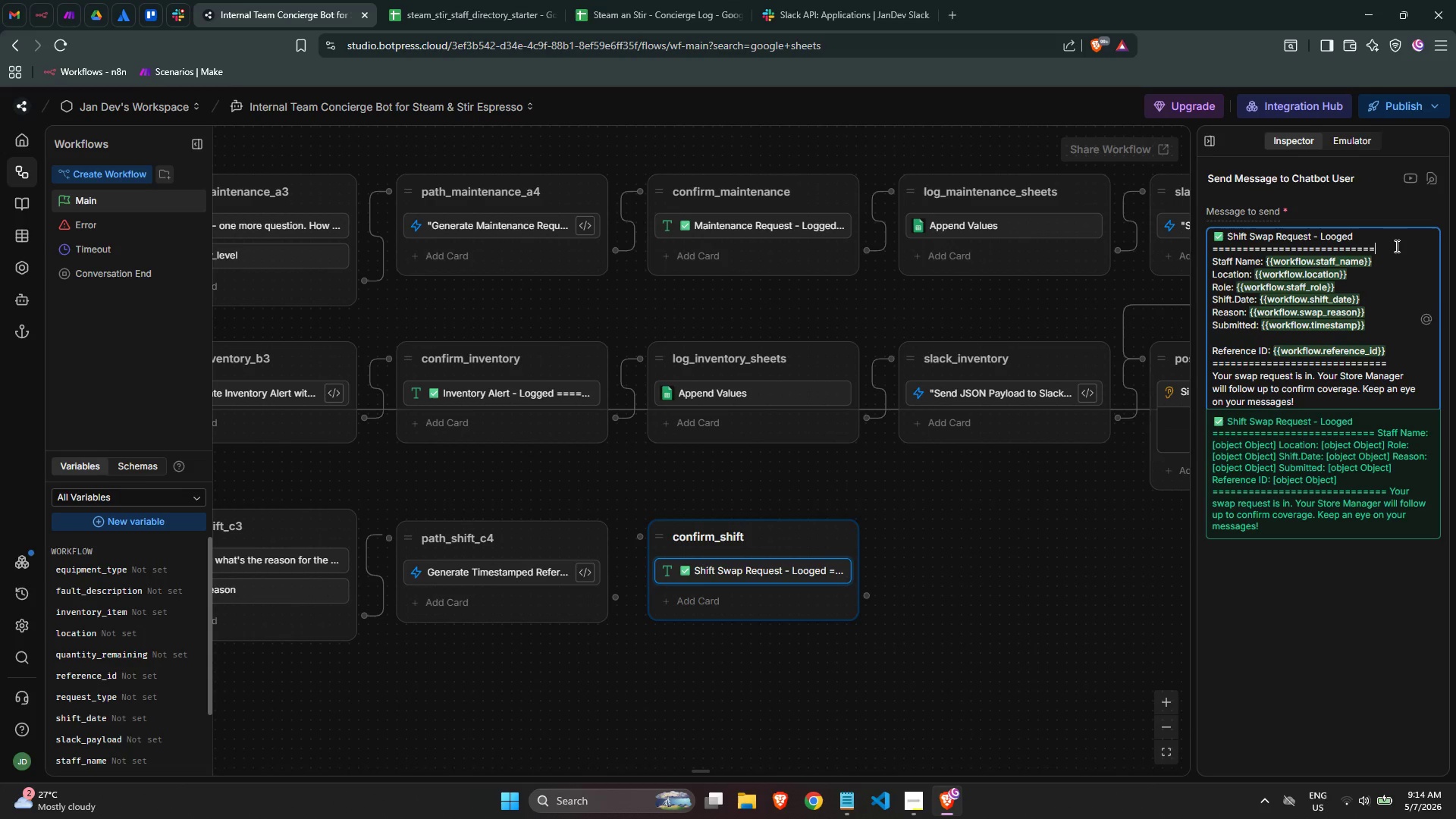 
key(Backspace)
 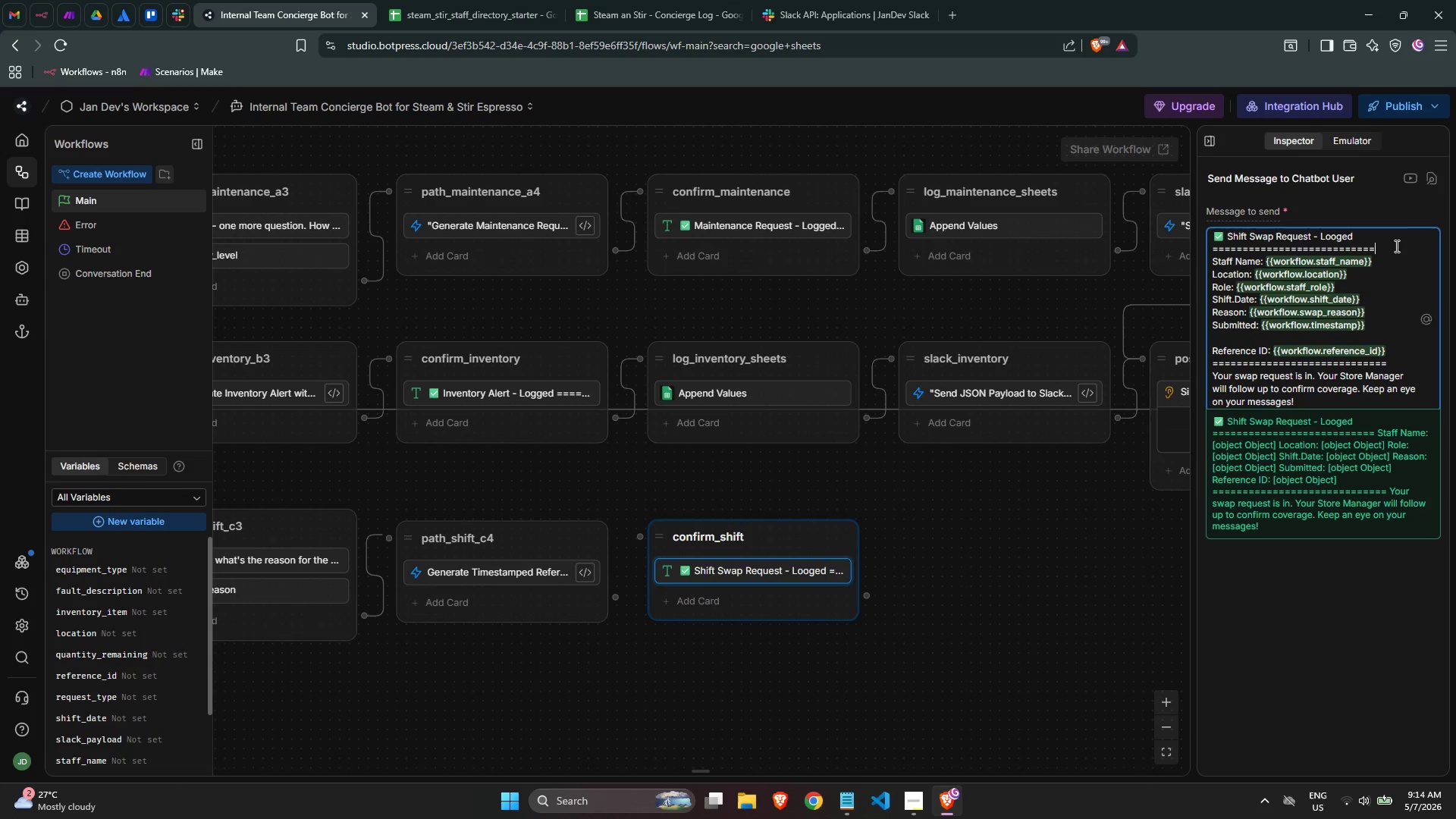 
key(Backspace)
 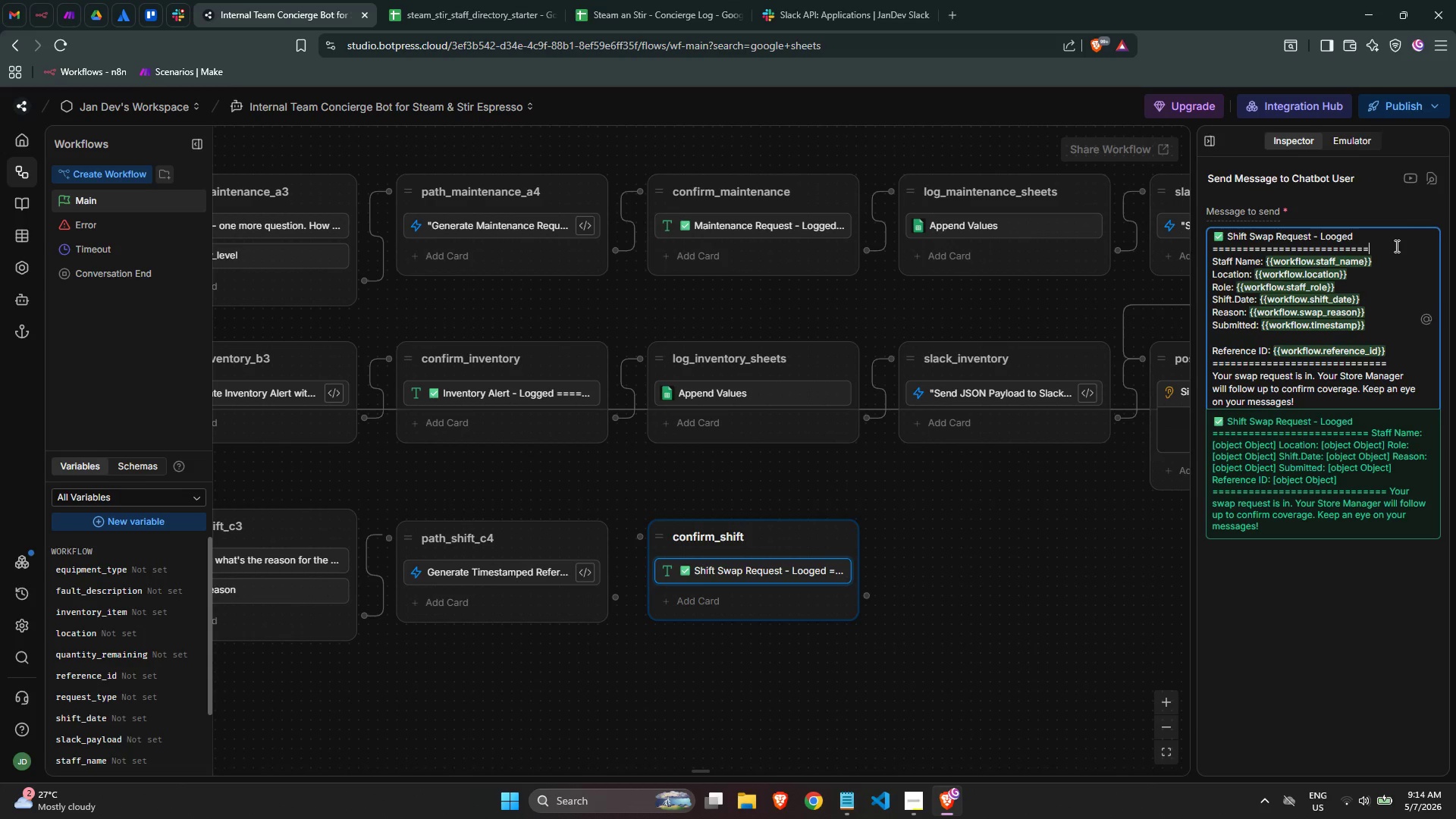 
key(Backspace)
 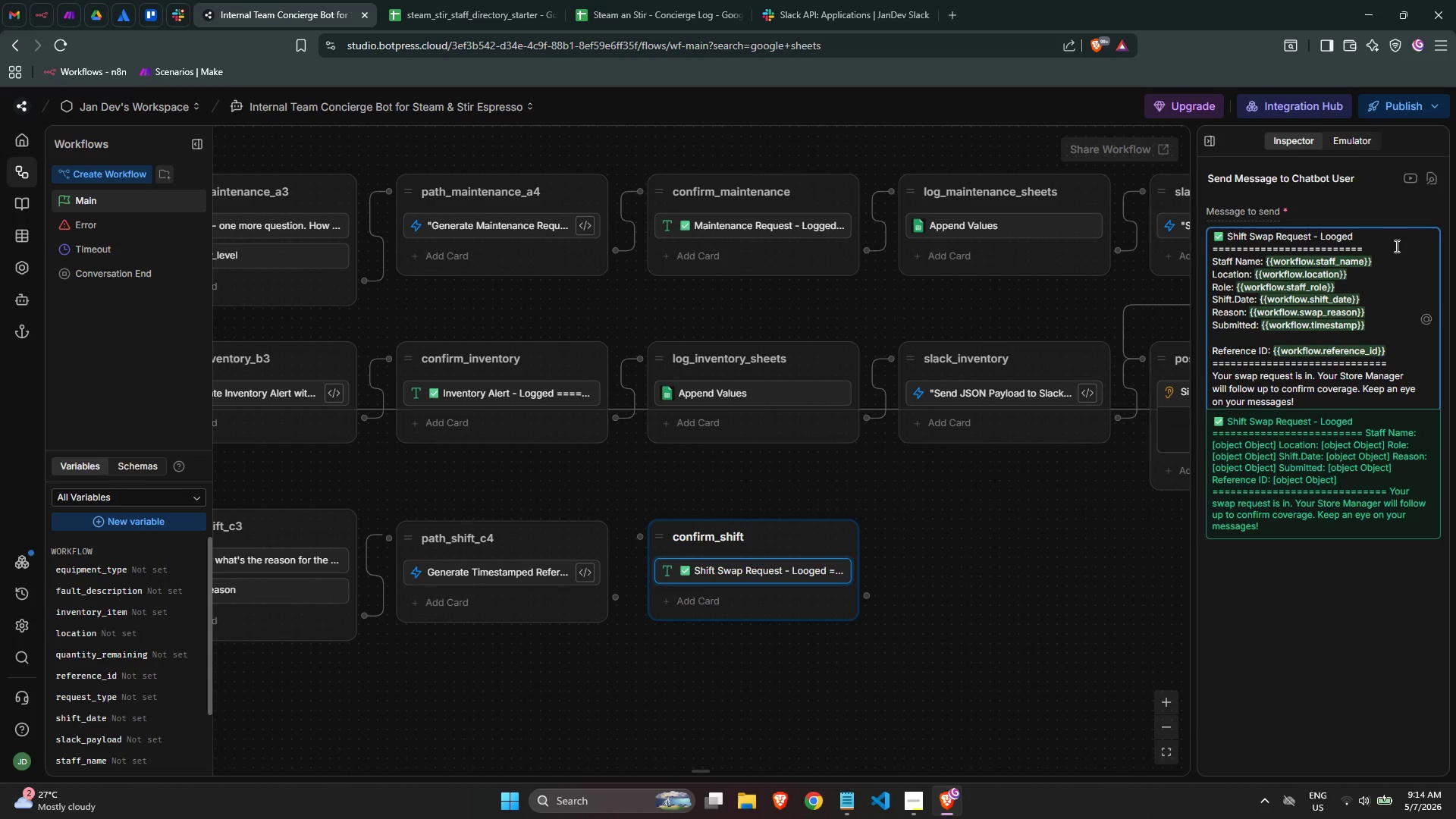 
key(Backspace)
 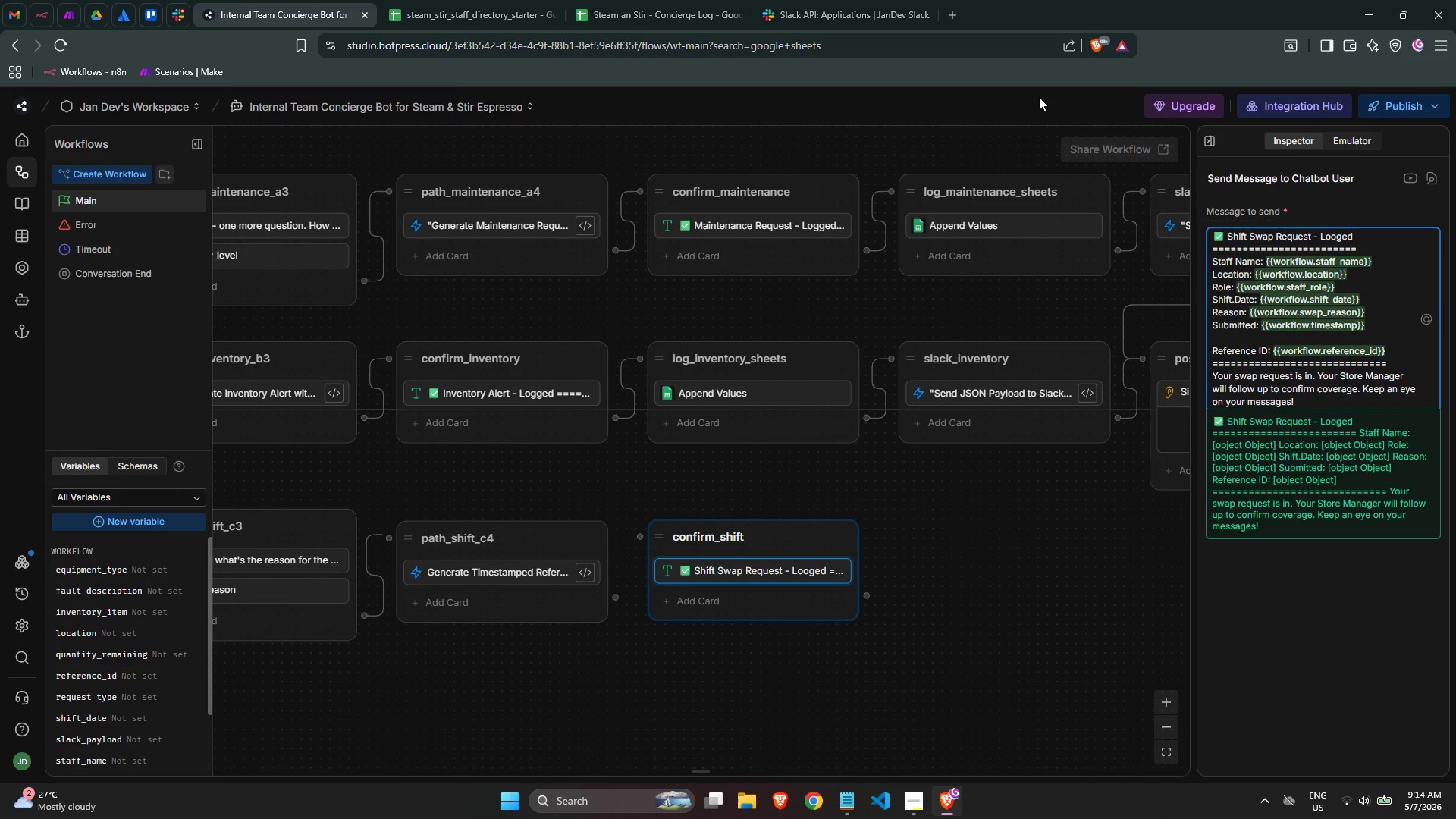 
wait(42.96)
 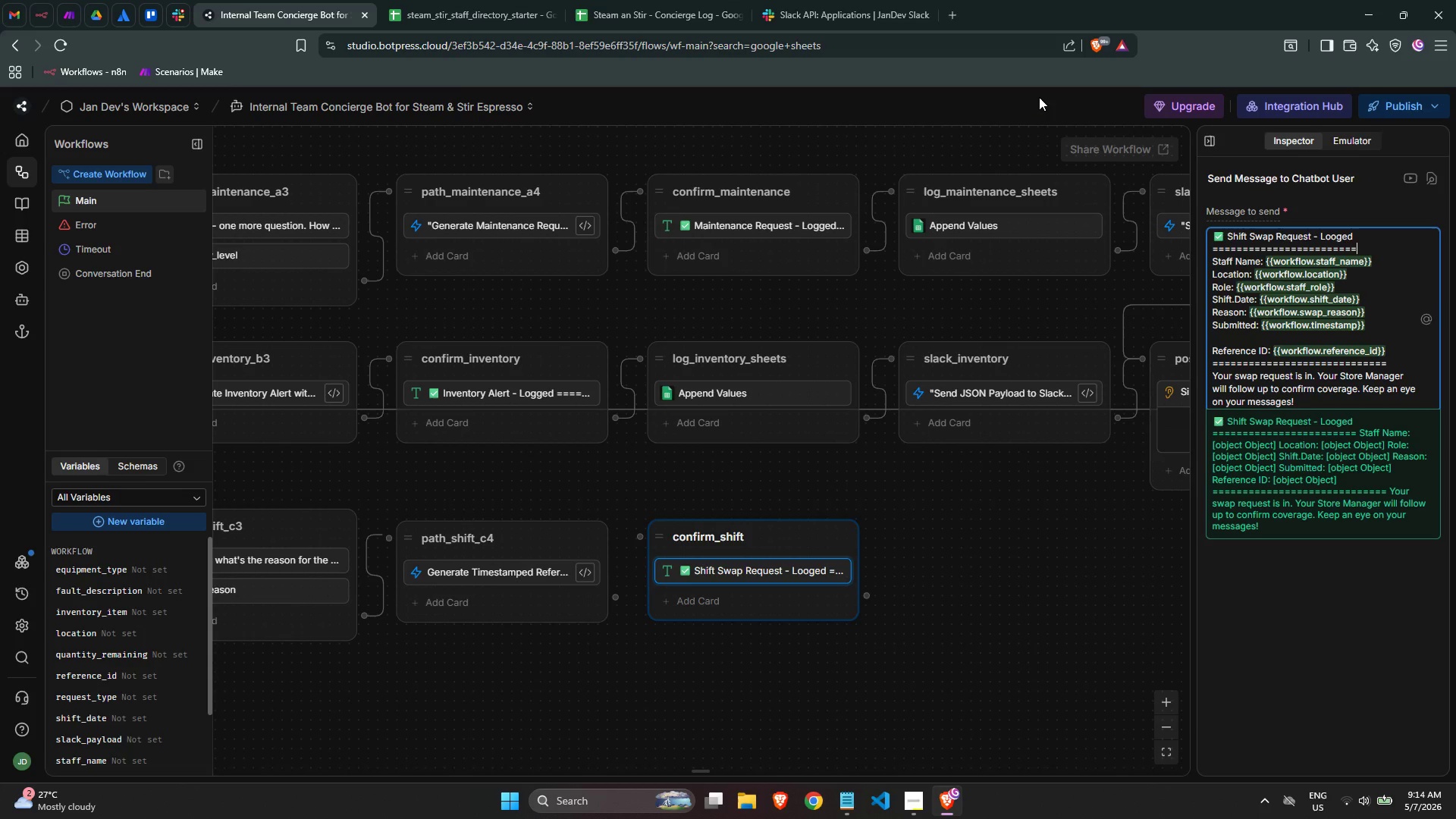 
mouse_move([1329, 318])
 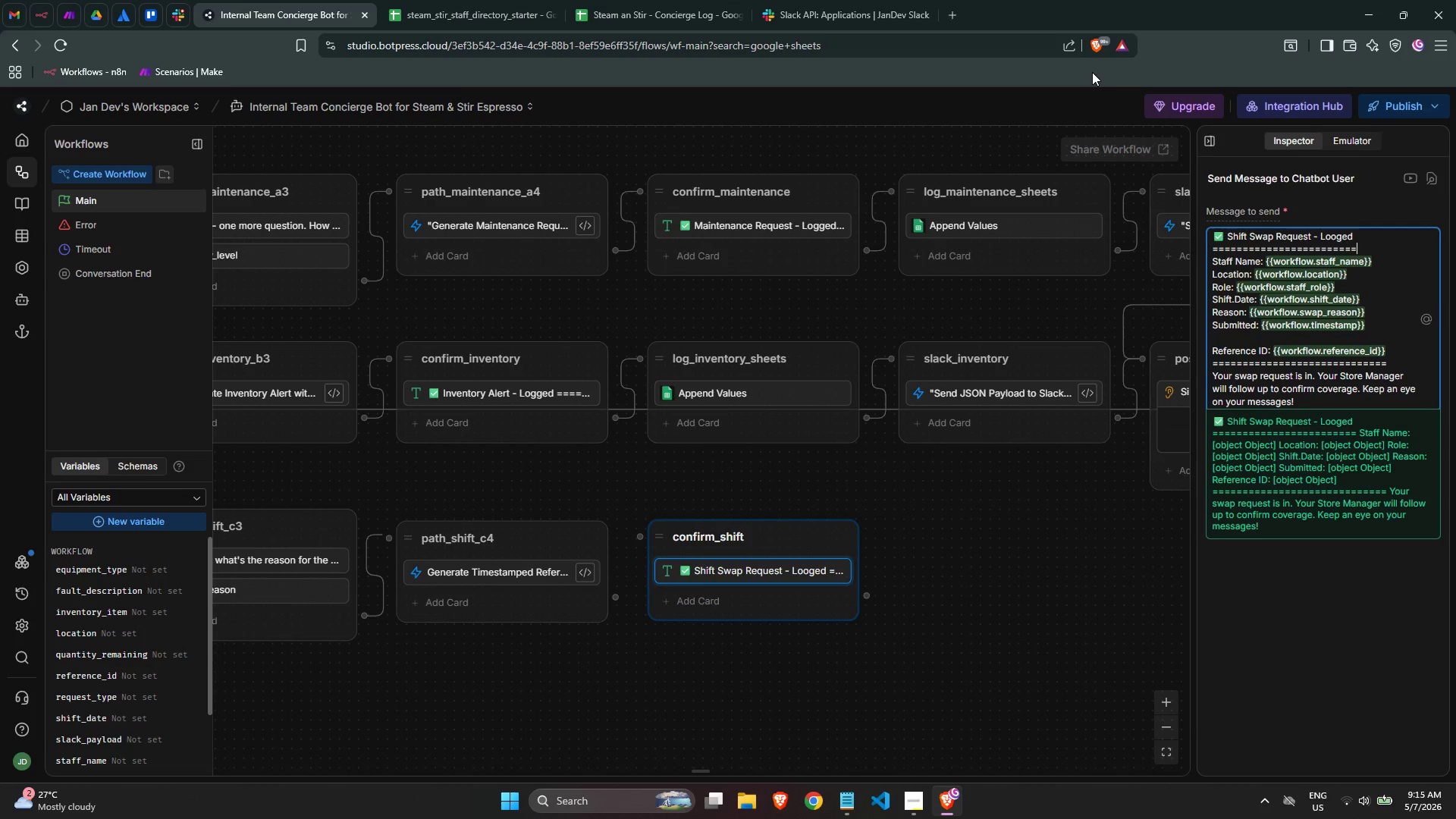 
wait(45.41)
 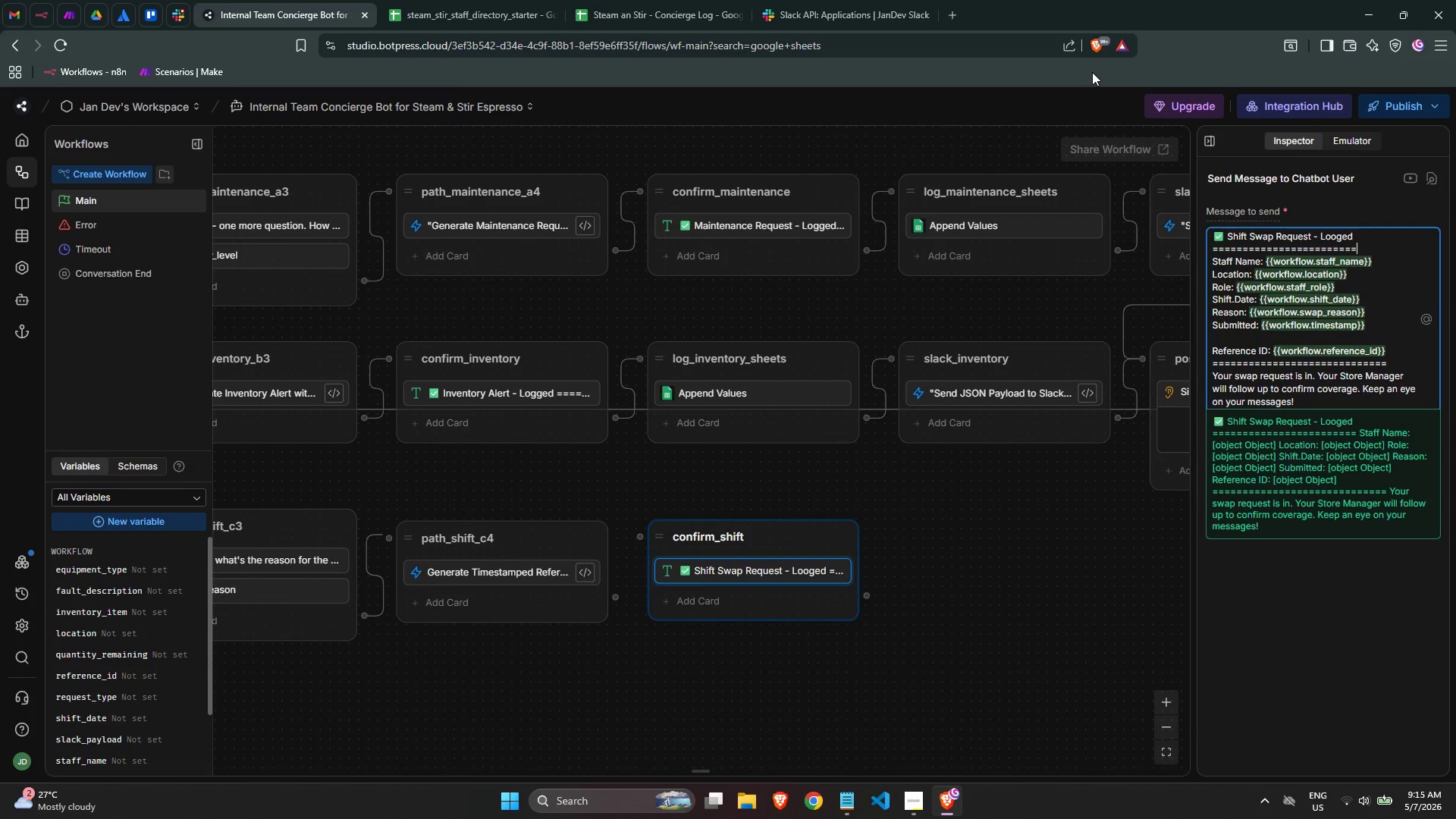 
left_click([1398, 346])
 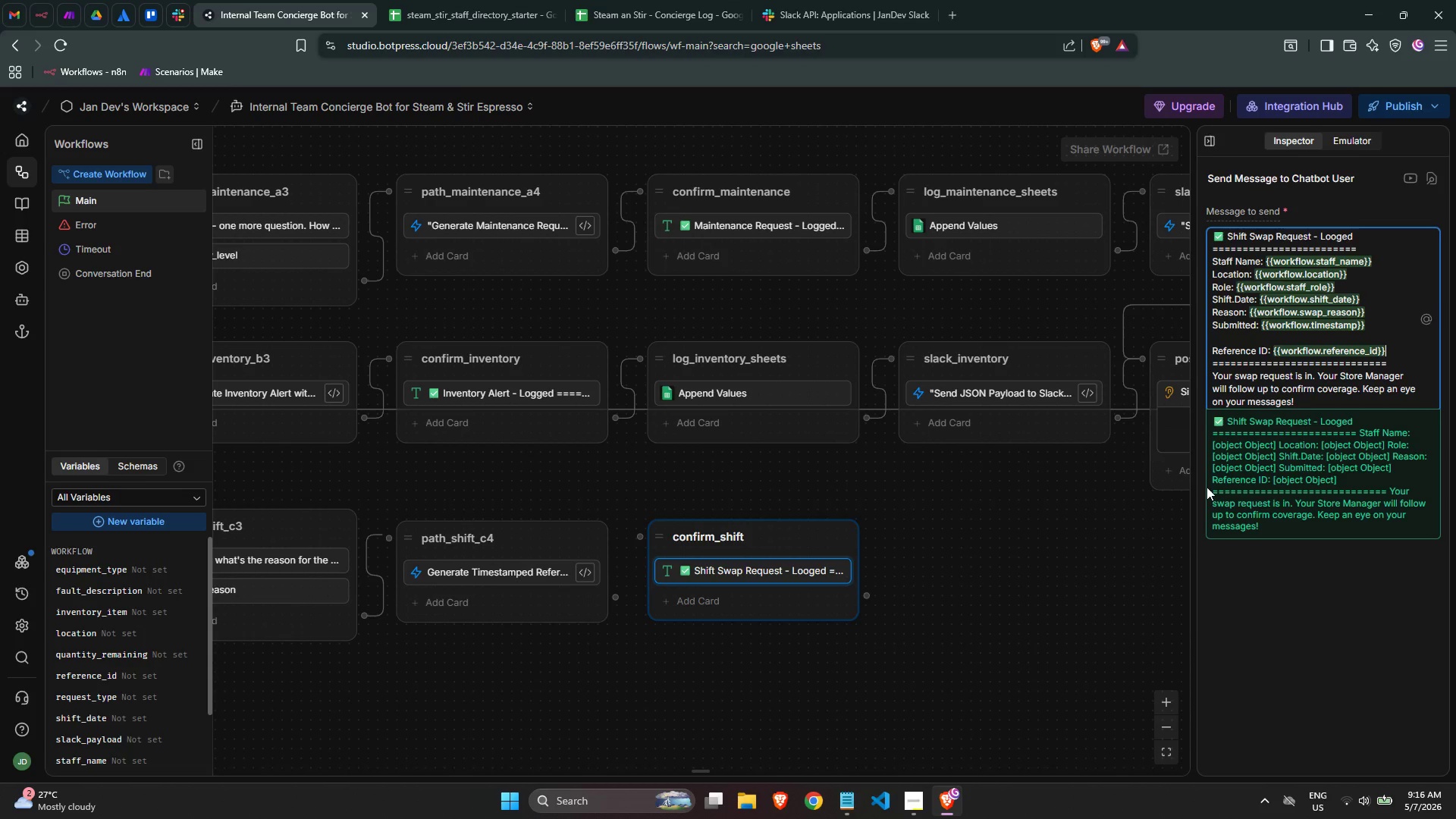 
wait(29.41)
 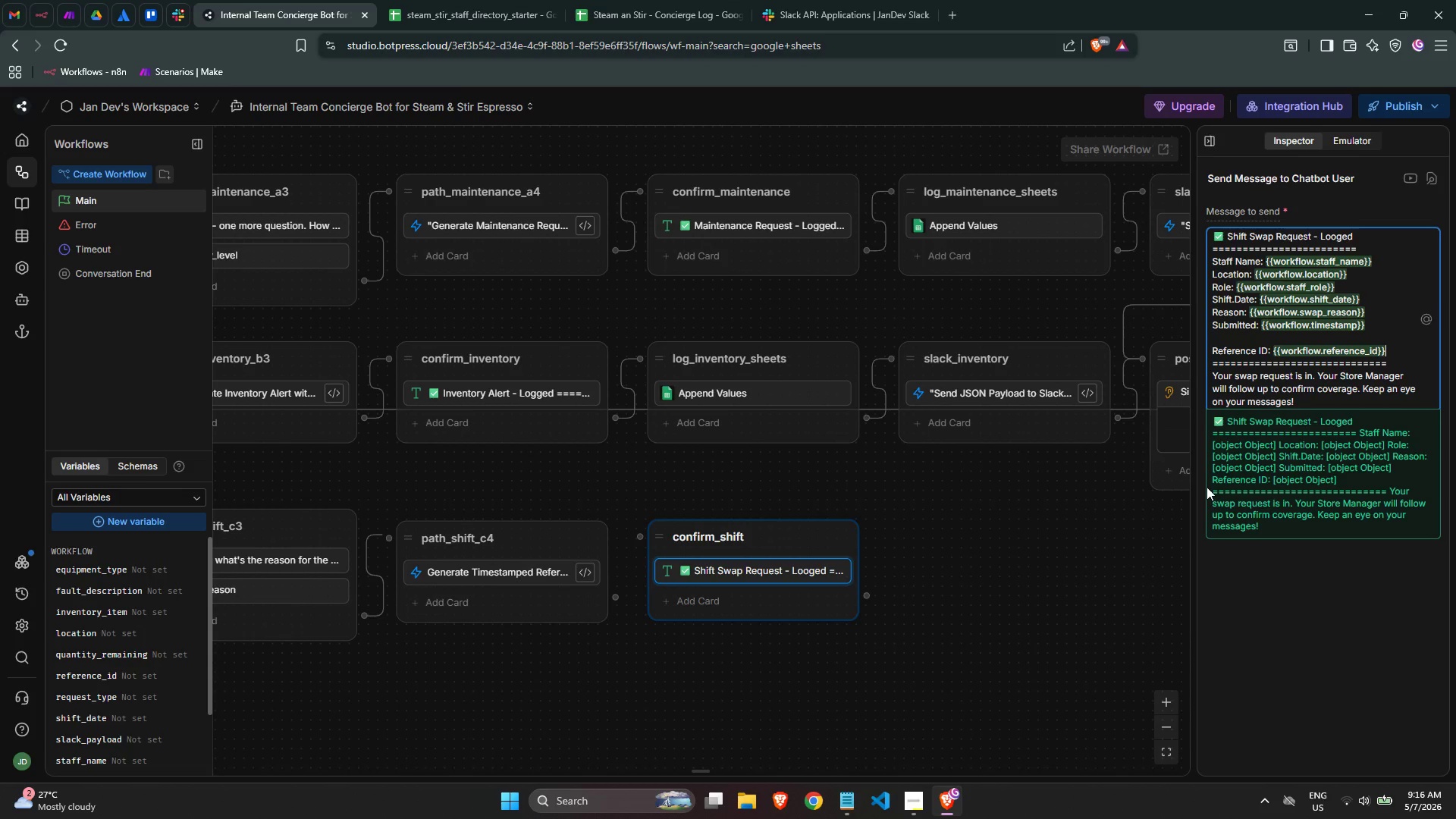 
left_click([1334, 235])
 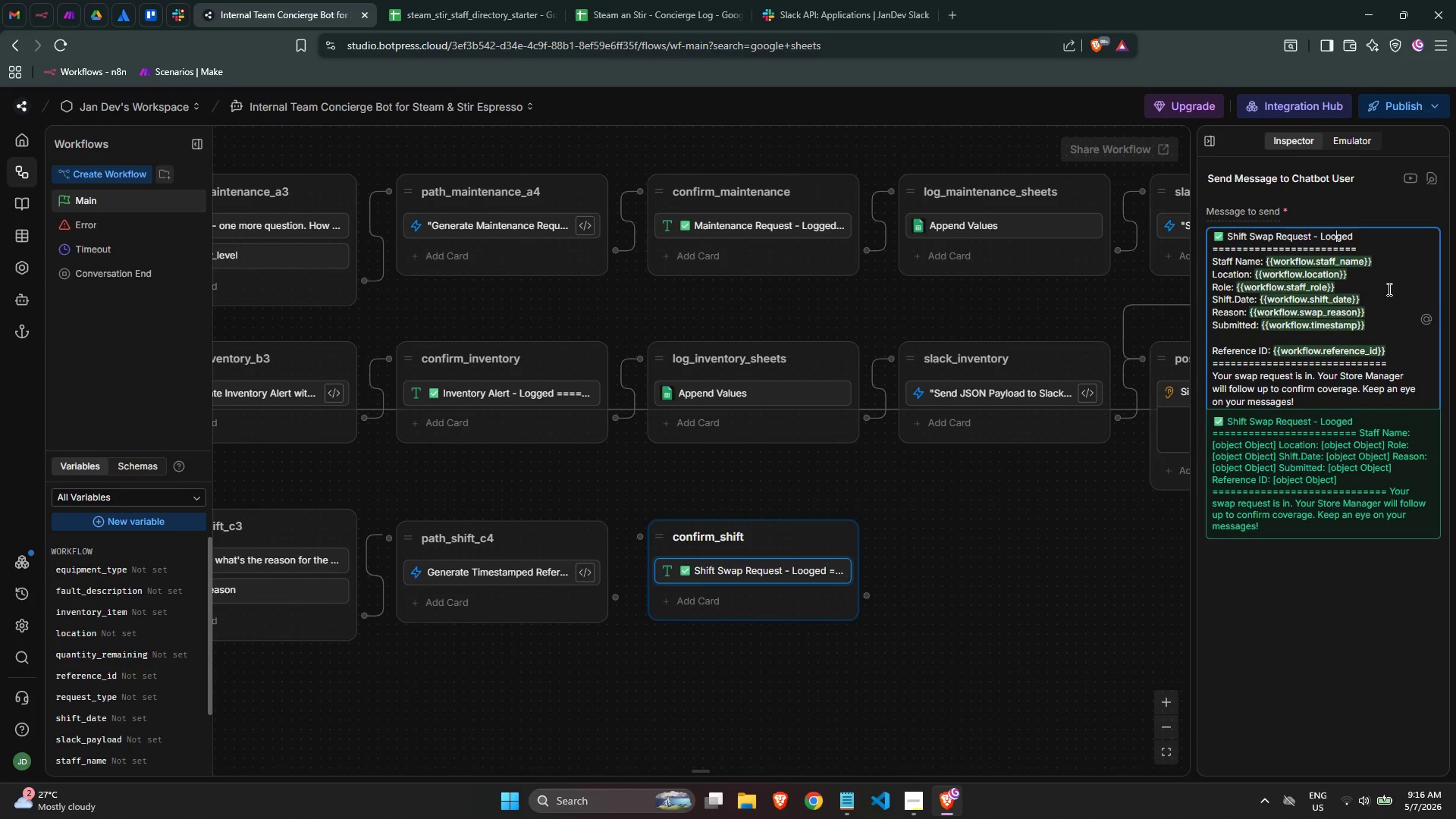 
key(Backspace)
 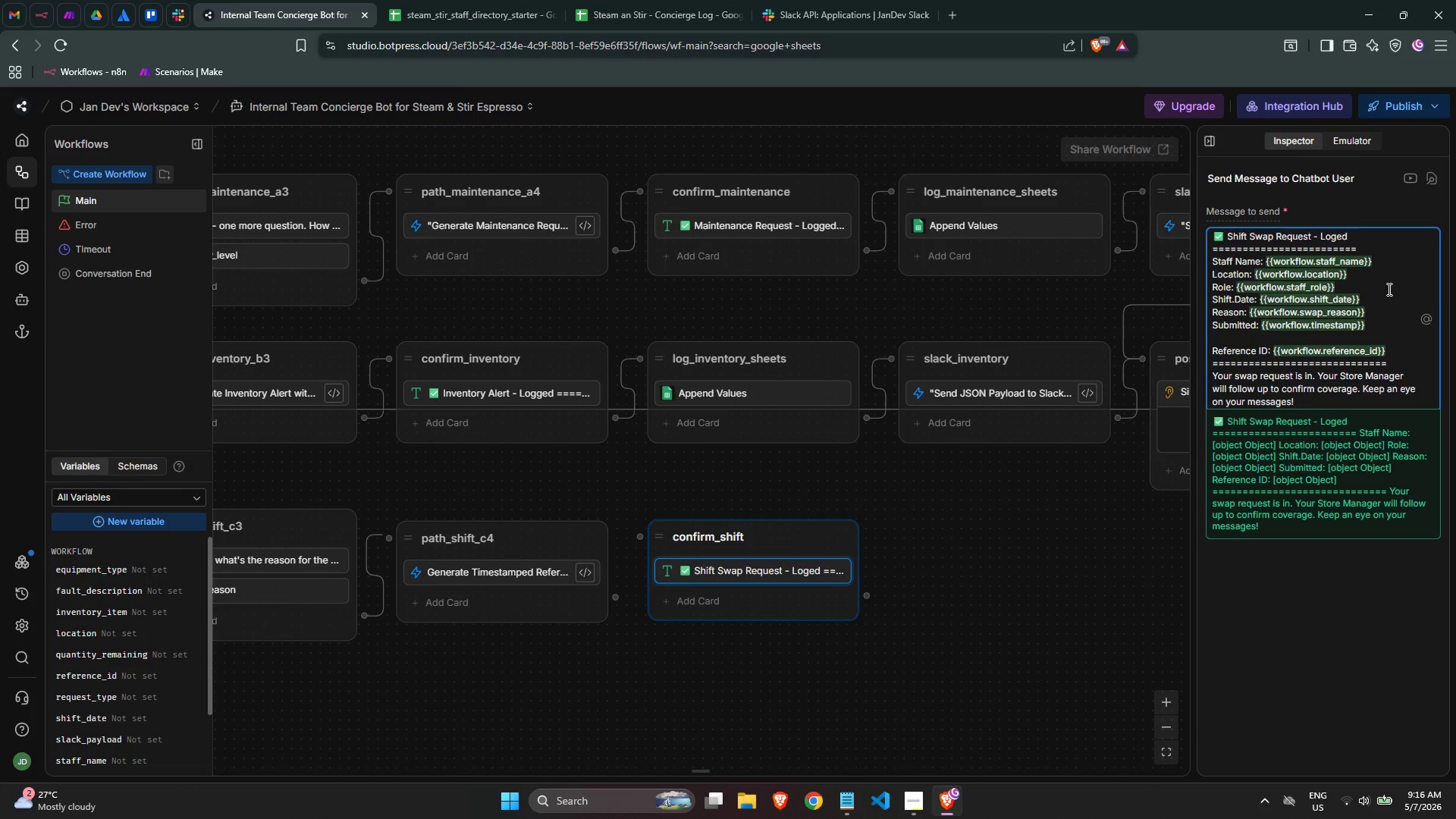 
key(ArrowRight)
 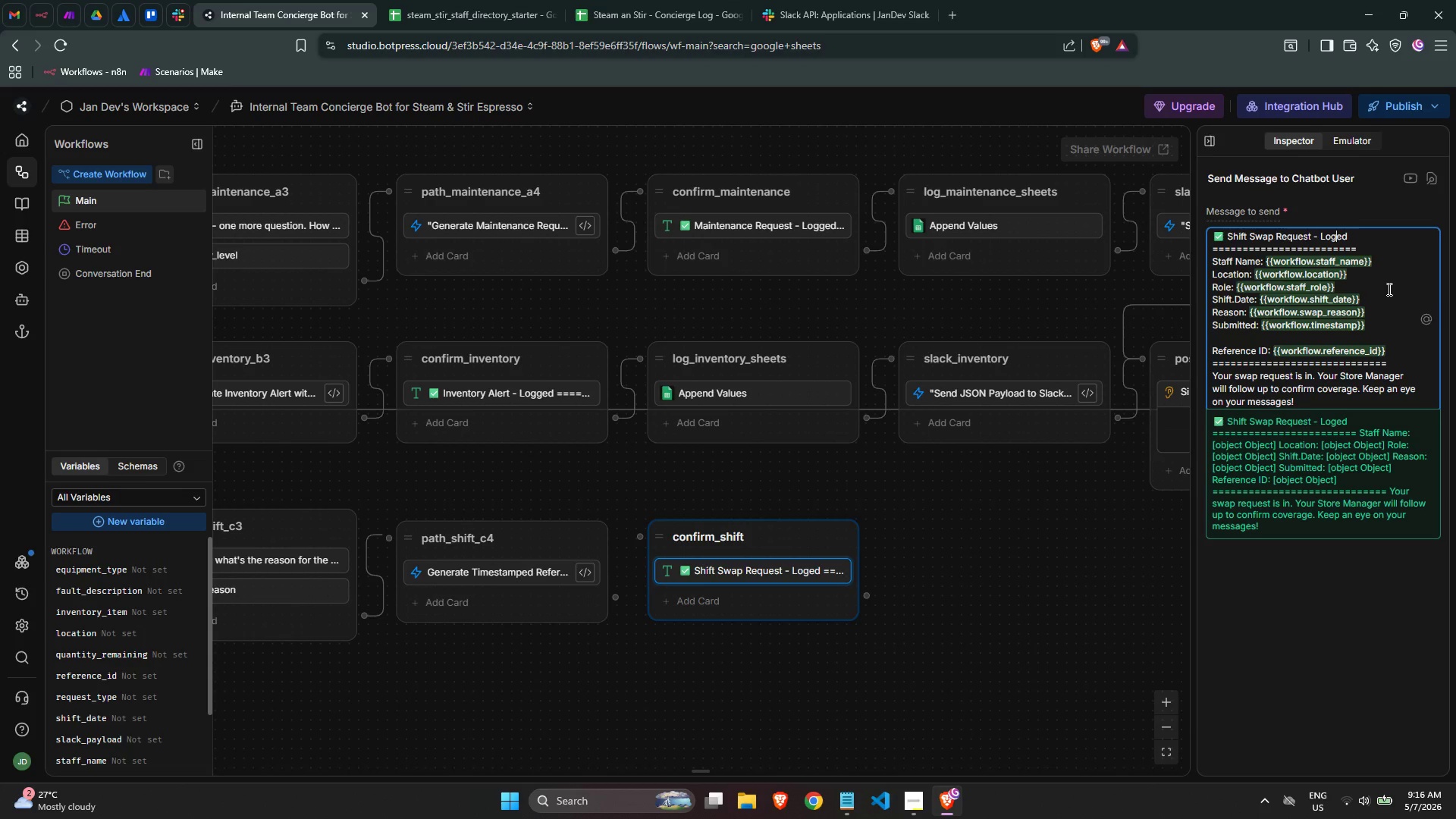 
key(G)
 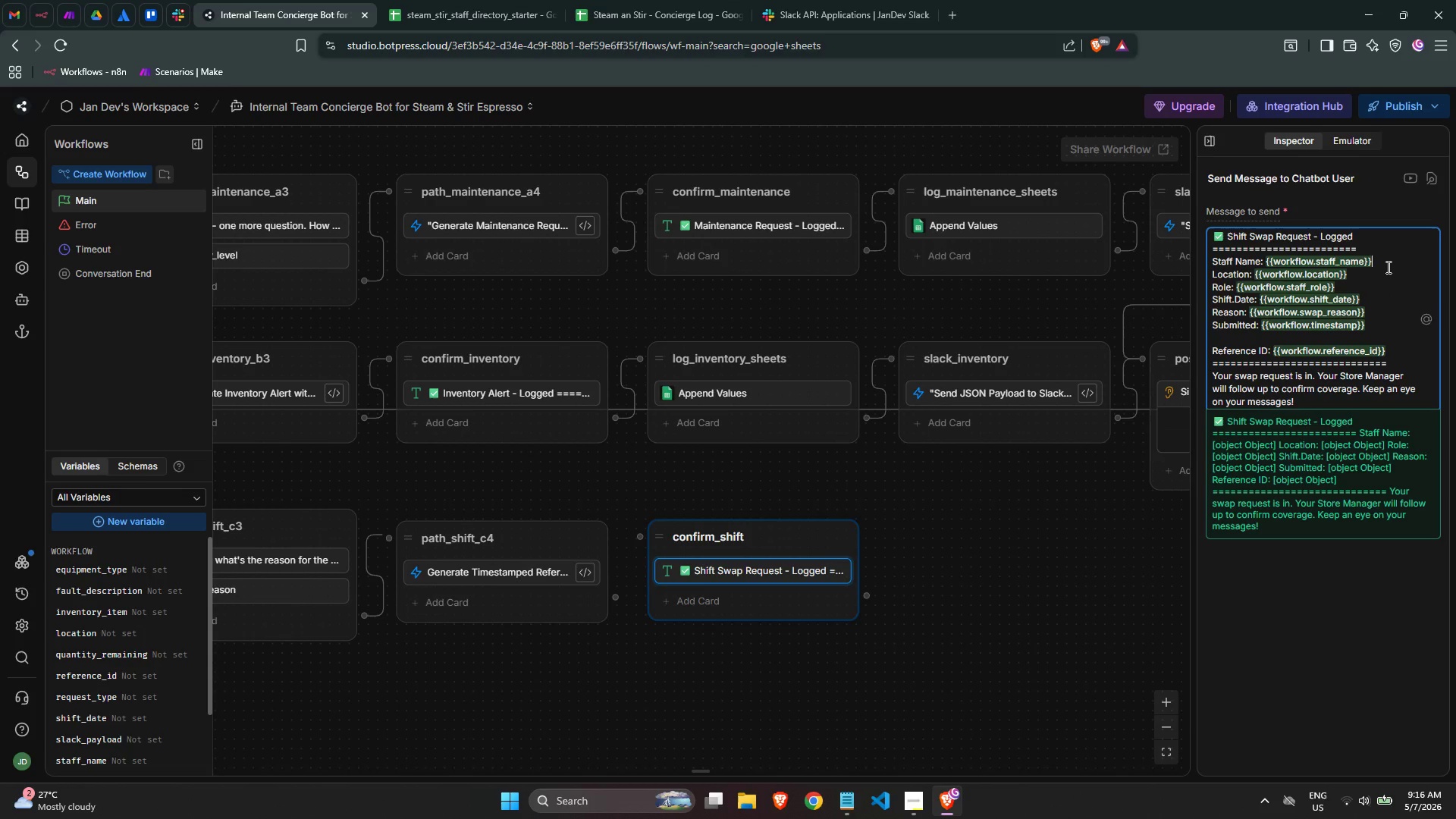 
double_click([1391, 279])
 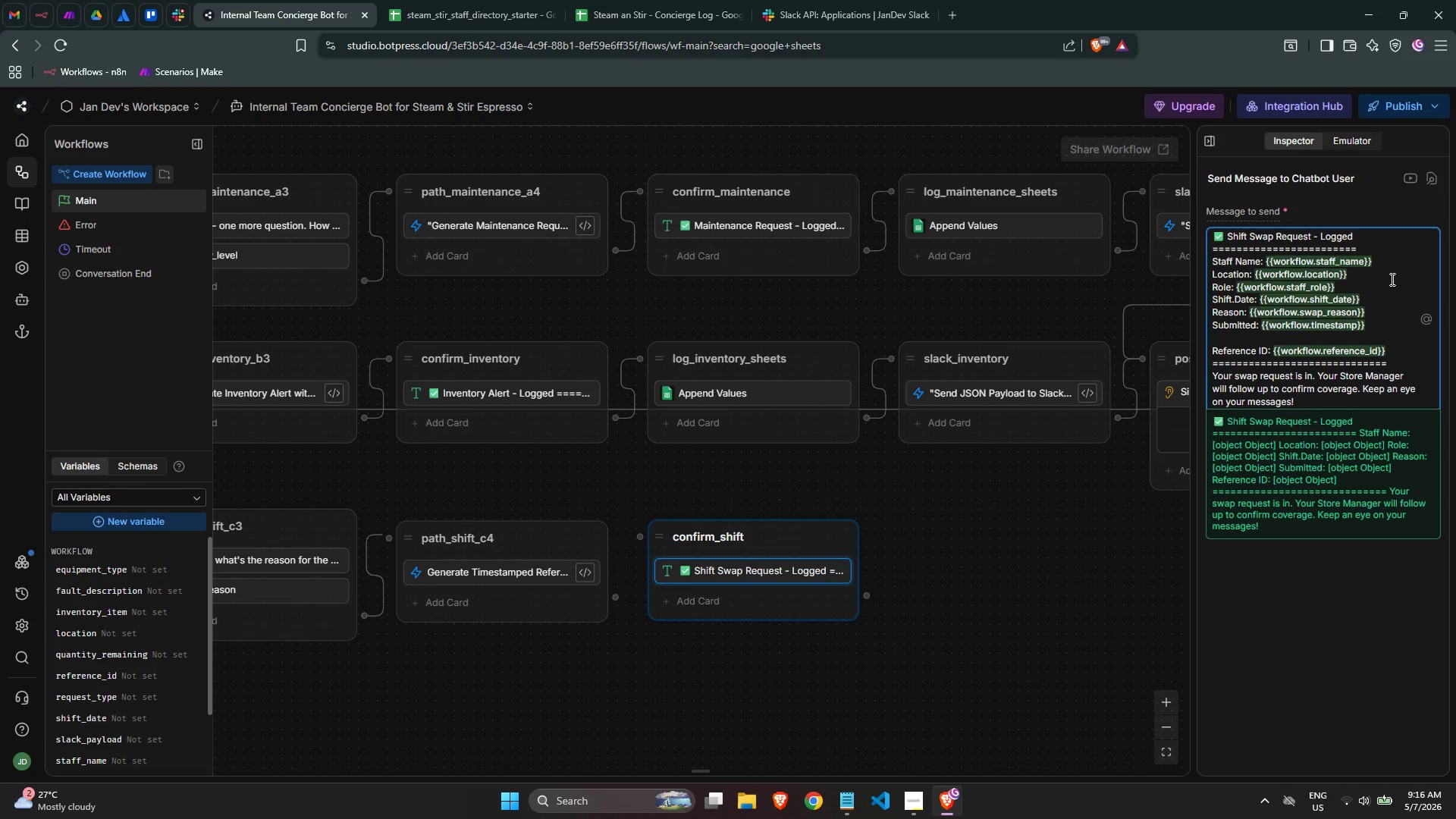 
left_click([1381, 278])
 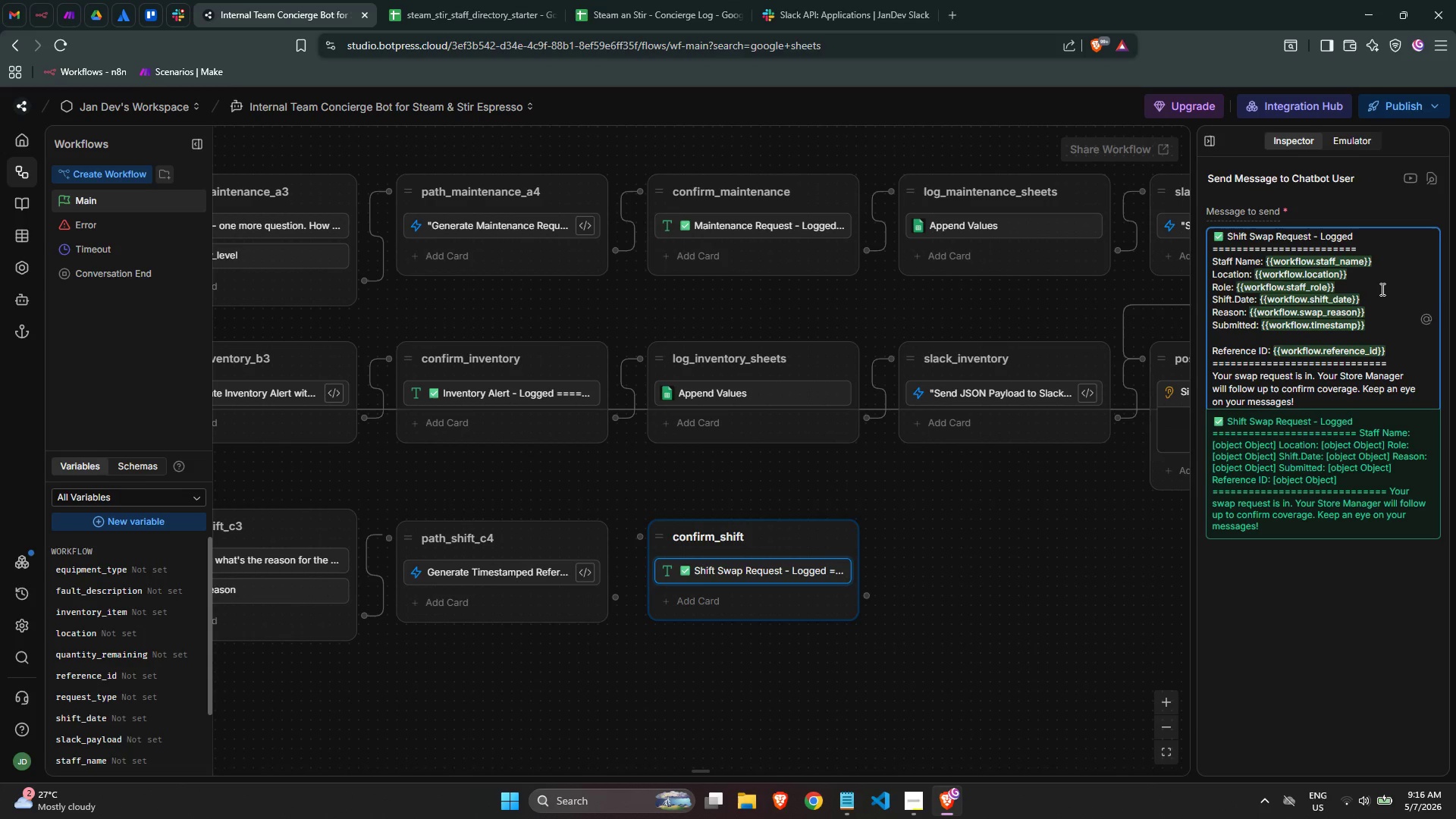 
left_click([1381, 289])
 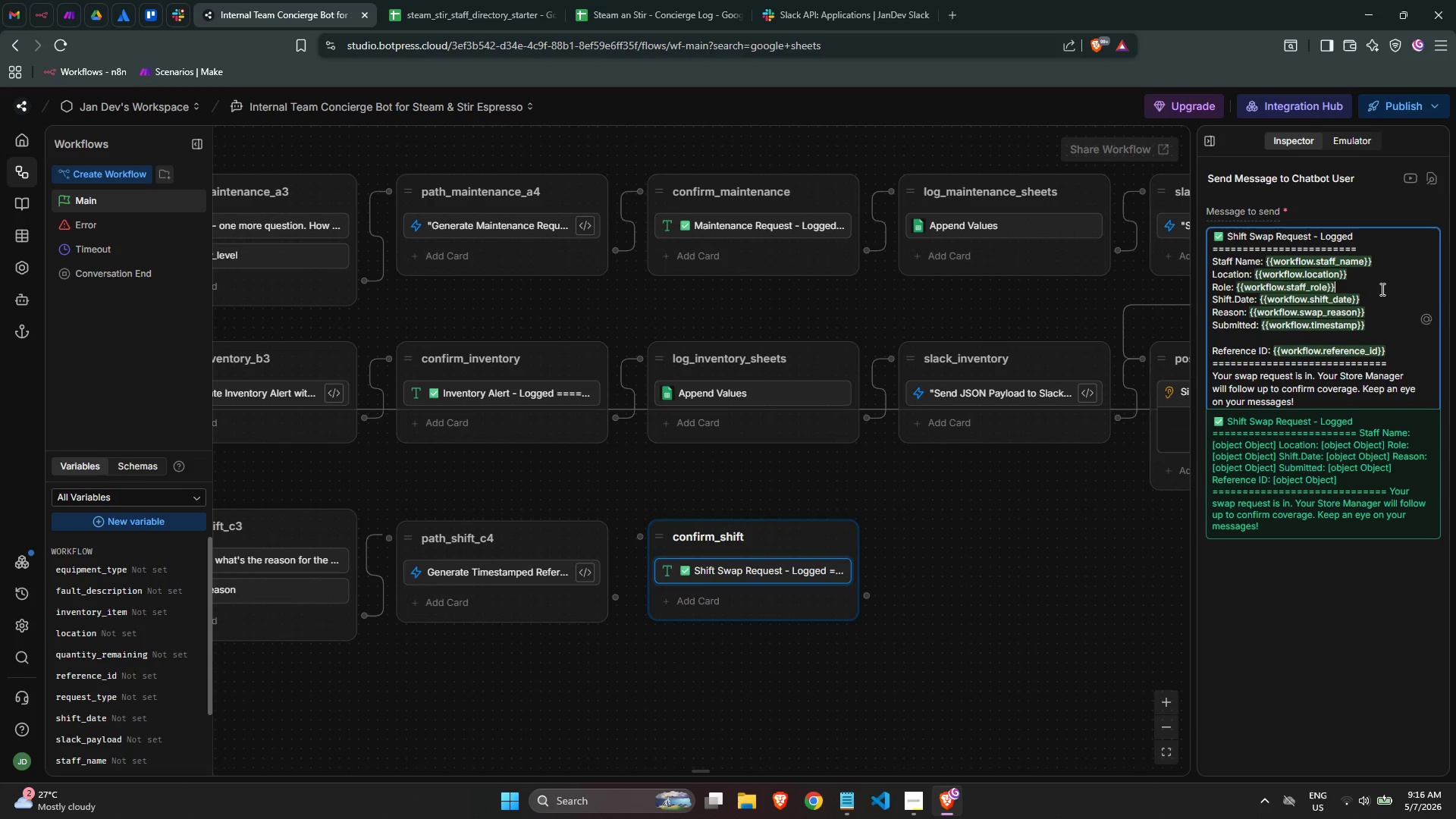 
mouse_move([1313, 291])
 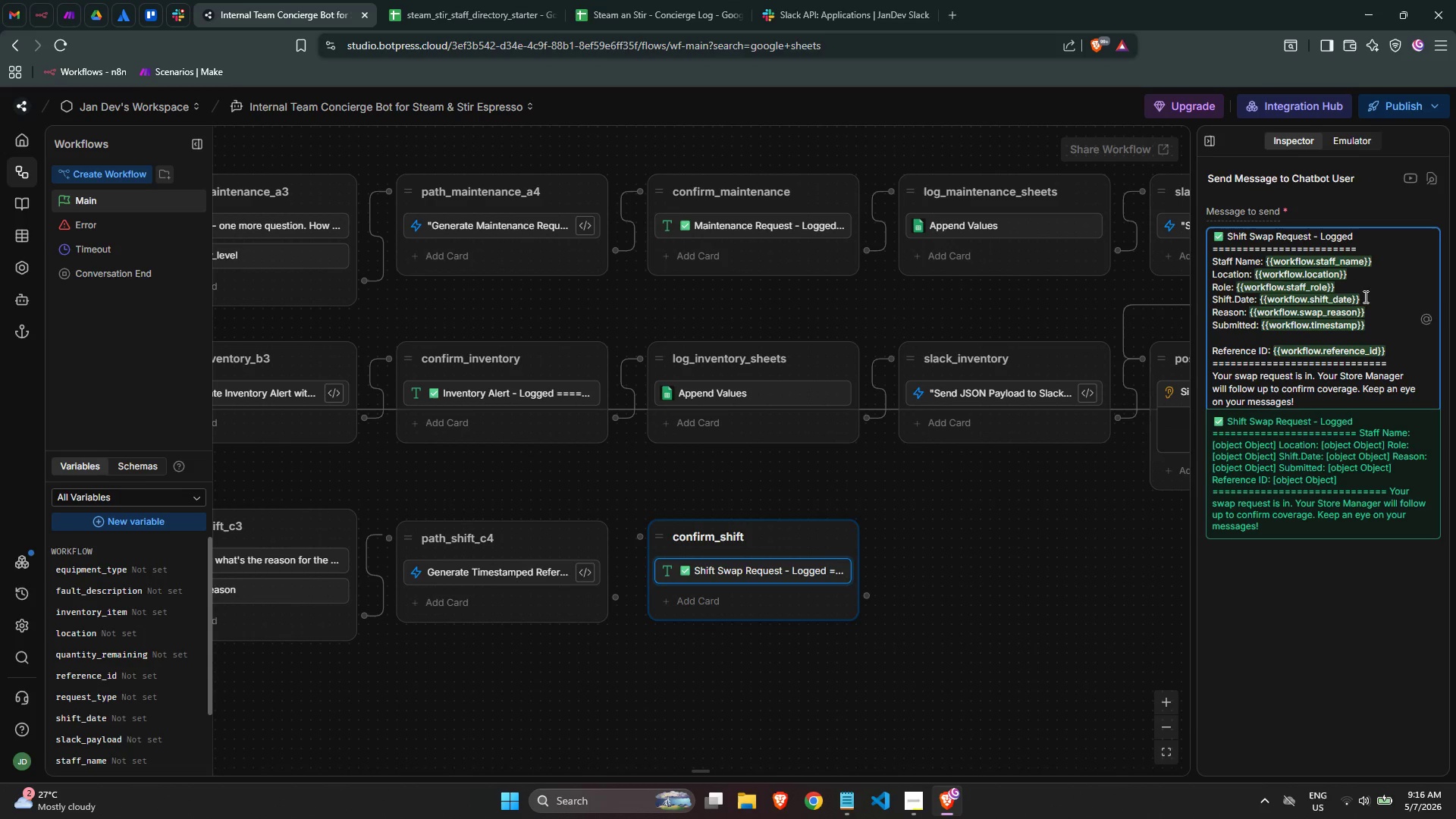 
left_click([1367, 297])
 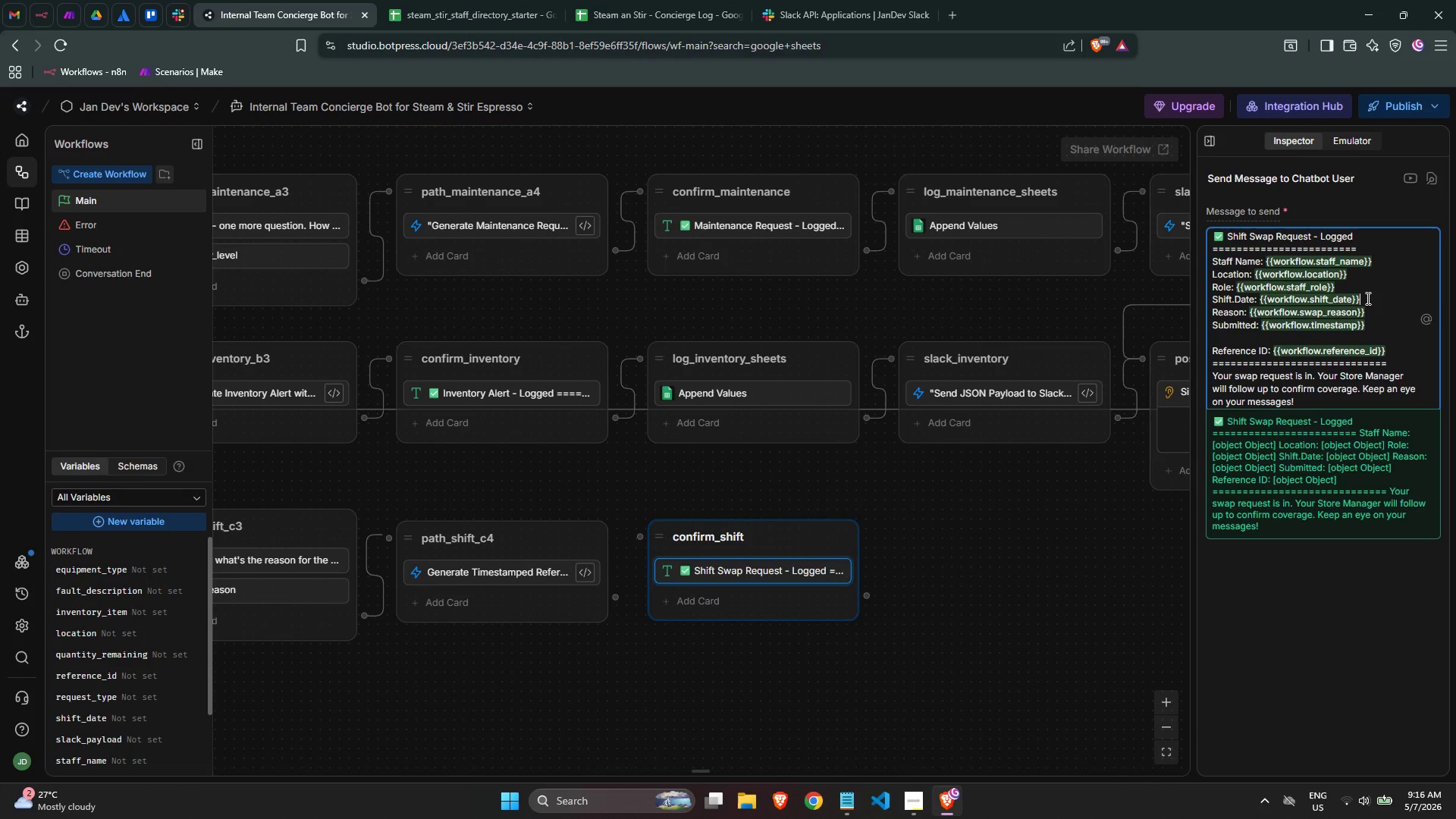 
wait(10.55)
 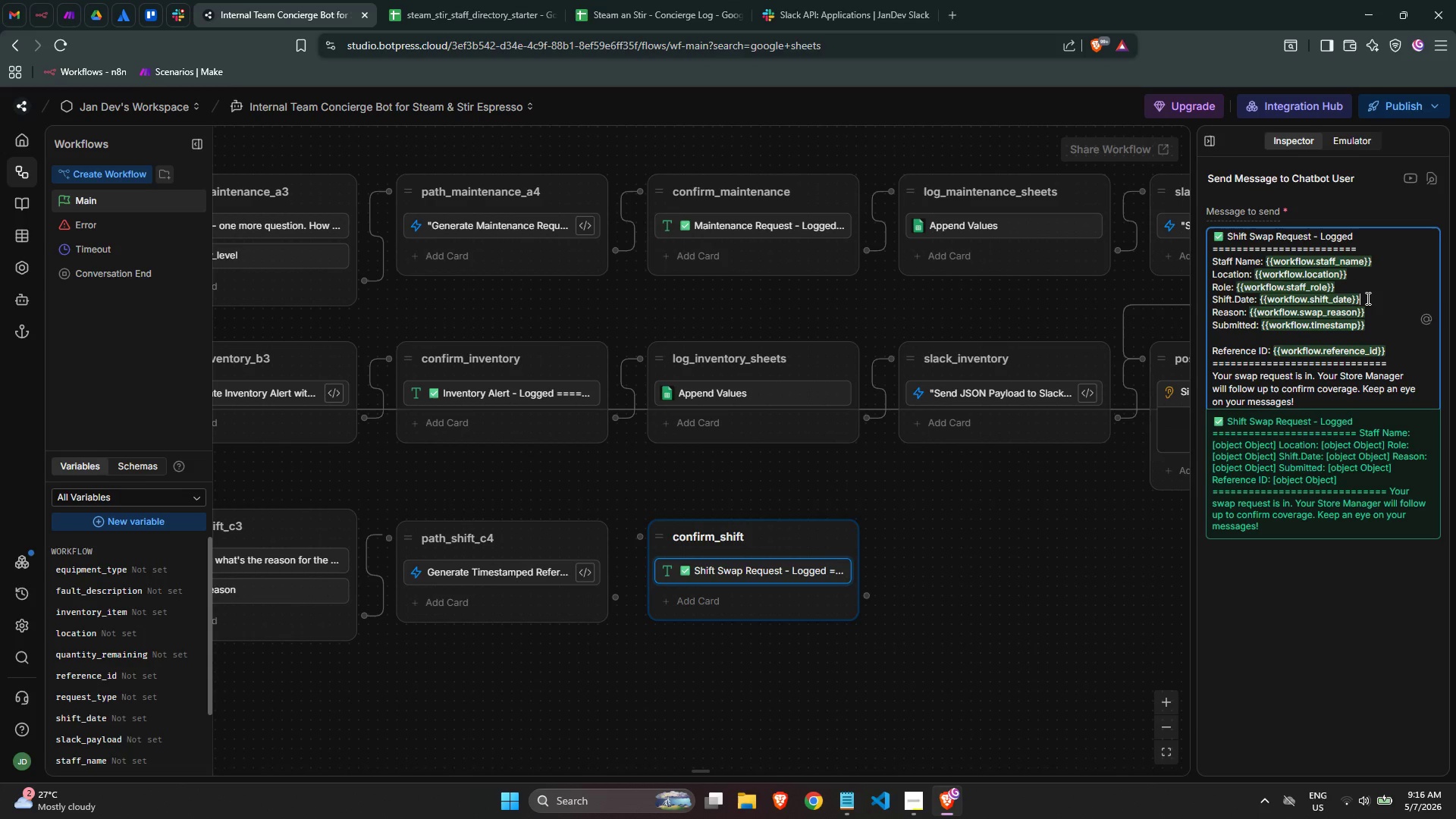 
left_click([1360, 282])
 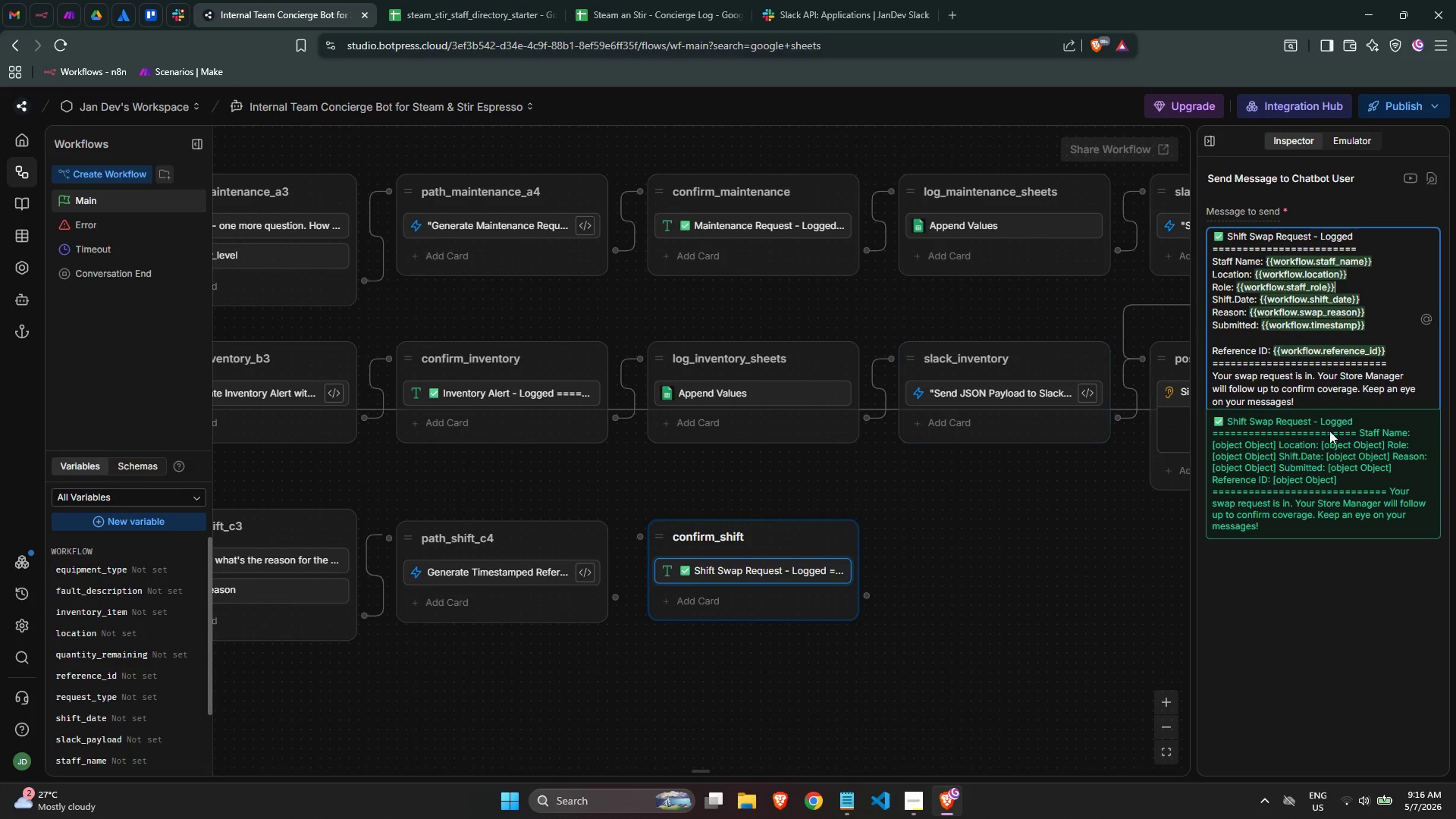 
wait(12.72)
 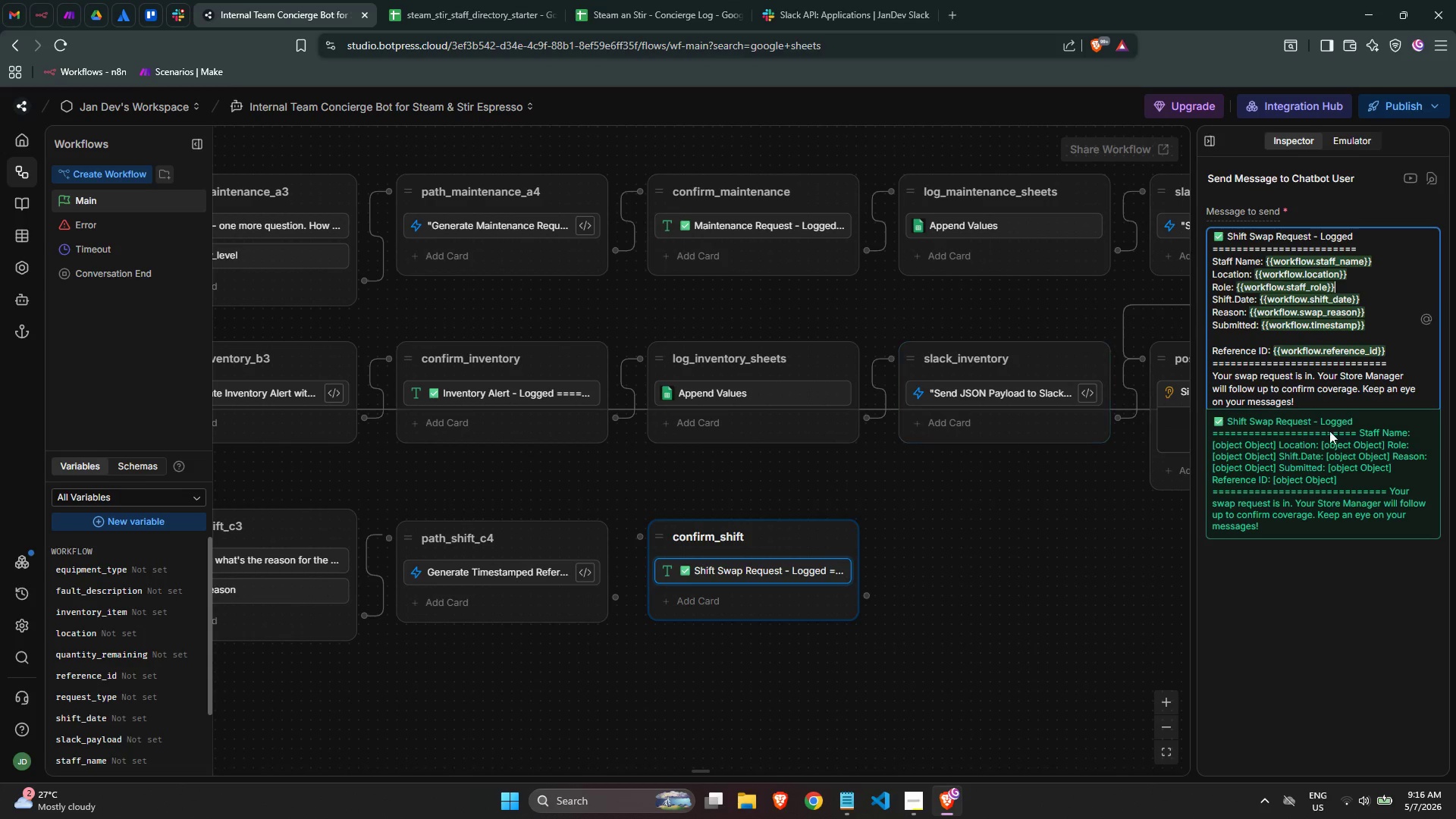 
left_click([1330, 331])
 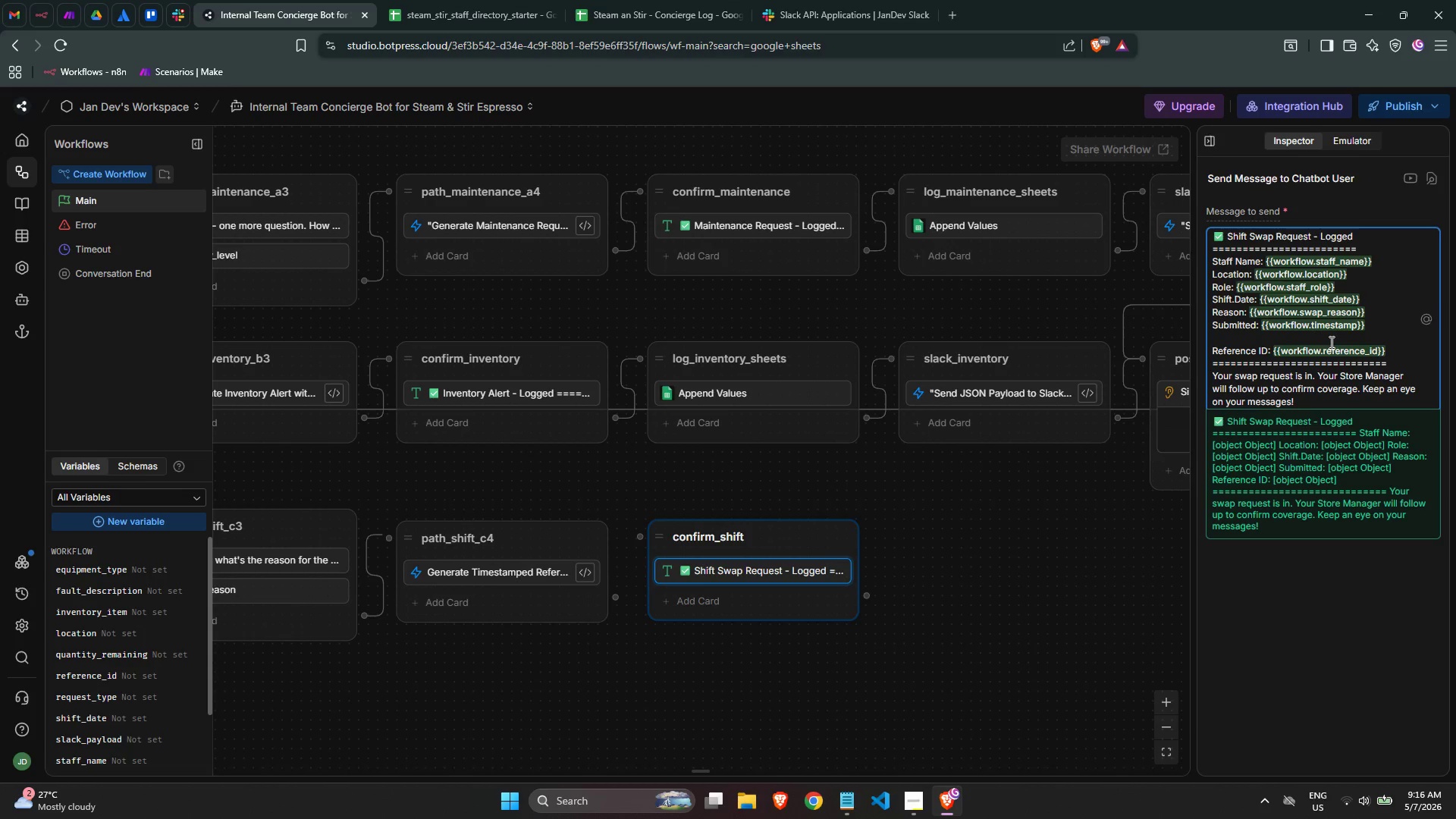 
left_click([1330, 342])
 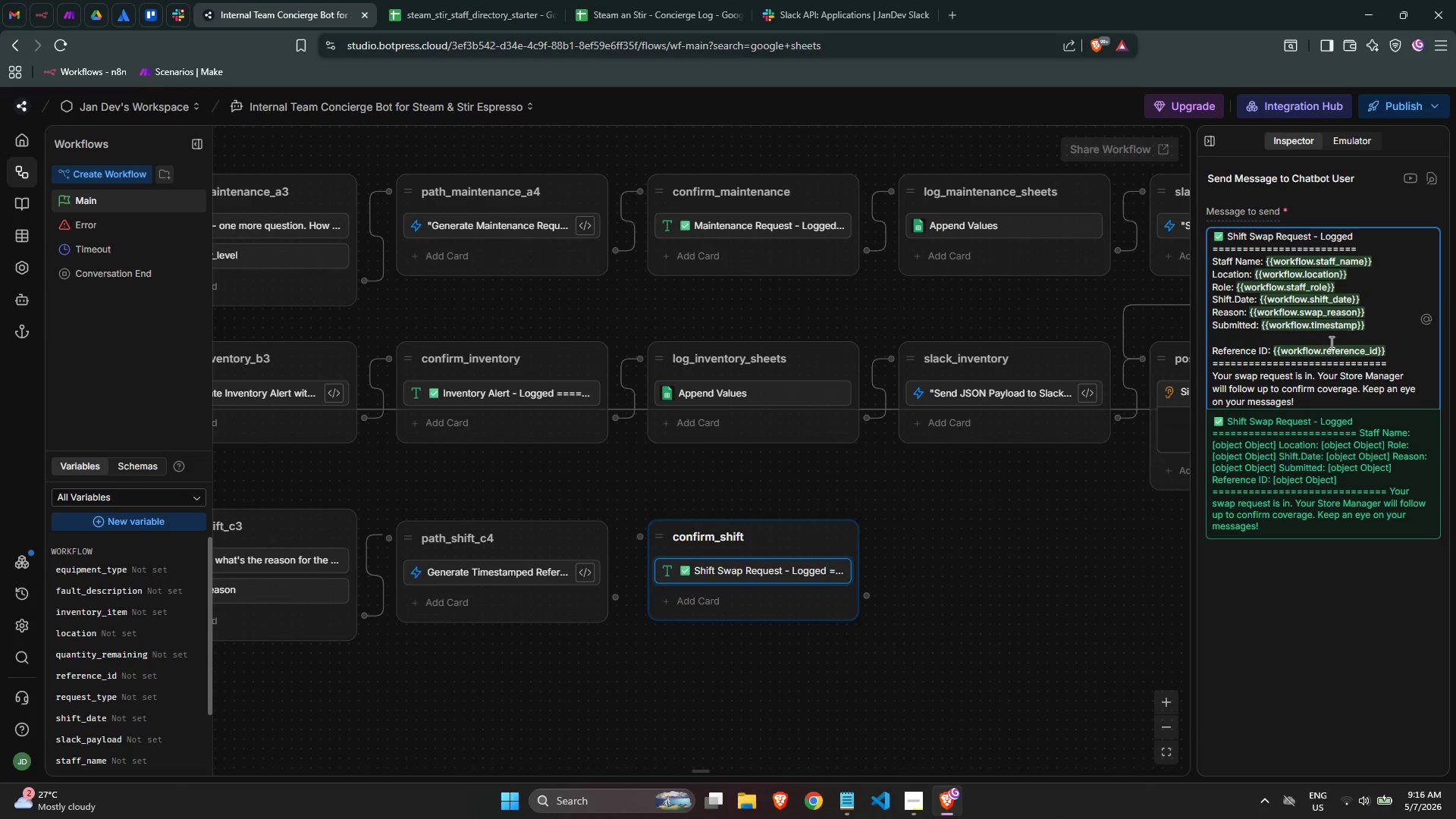 
wait(7.86)
 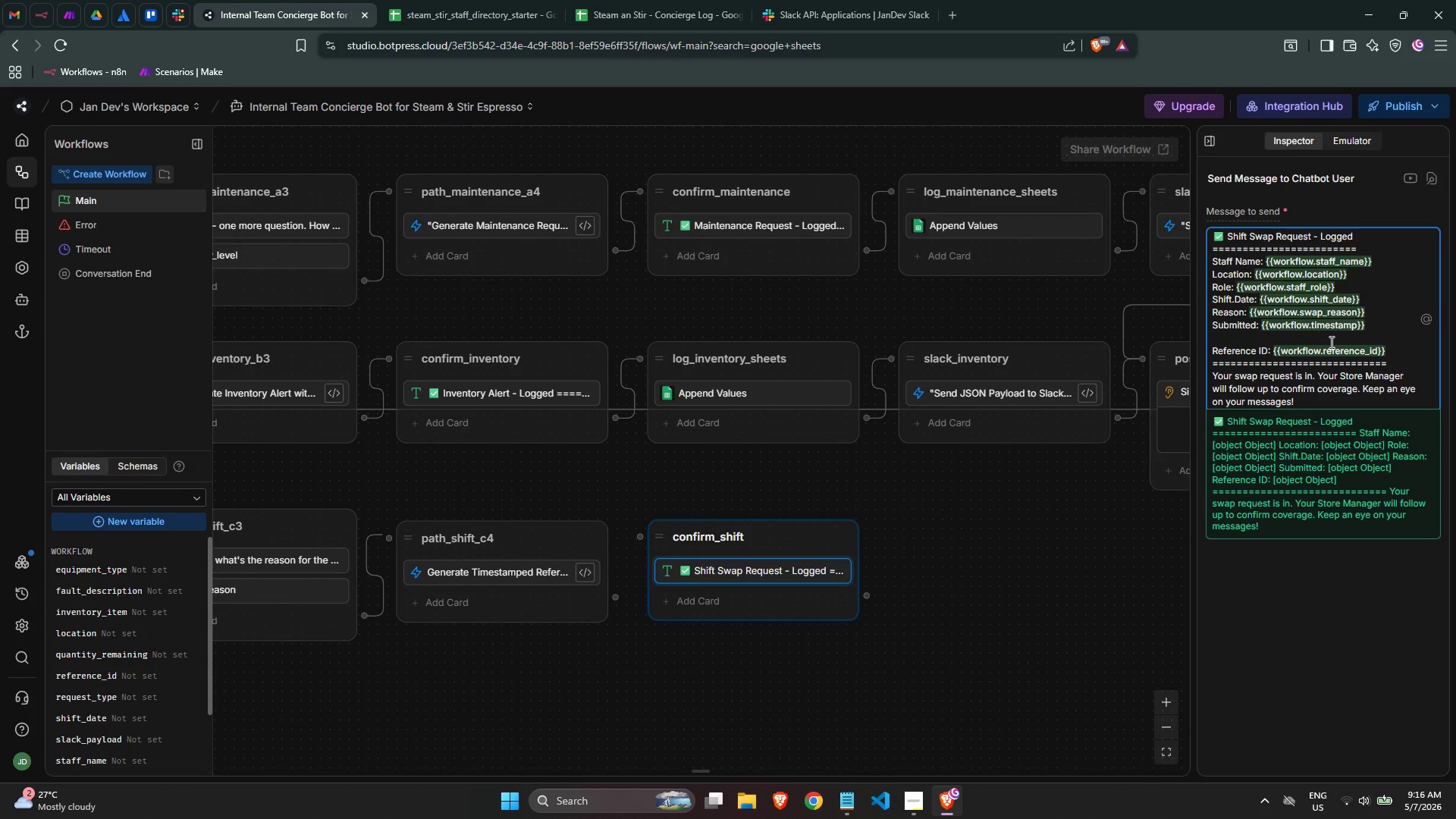 
left_click([1329, 401])
 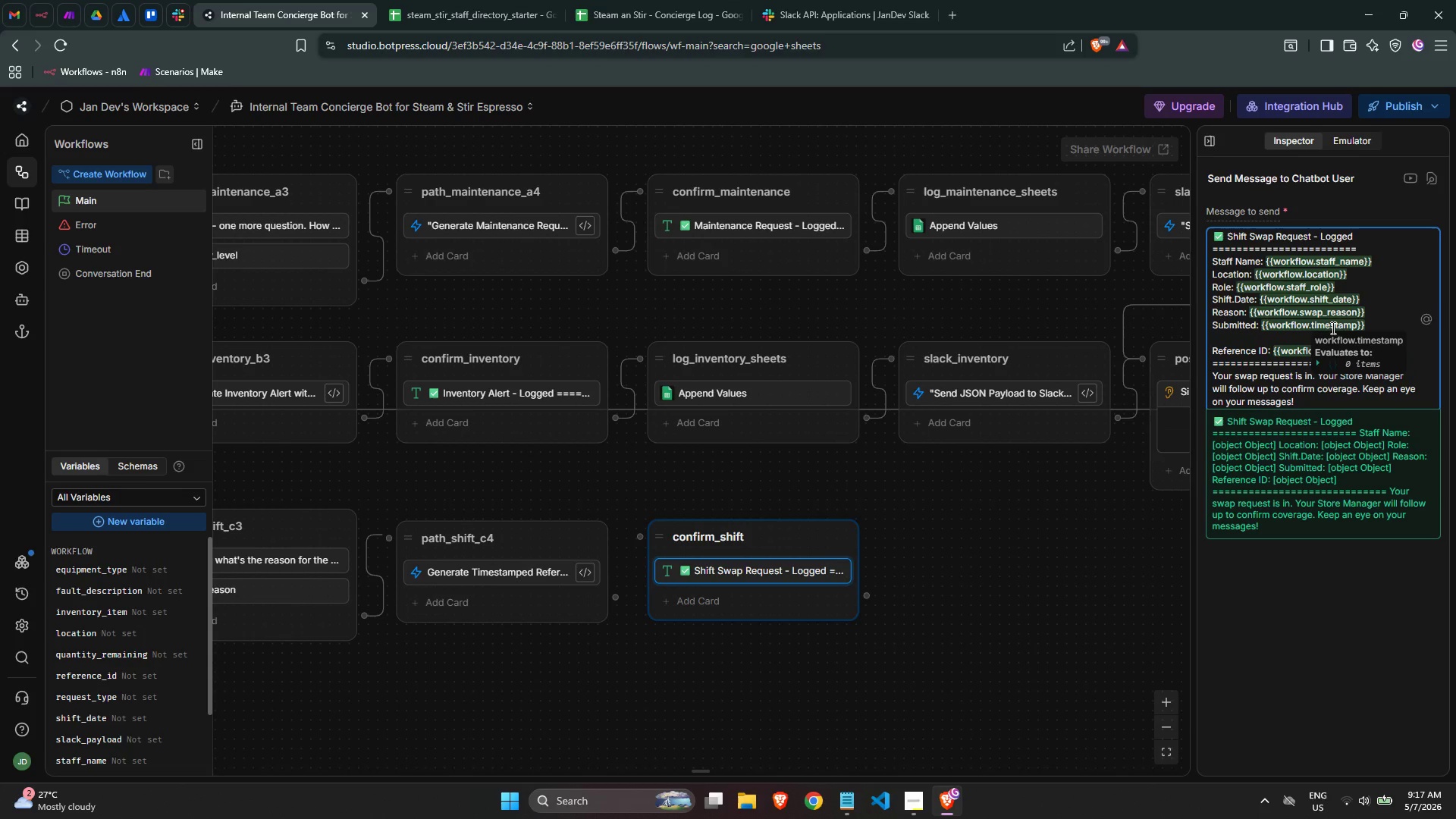 
wait(56.73)
 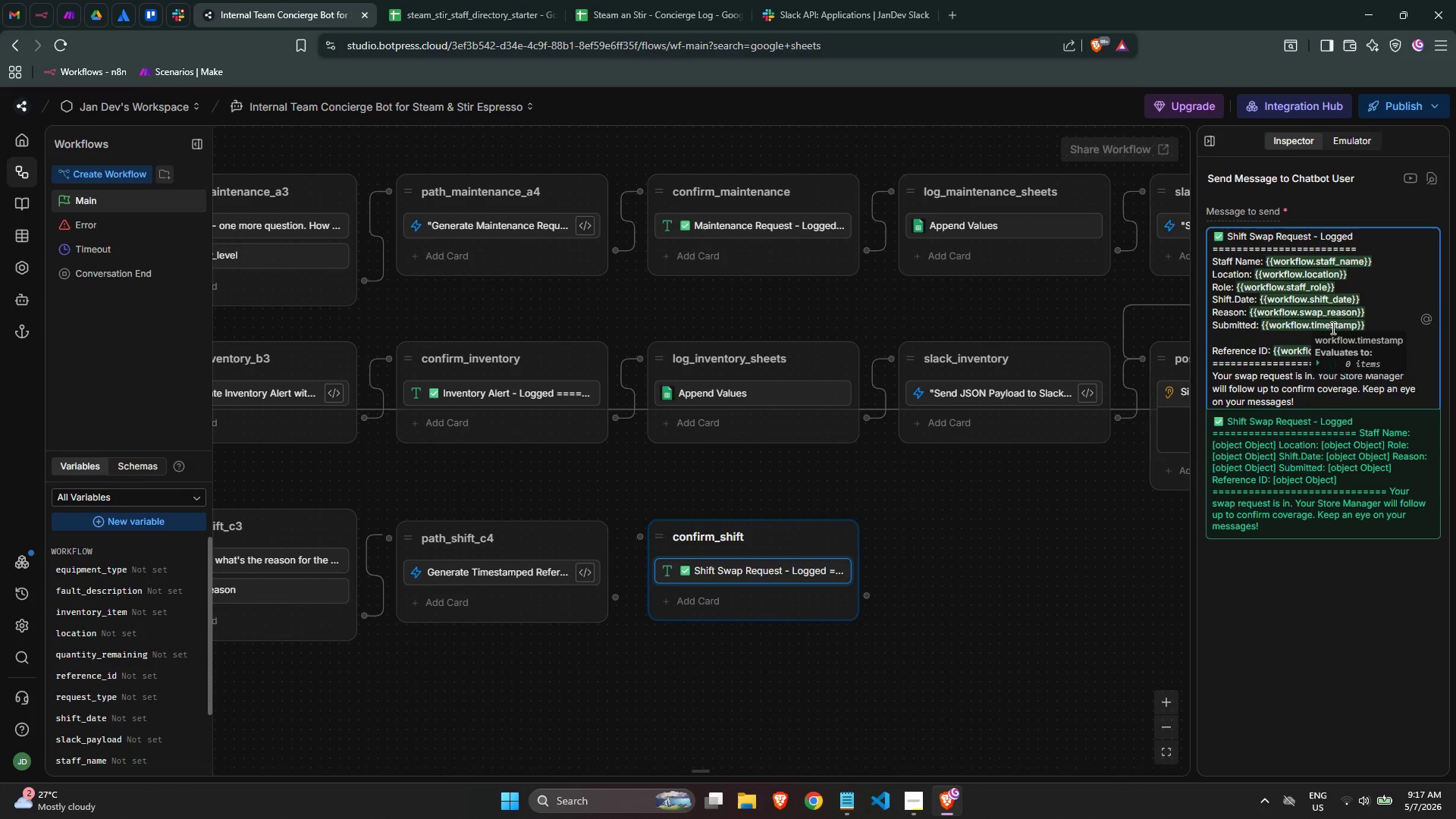 
left_click([1313, 397])
 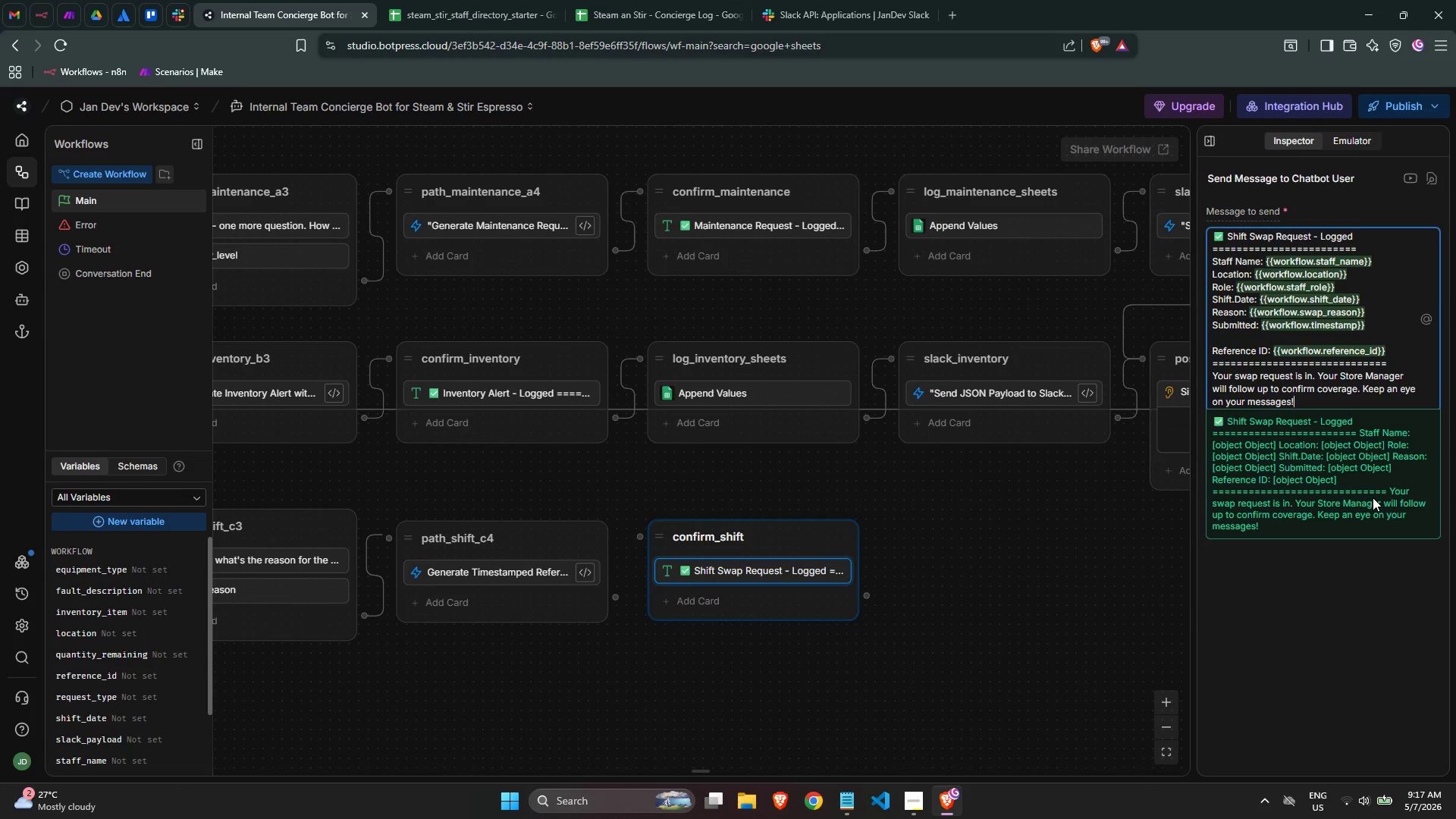 
left_click([1057, 620])
 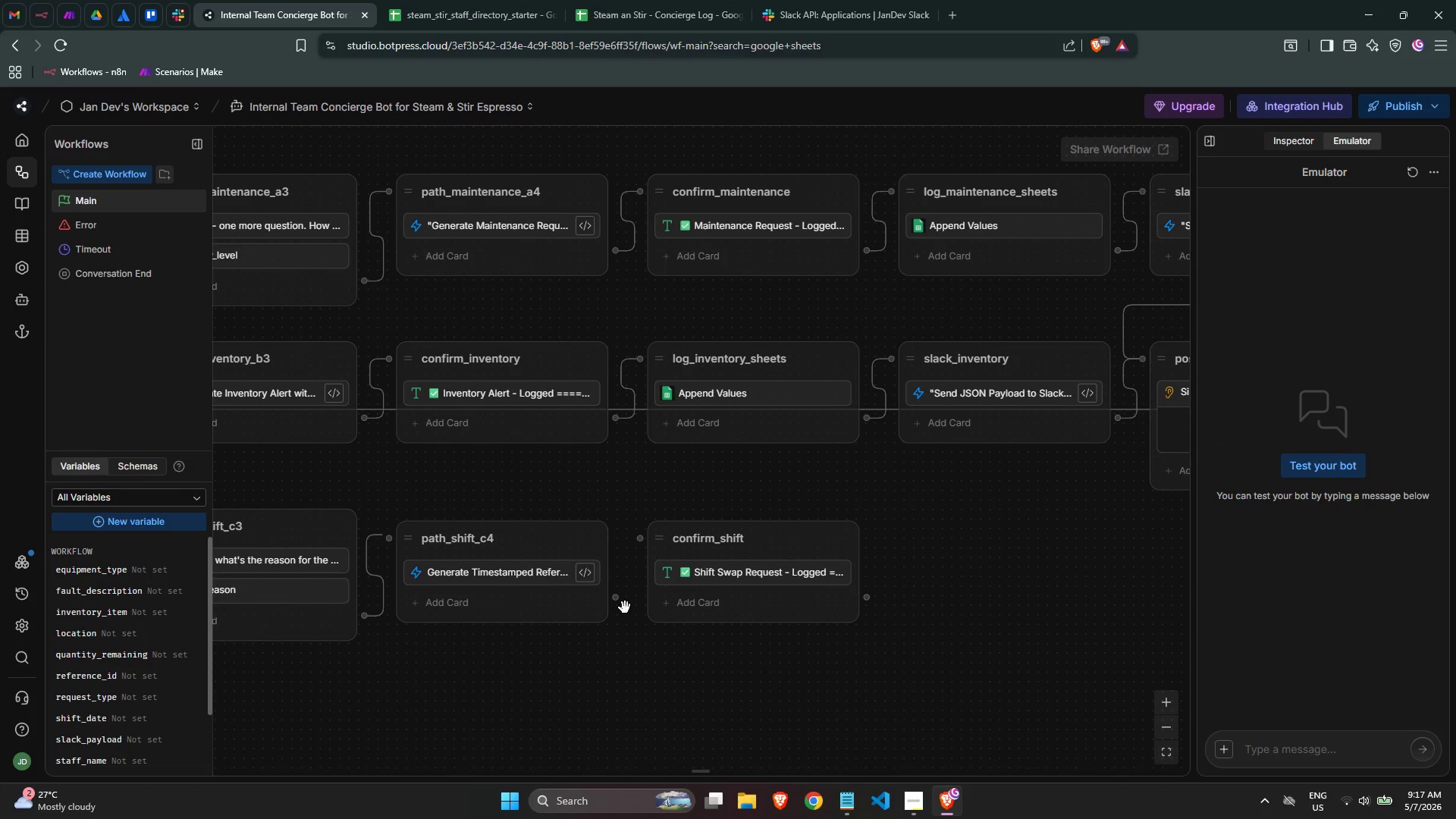 
left_click_drag(start_coordinate=[617, 603], to_coordinate=[638, 527])
 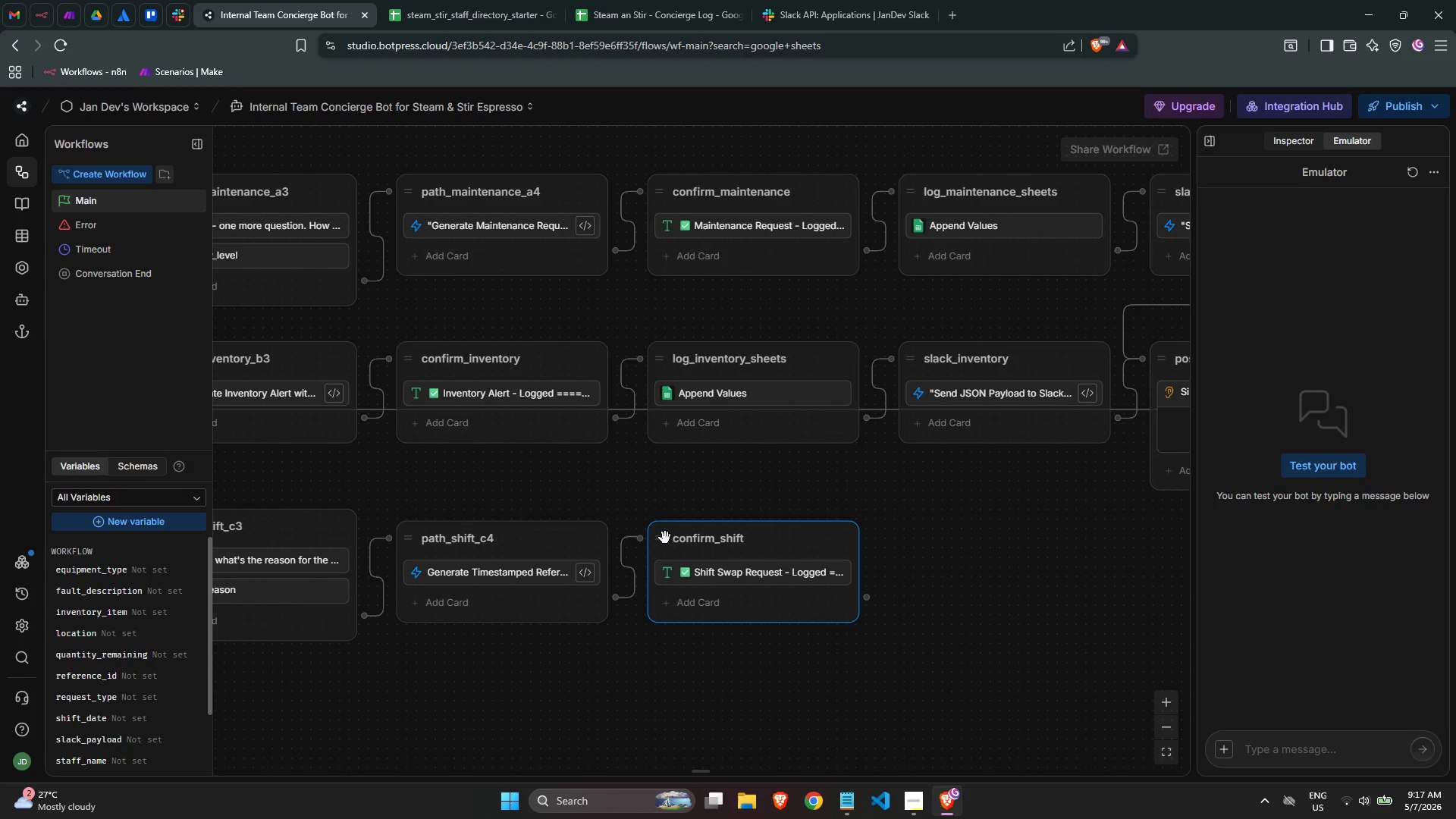 
left_click_drag(start_coordinate=[665, 538], to_coordinate=[660, 538])
 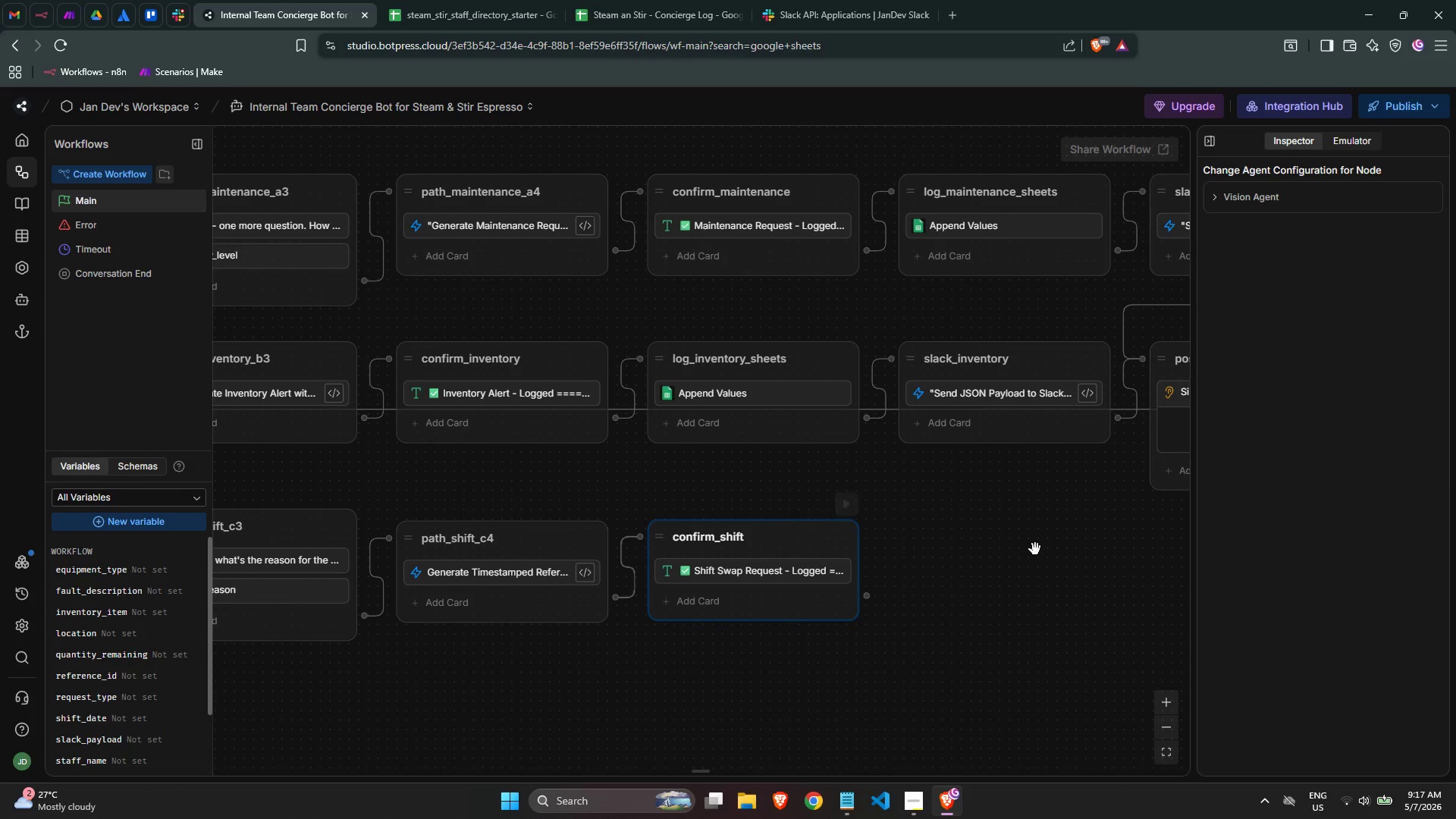 
left_click([1035, 549])
 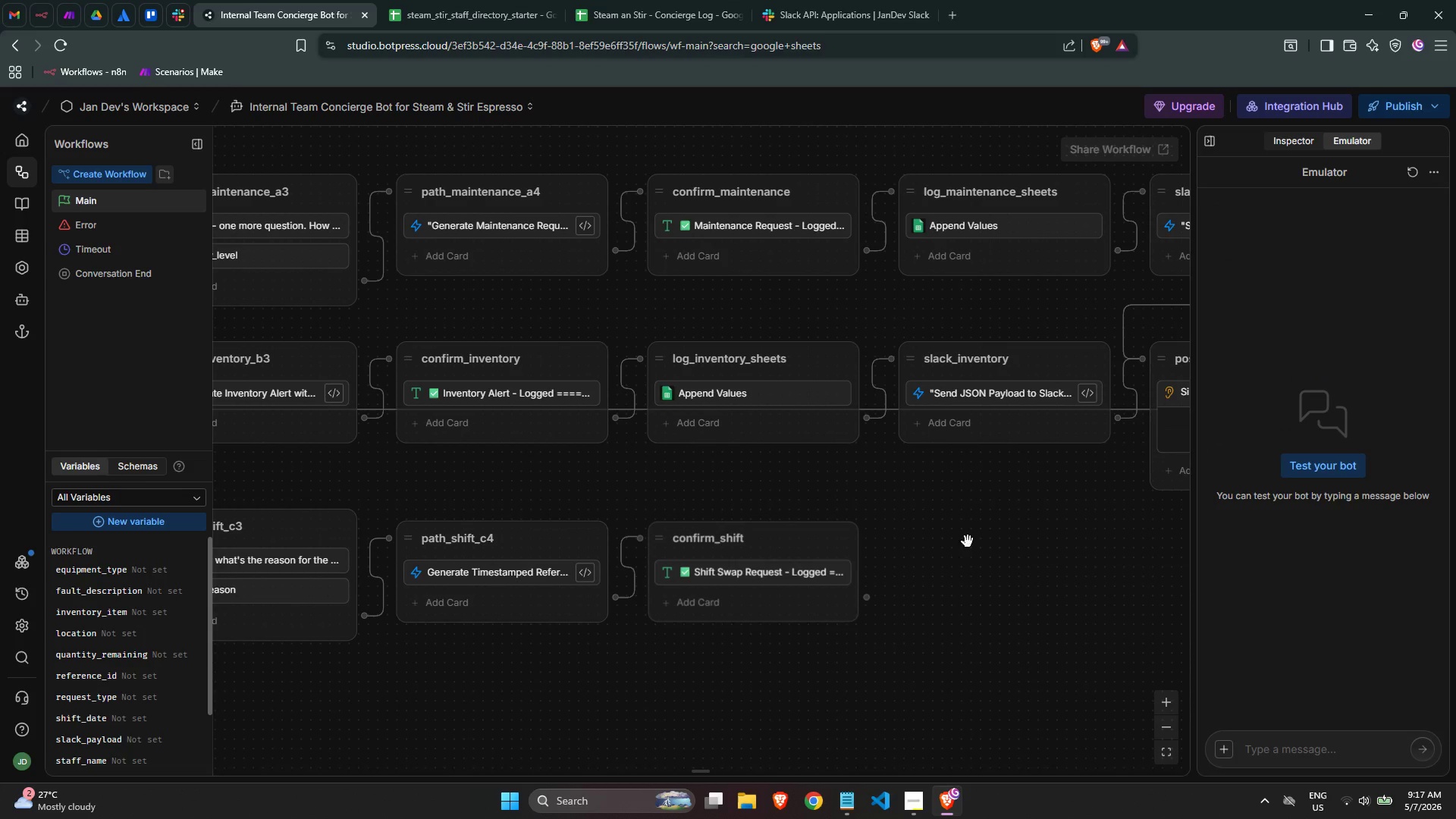 
right_click([923, 548])
 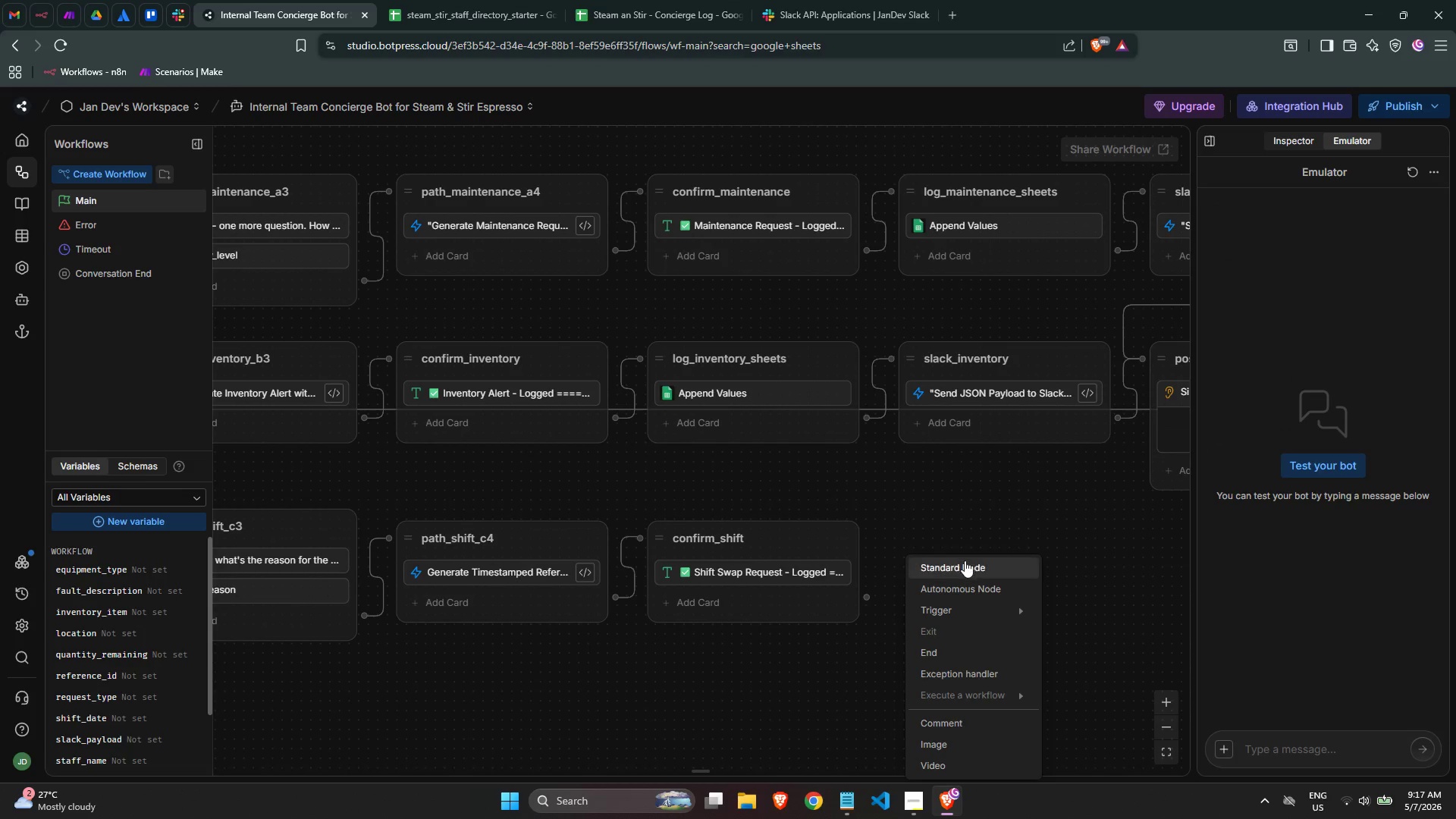 
left_click([965, 566])
 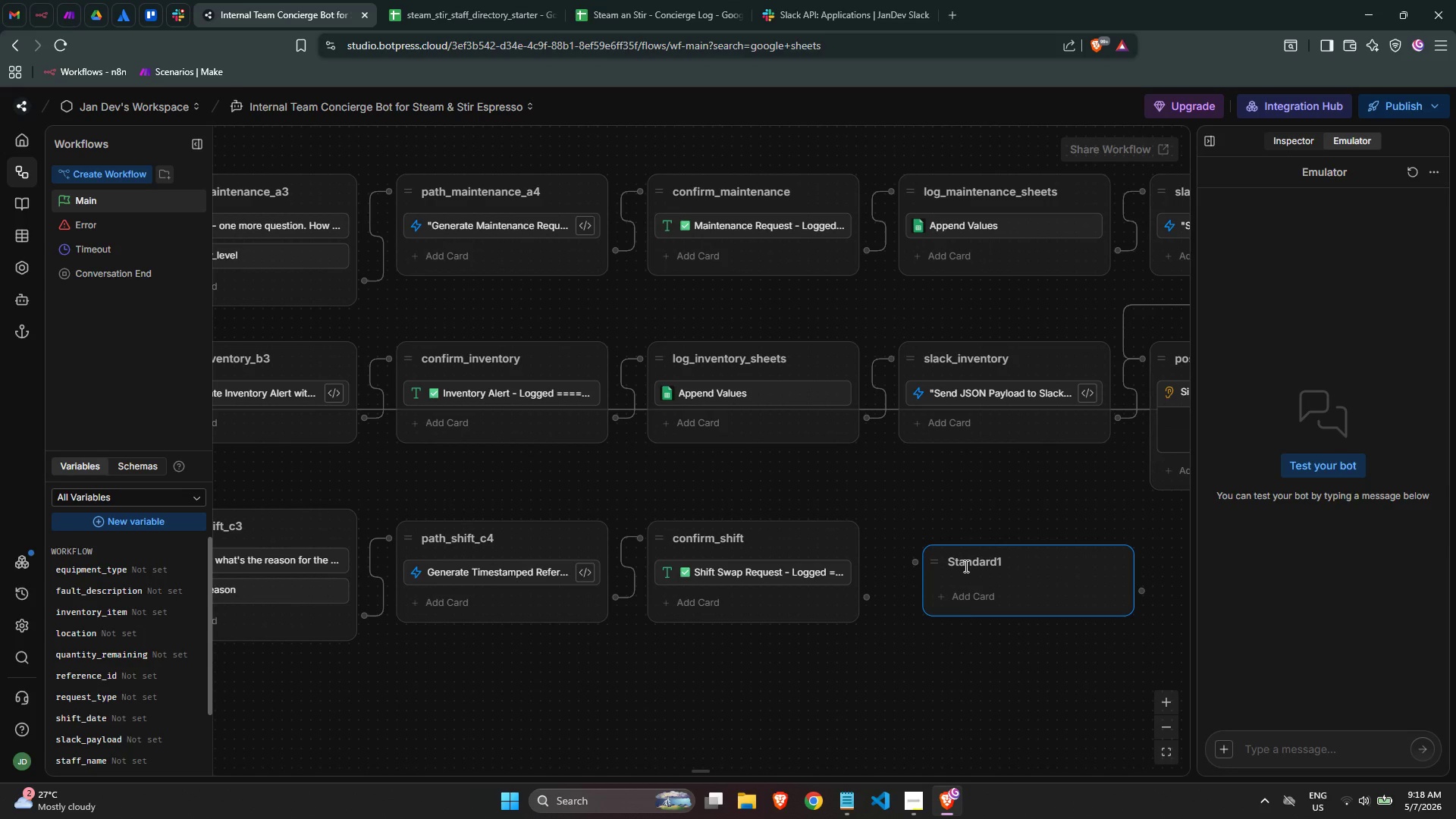 
wait(10.42)
 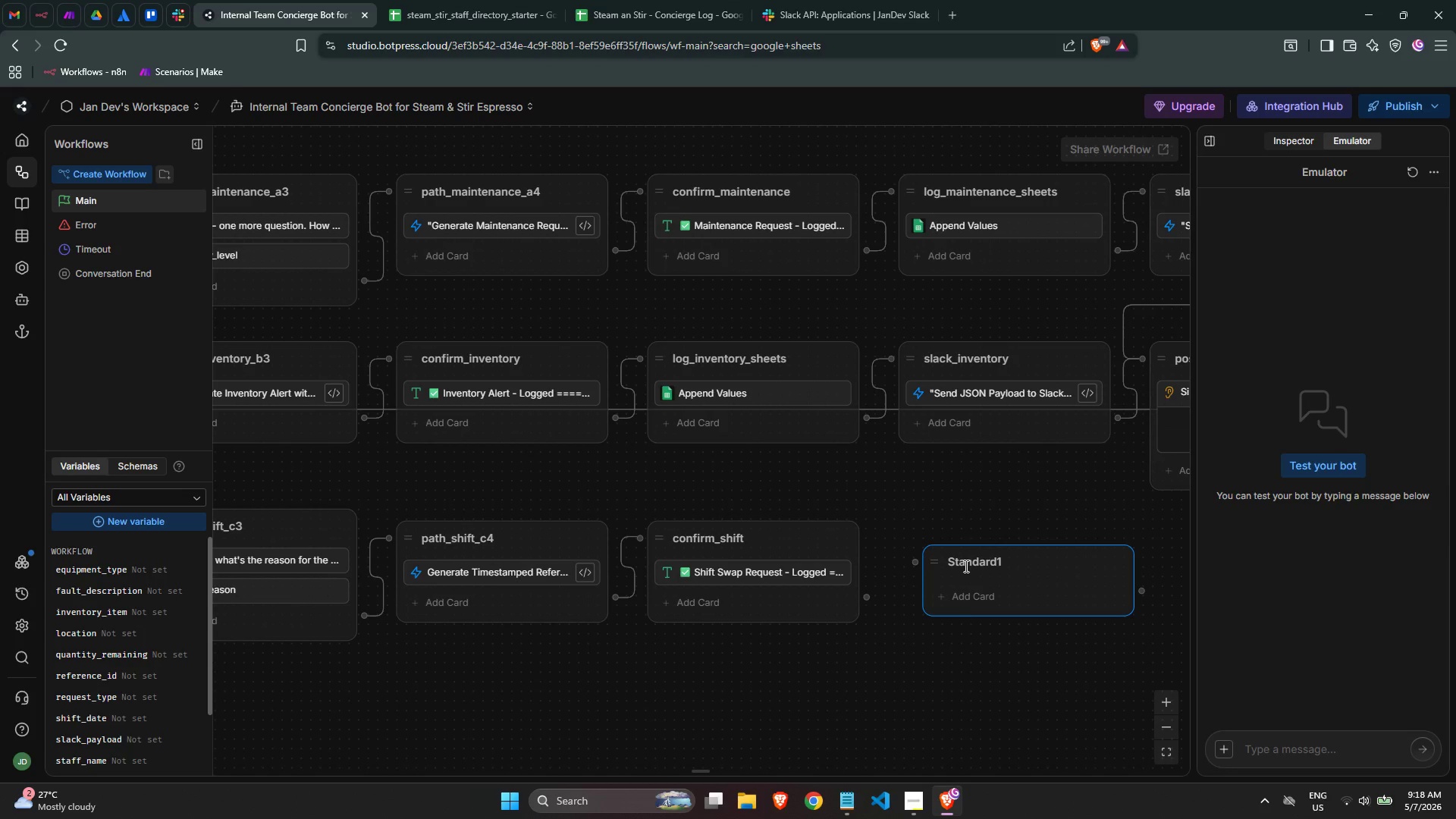 
left_click_drag(start_coordinate=[938, 566], to_coordinate=[915, 558])
 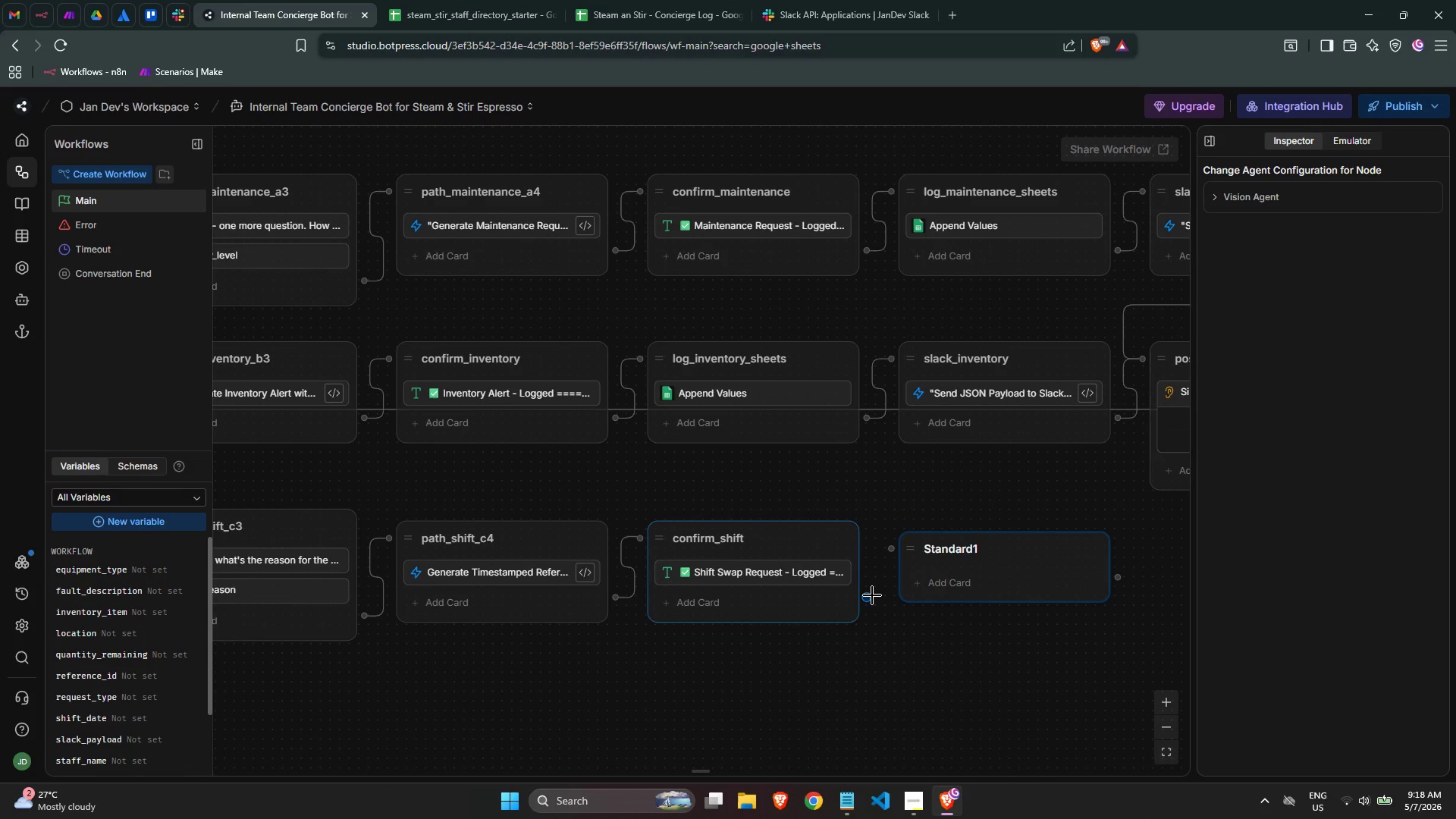 
left_click_drag(start_coordinate=[872, 595], to_coordinate=[905, 557])
 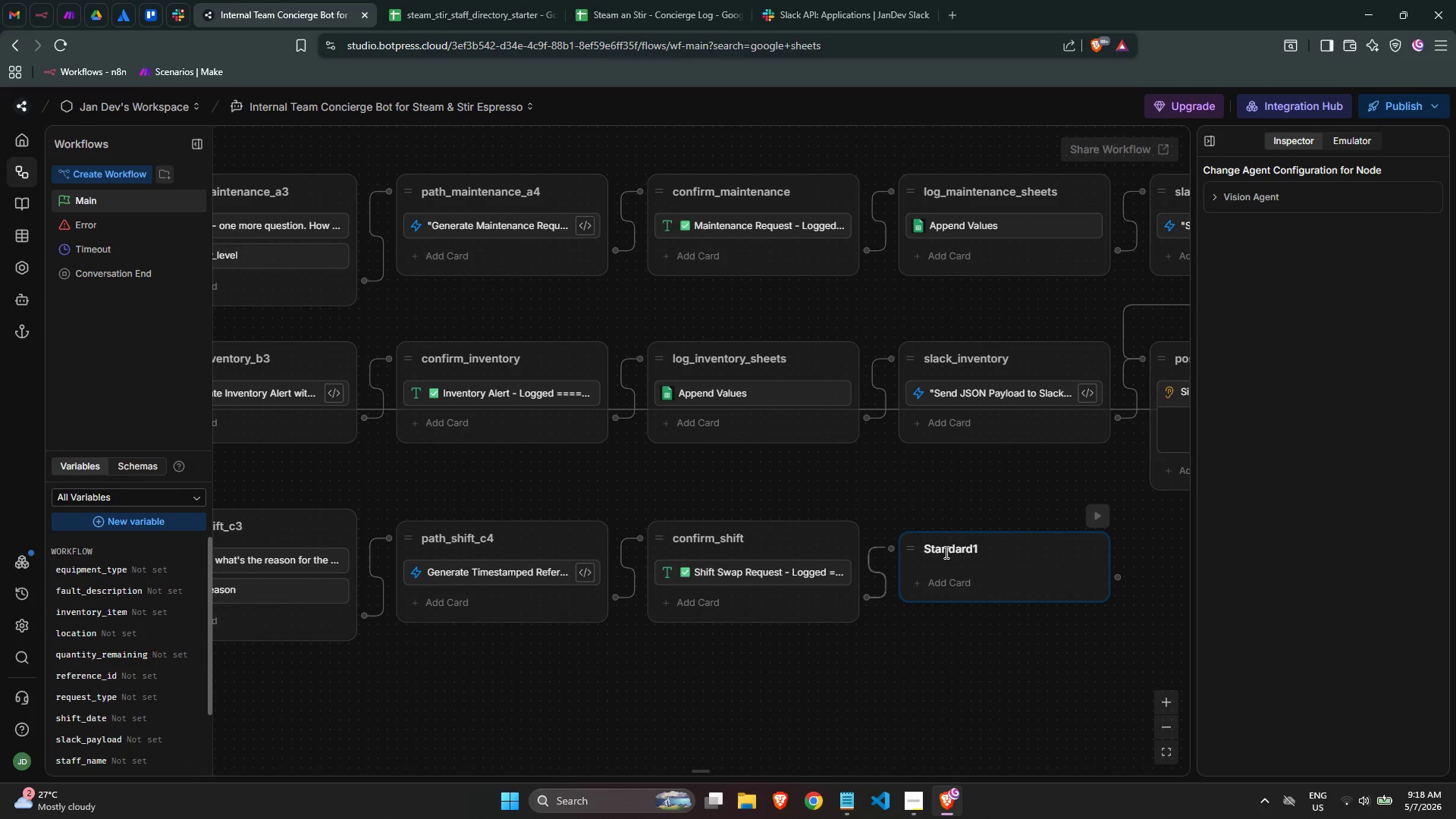 
double_click([945, 552])
 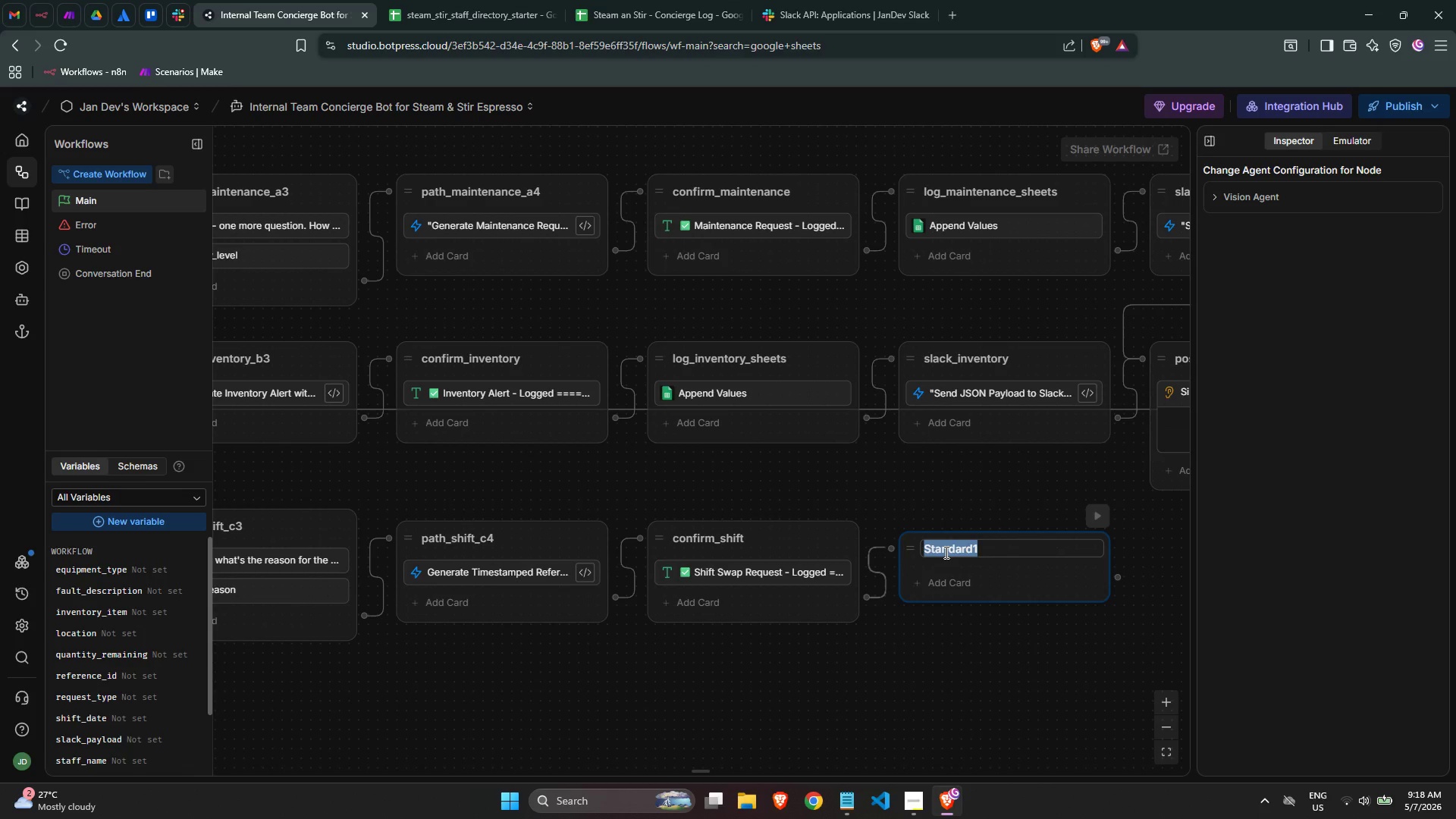 
type(log shirt)
key(Backspace)
key(Backspace)
type(gt)
key(Backspace)
key(Backspace)
type(ft)
 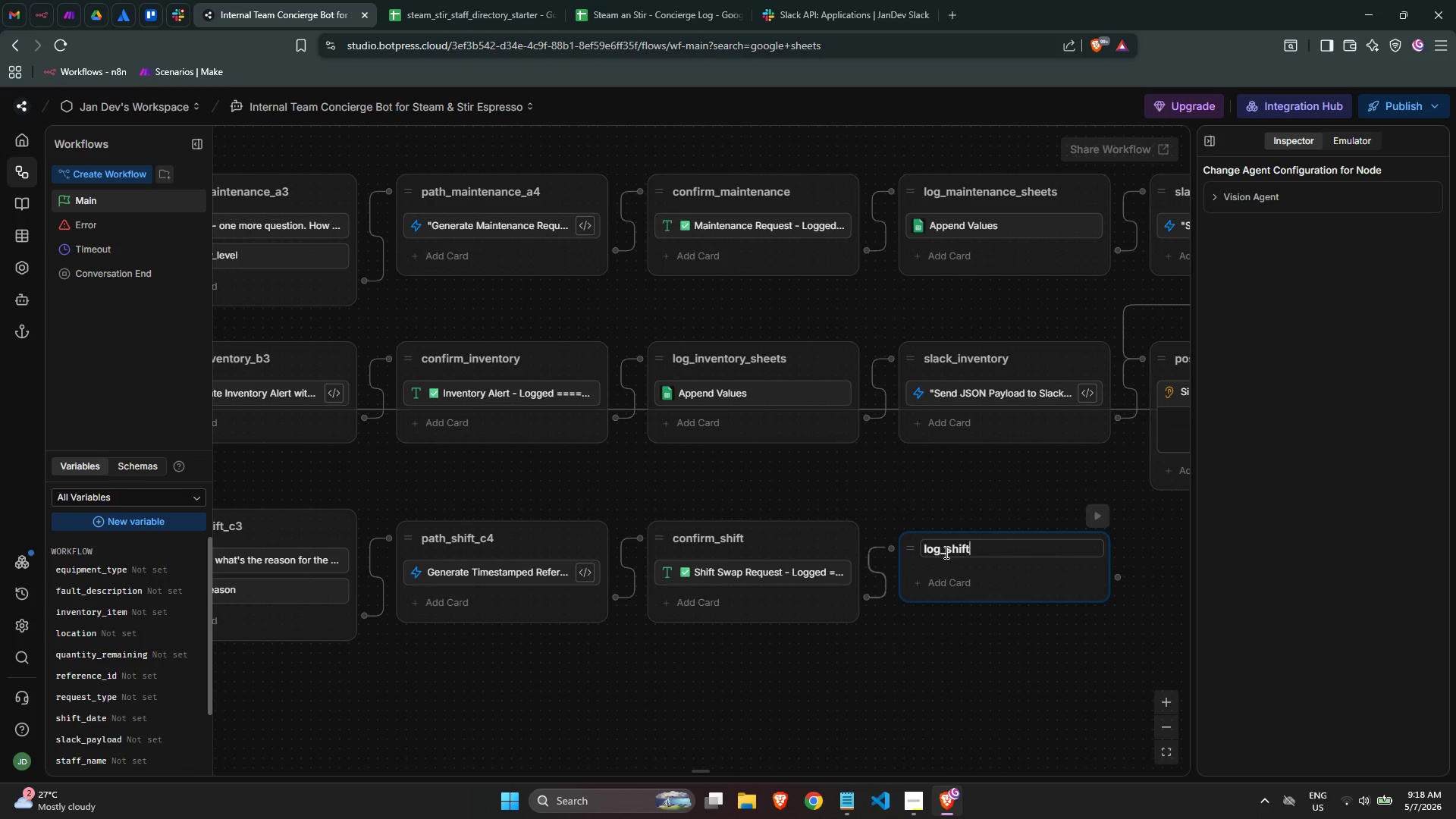 
type(_sheets)
 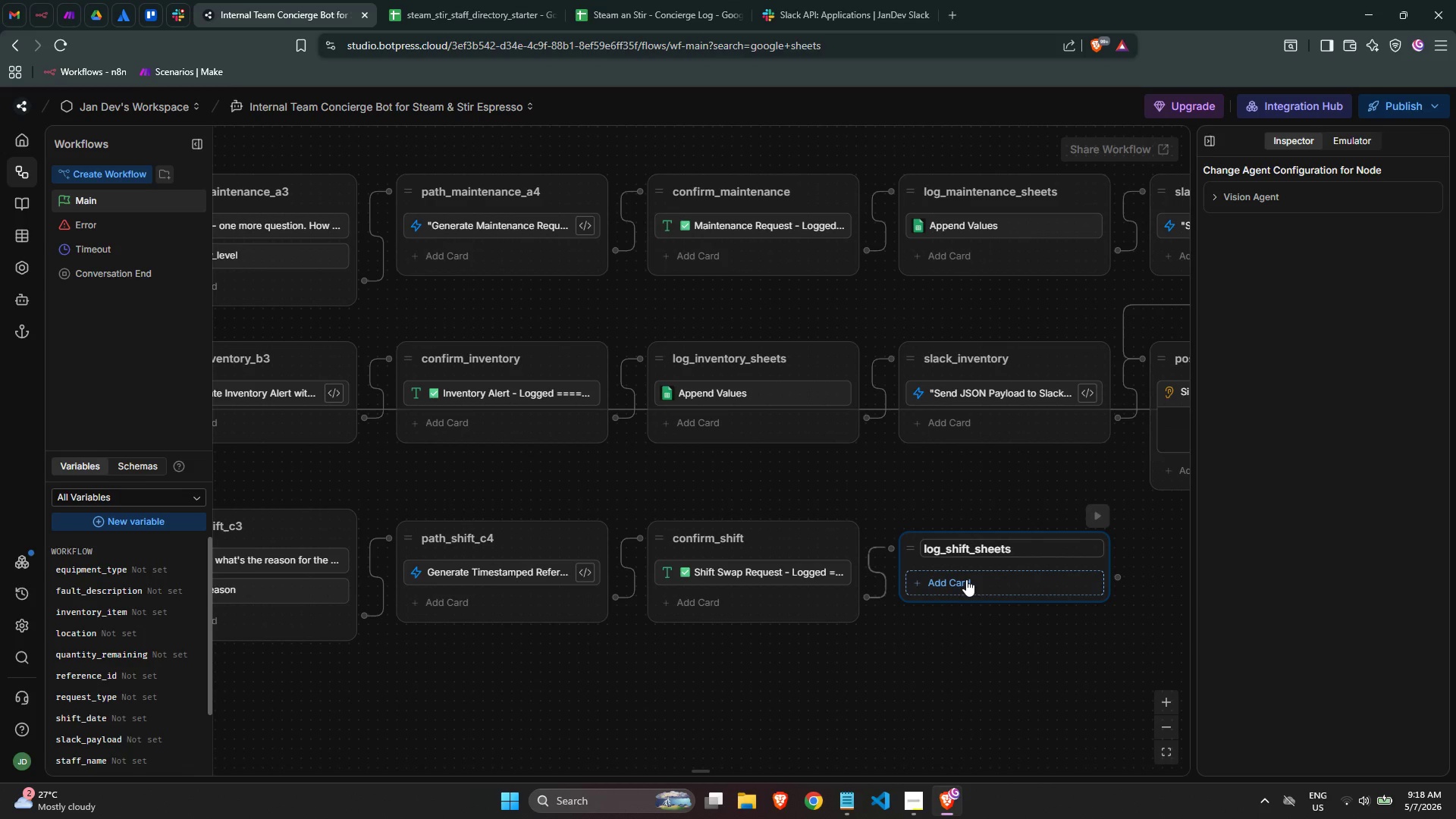 
left_click([966, 579])
 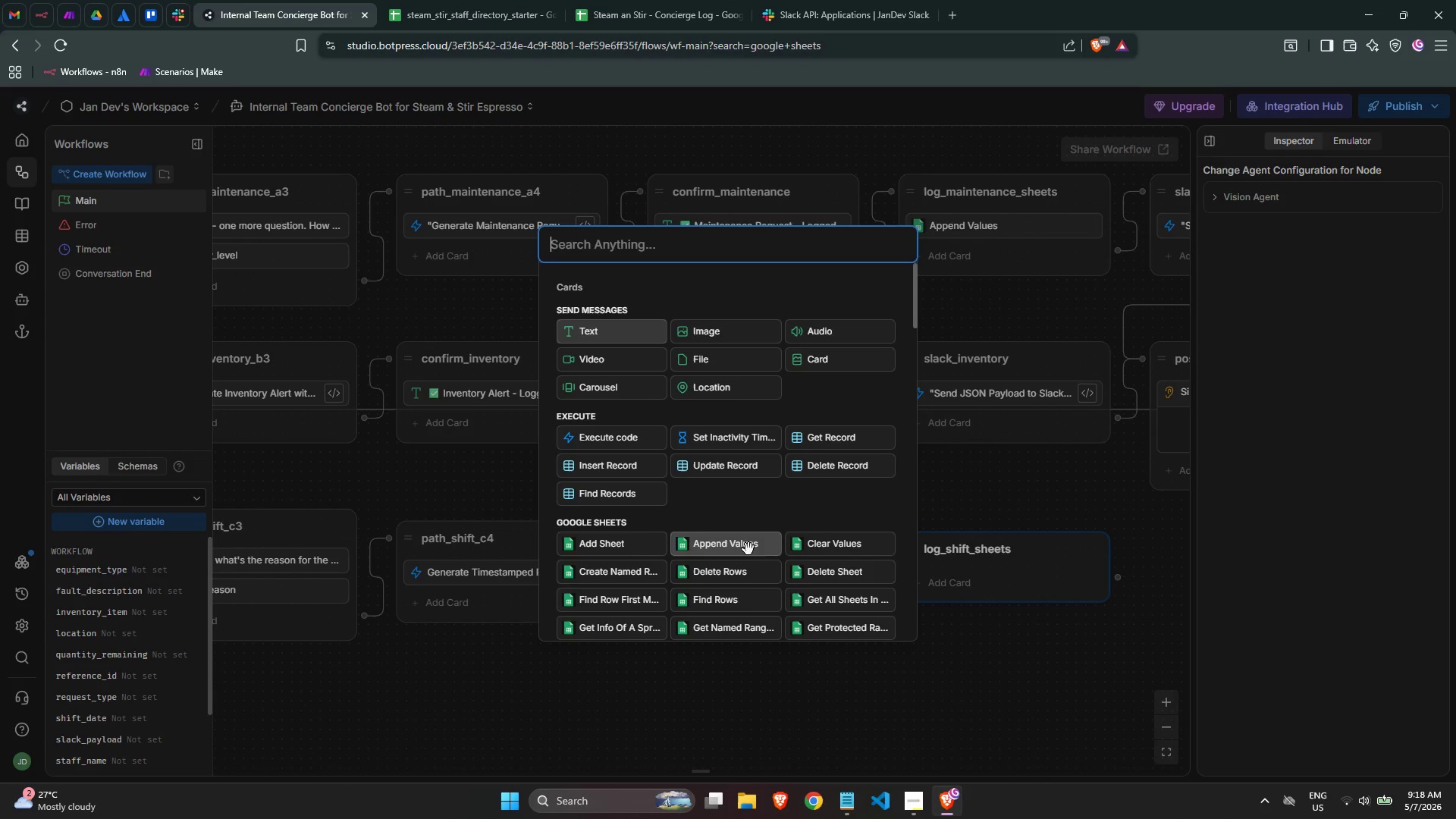 
left_click([726, 551])
 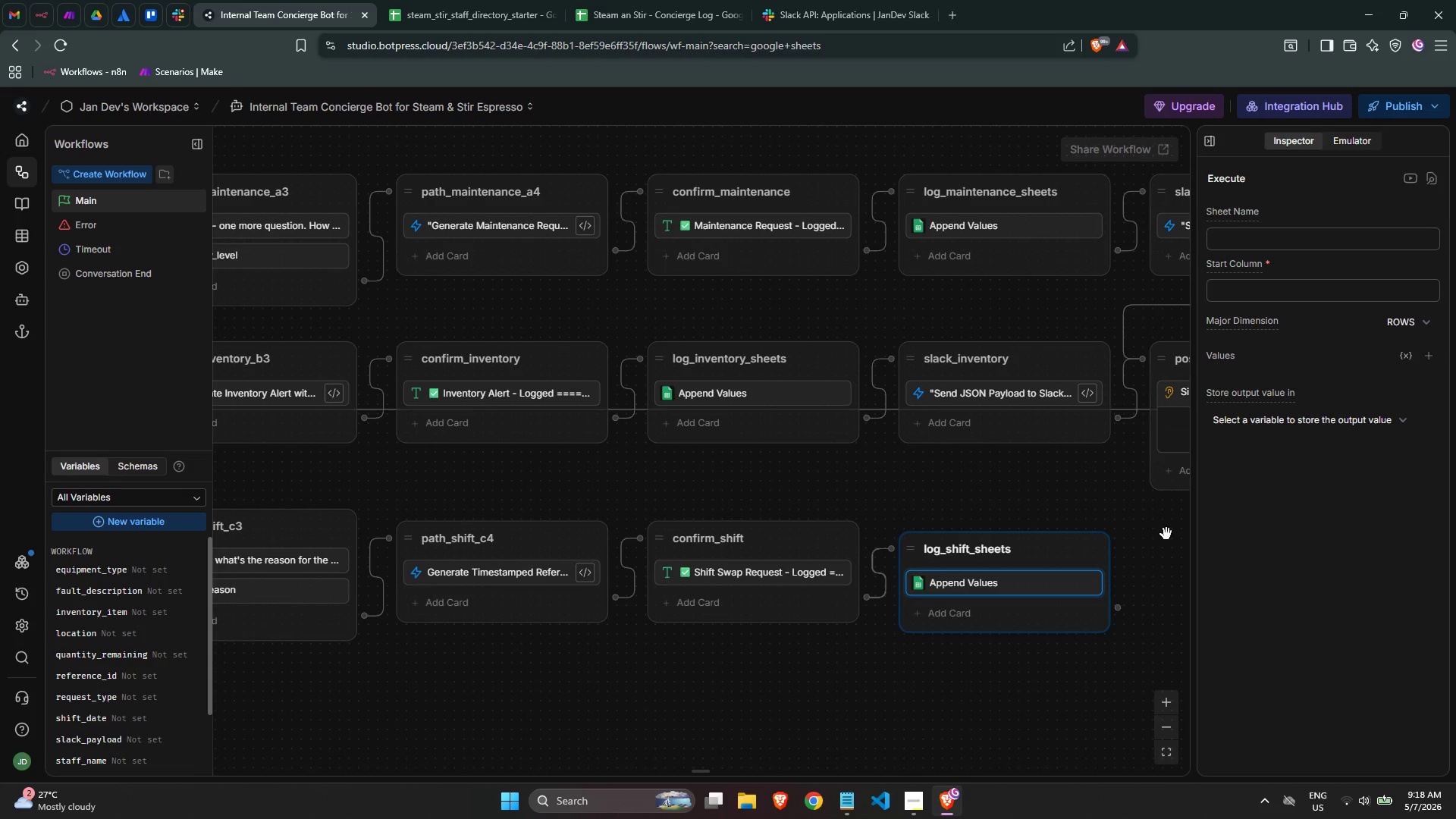 
wait(15.42)
 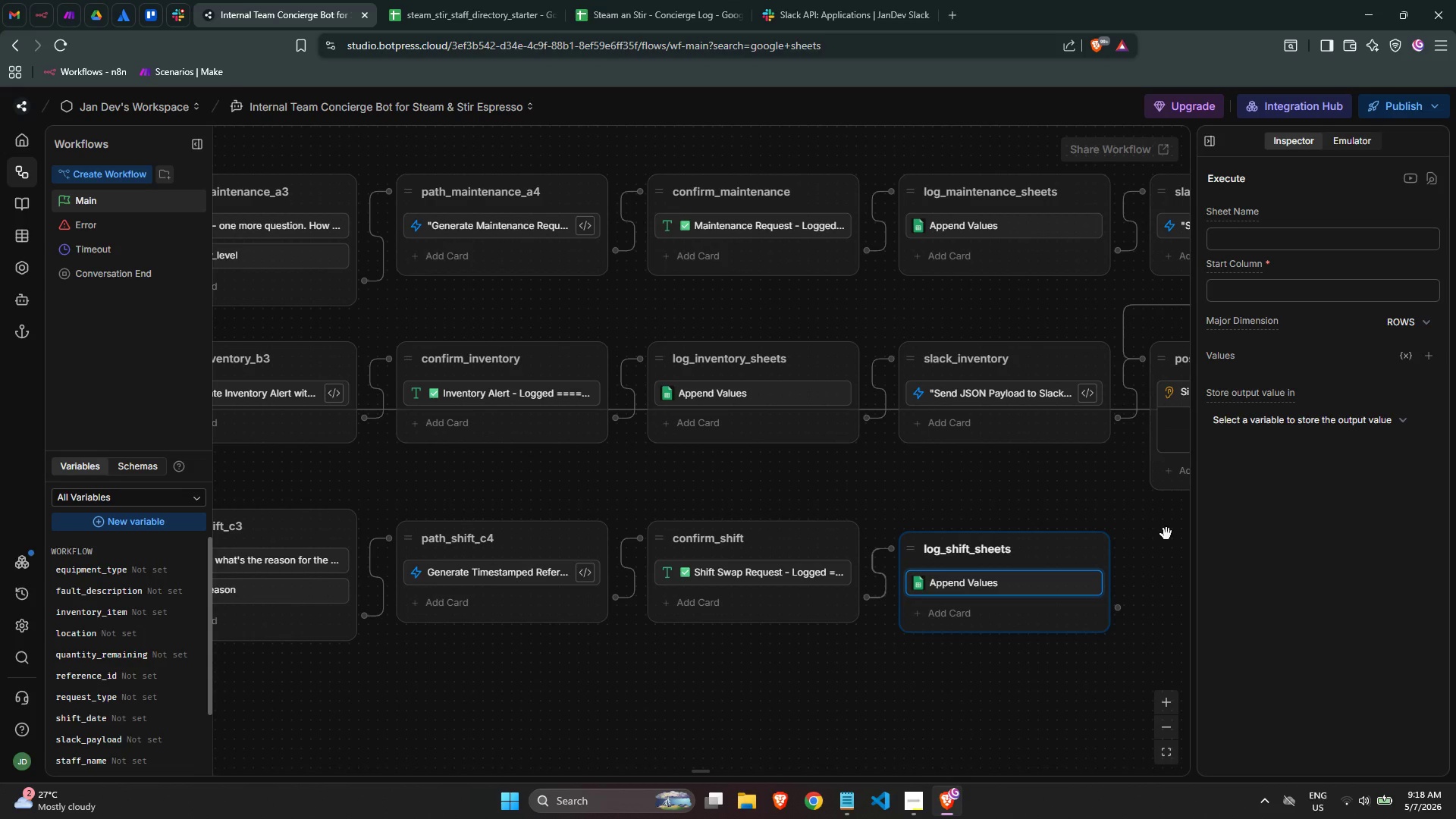 
left_click_drag(start_coordinate=[934, 682], to_coordinate=[938, 684])
 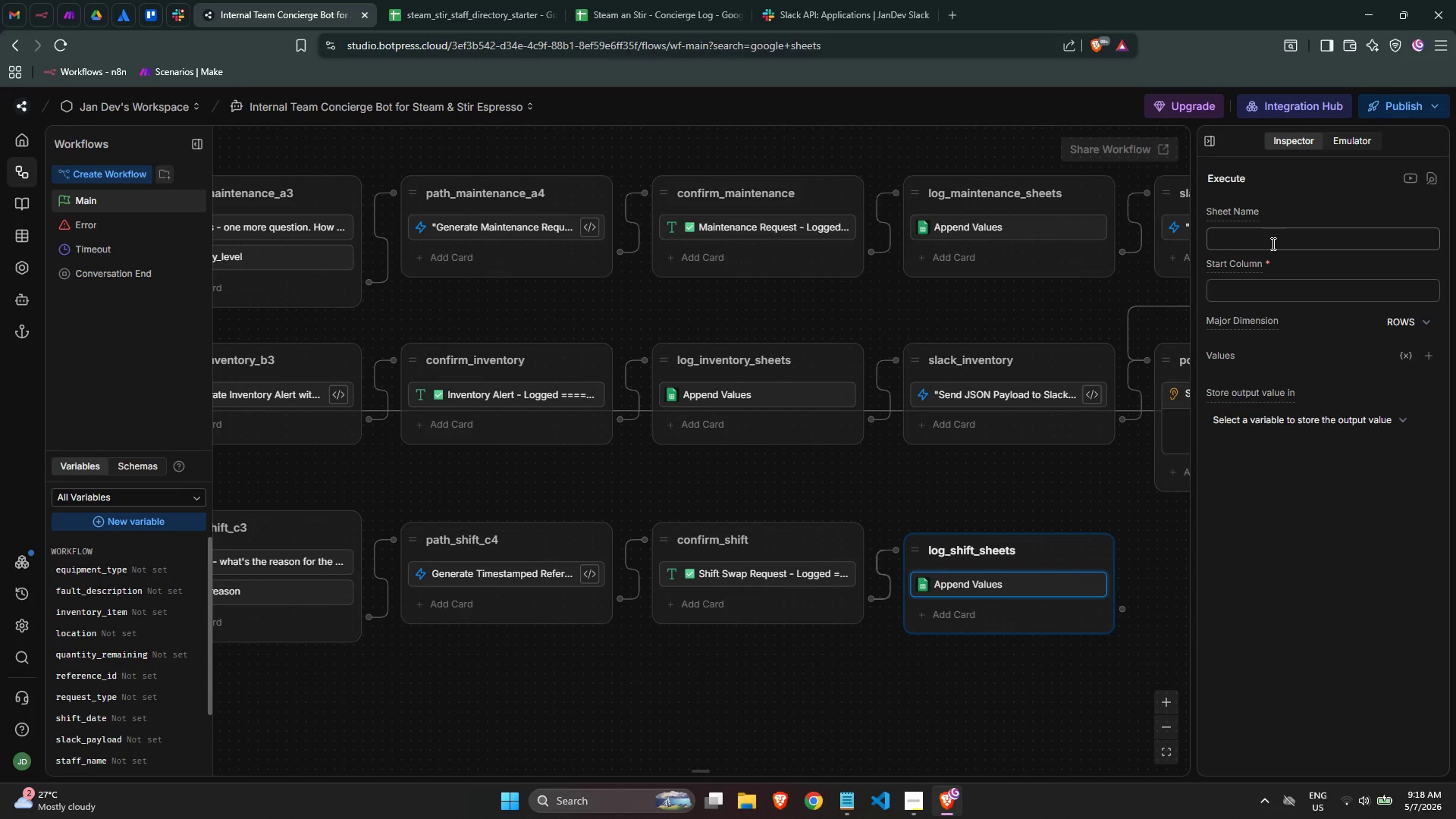 
left_click([1290, 231])
 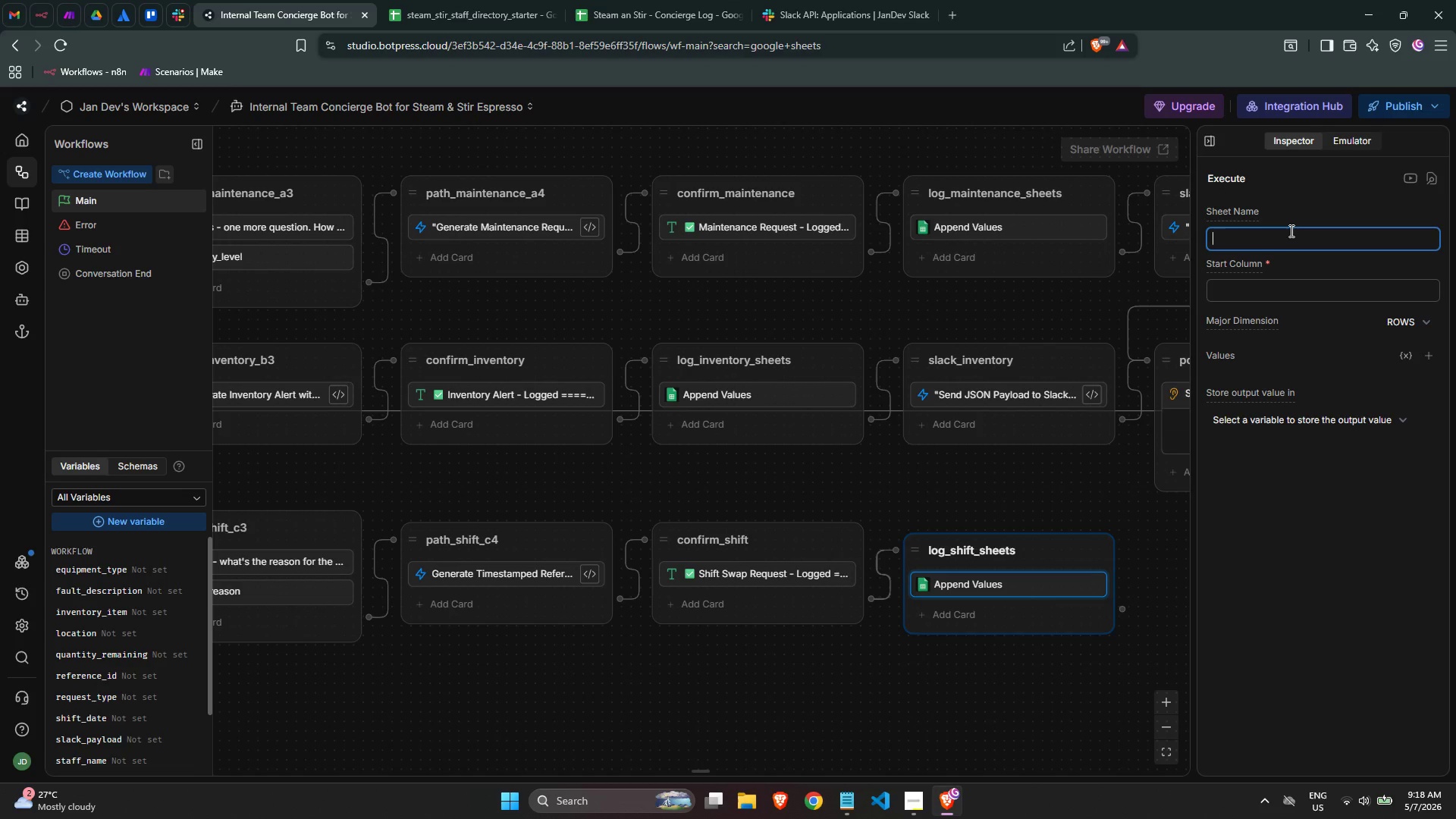 
wait(5.7)
 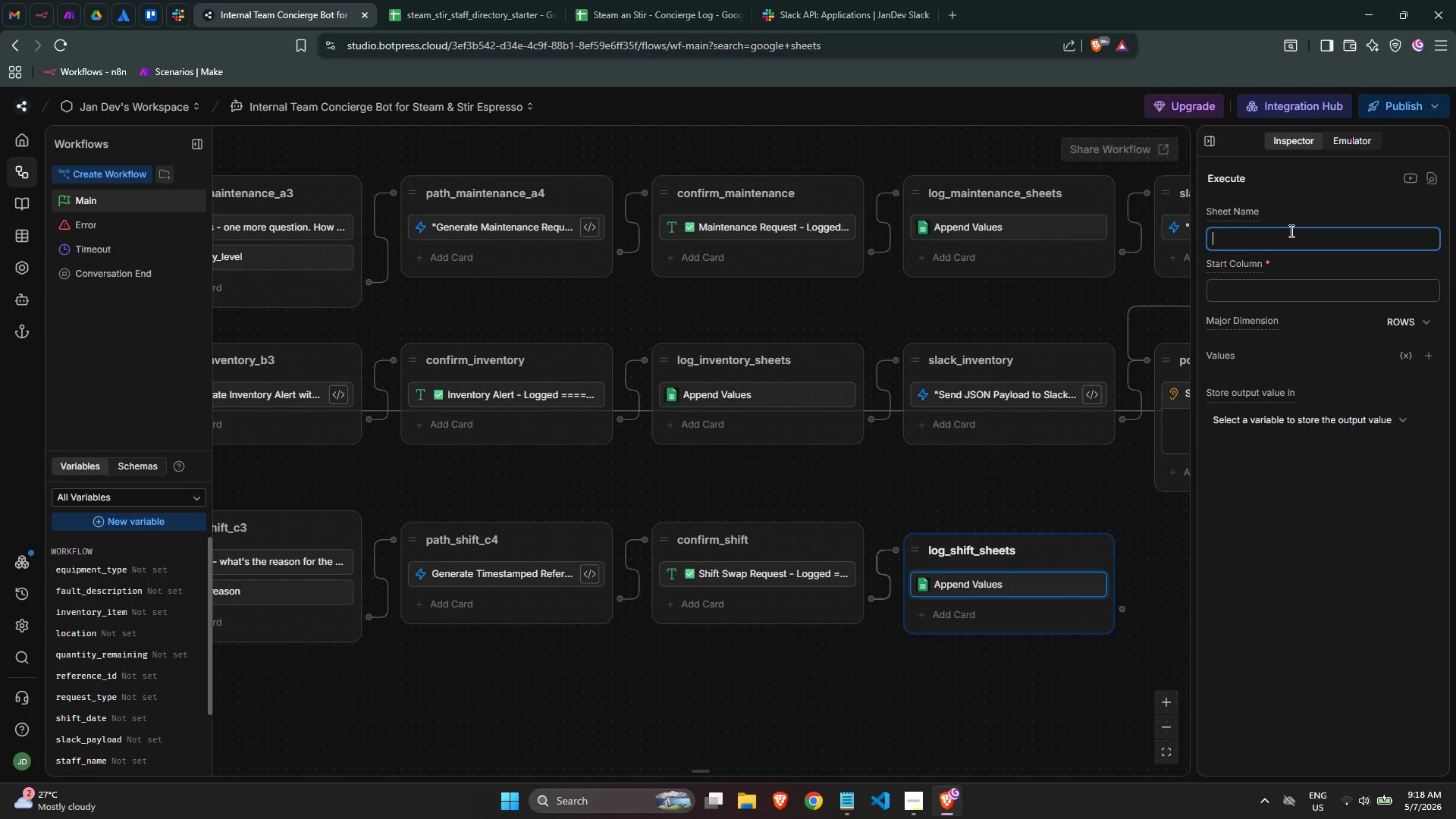 
key(L)
 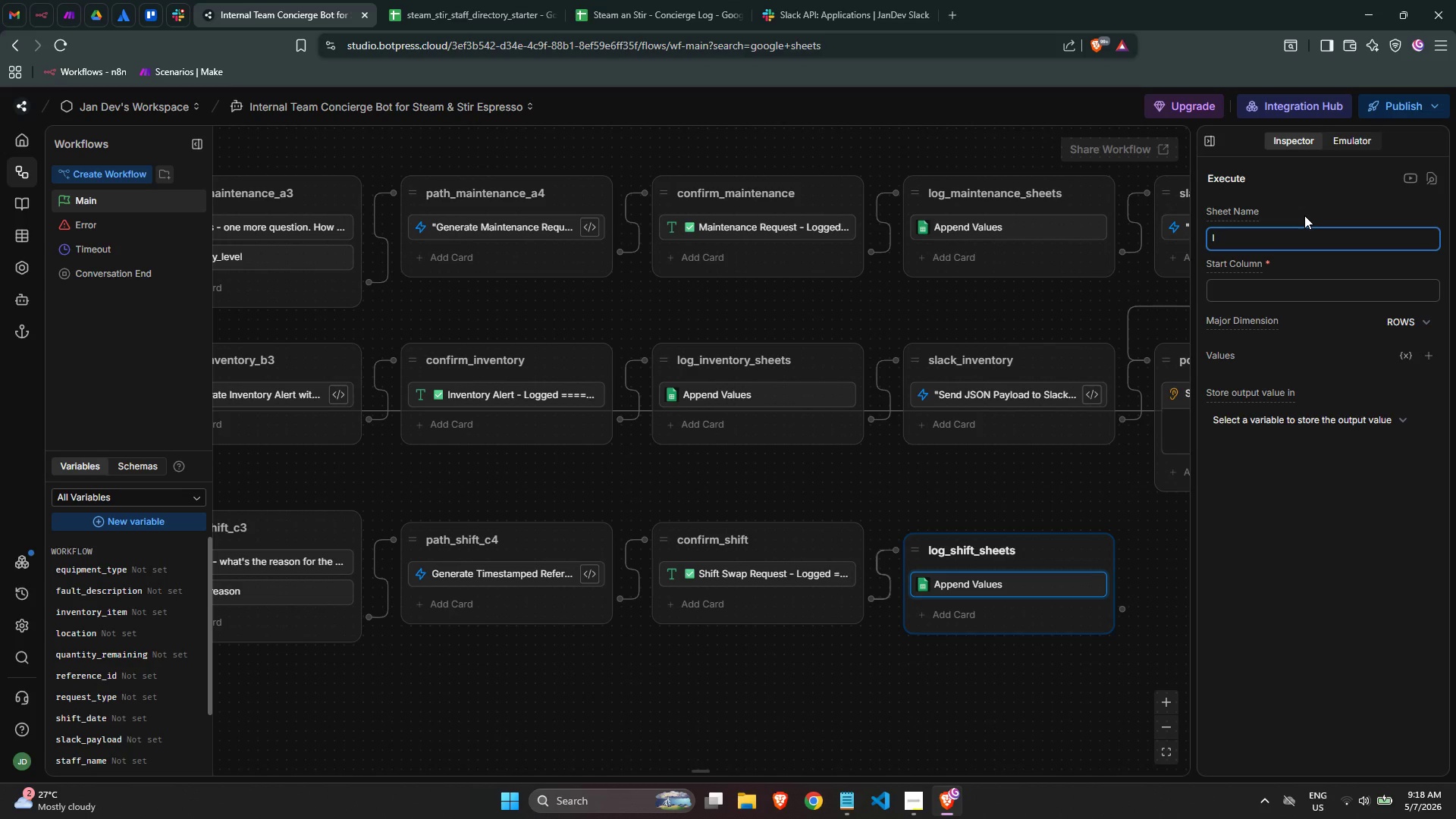 
wait(6.7)
 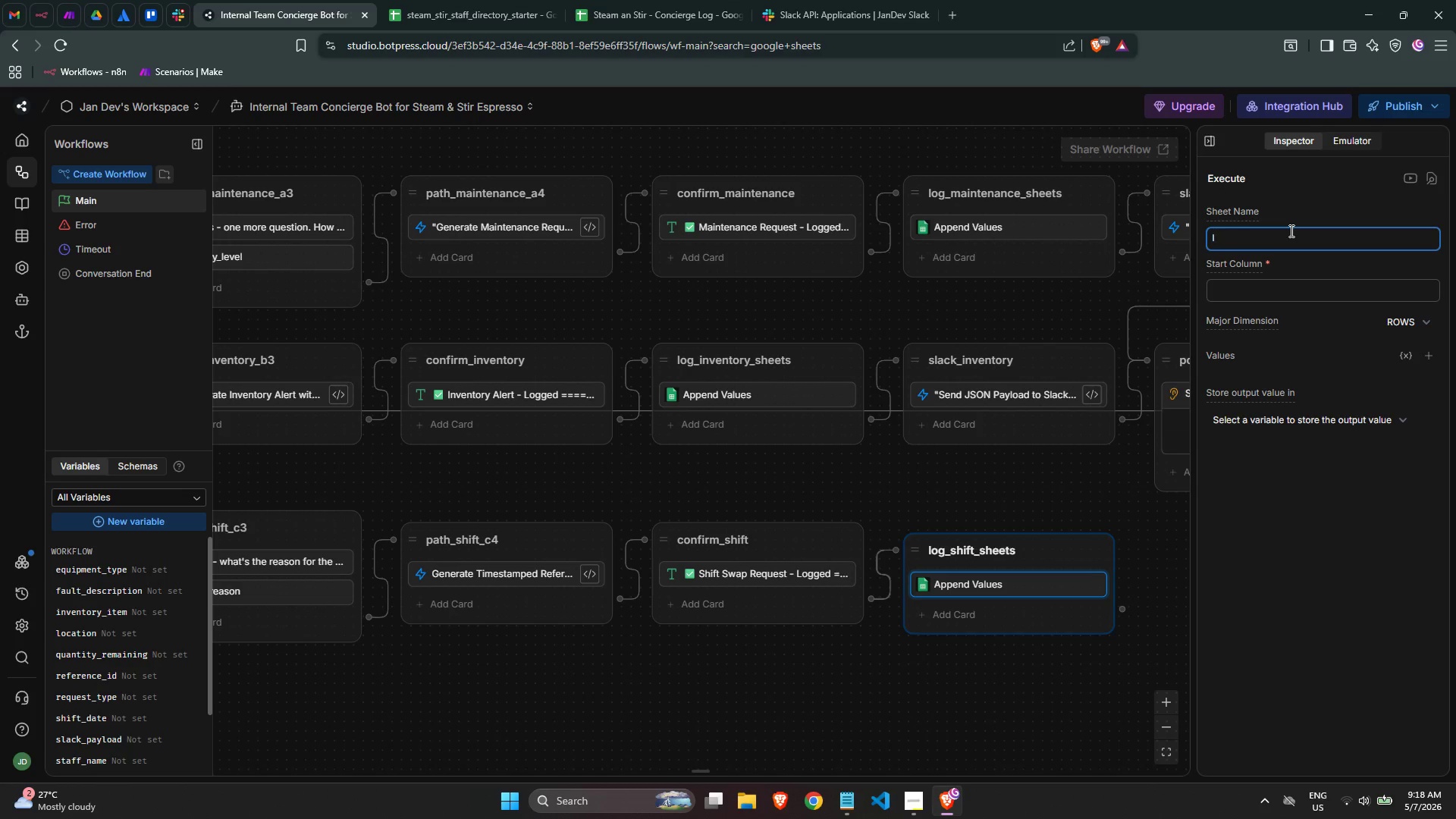 
left_click([1259, 230])
 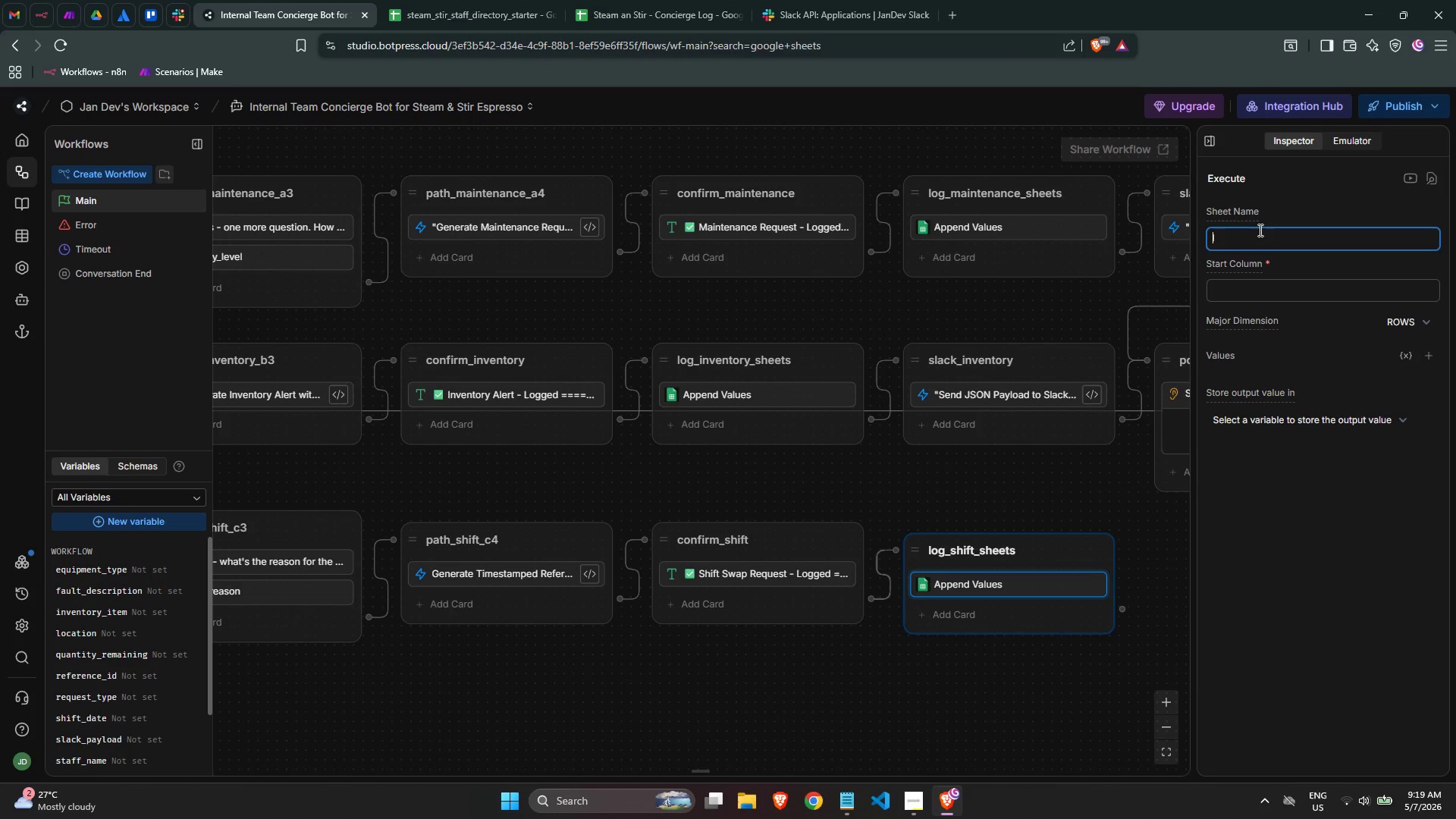 
key(Backspace)
type(Shift Swap)
 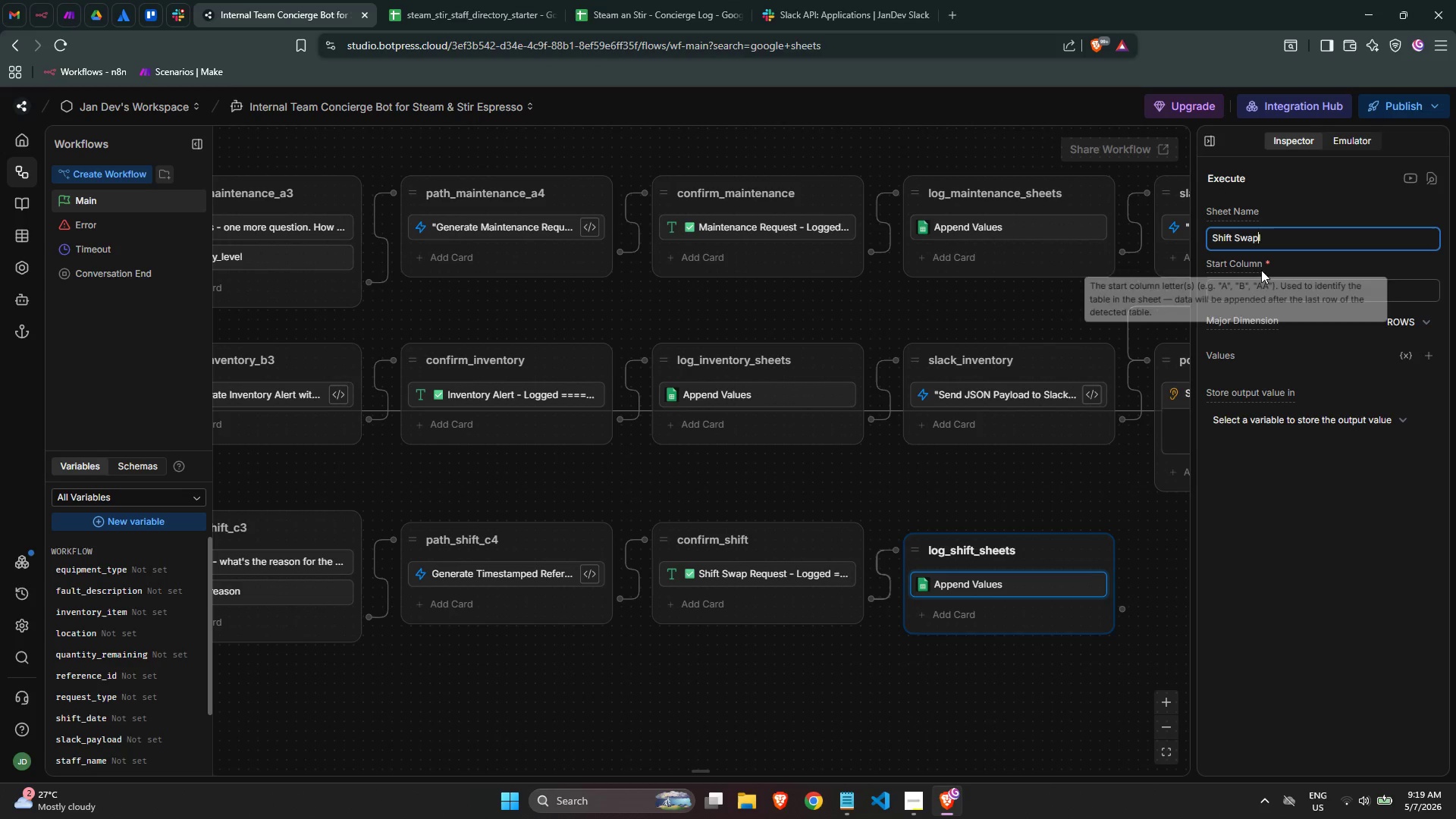 
left_click([1263, 287])
 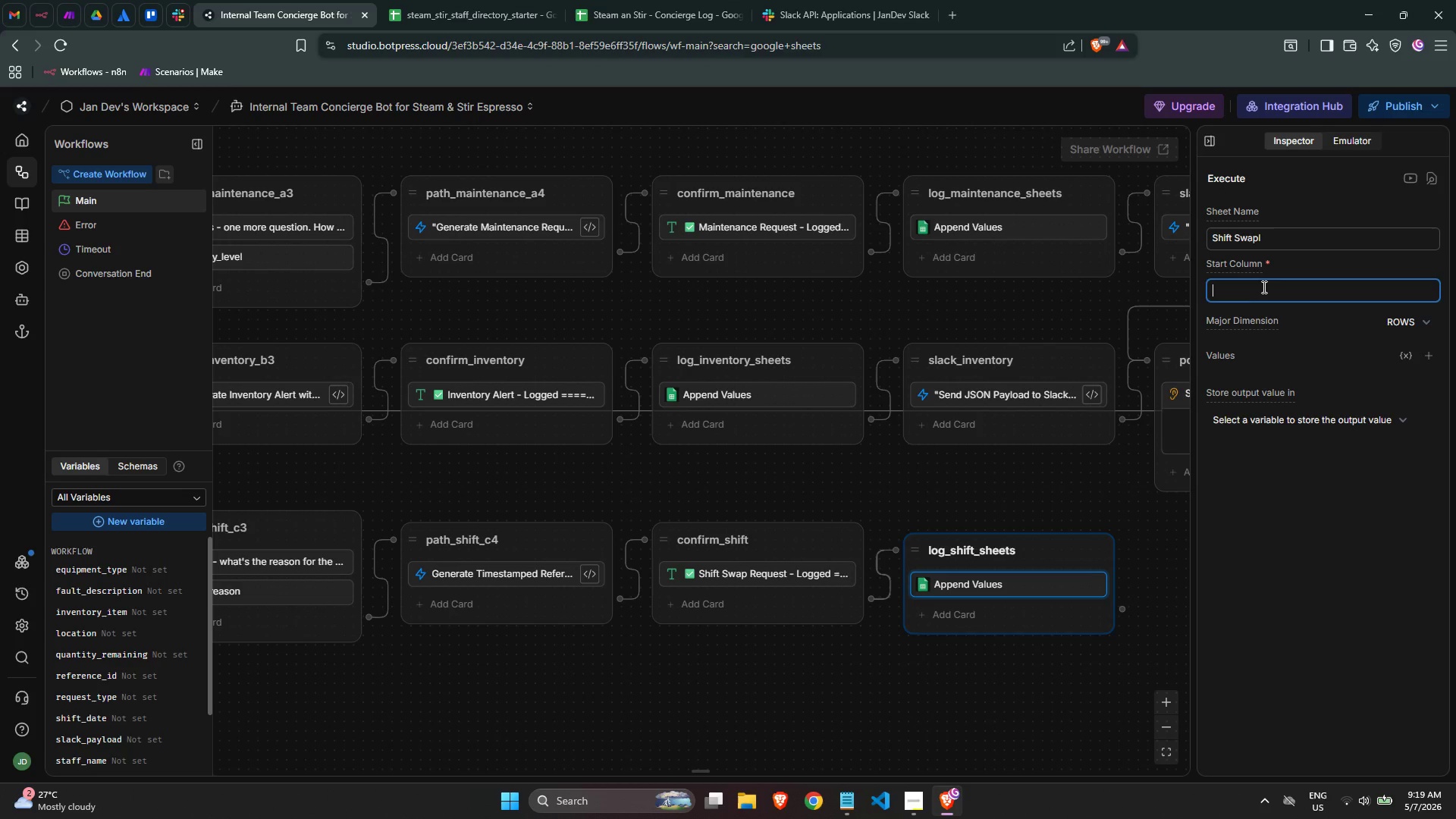 
type(Timedt)
key(Backspace)
key(Backspace)
type(stamp)
 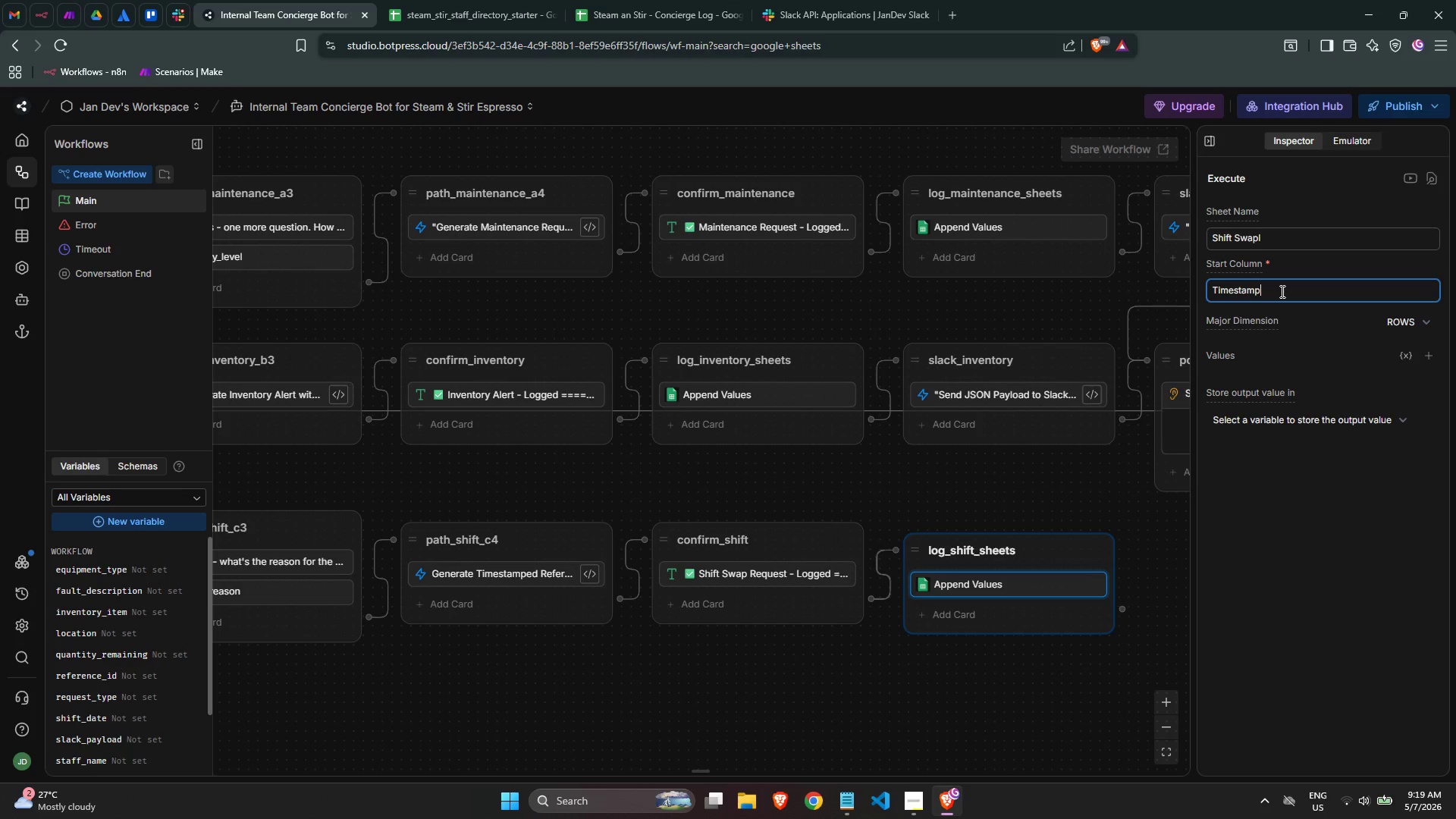 
left_click([1285, 296])
 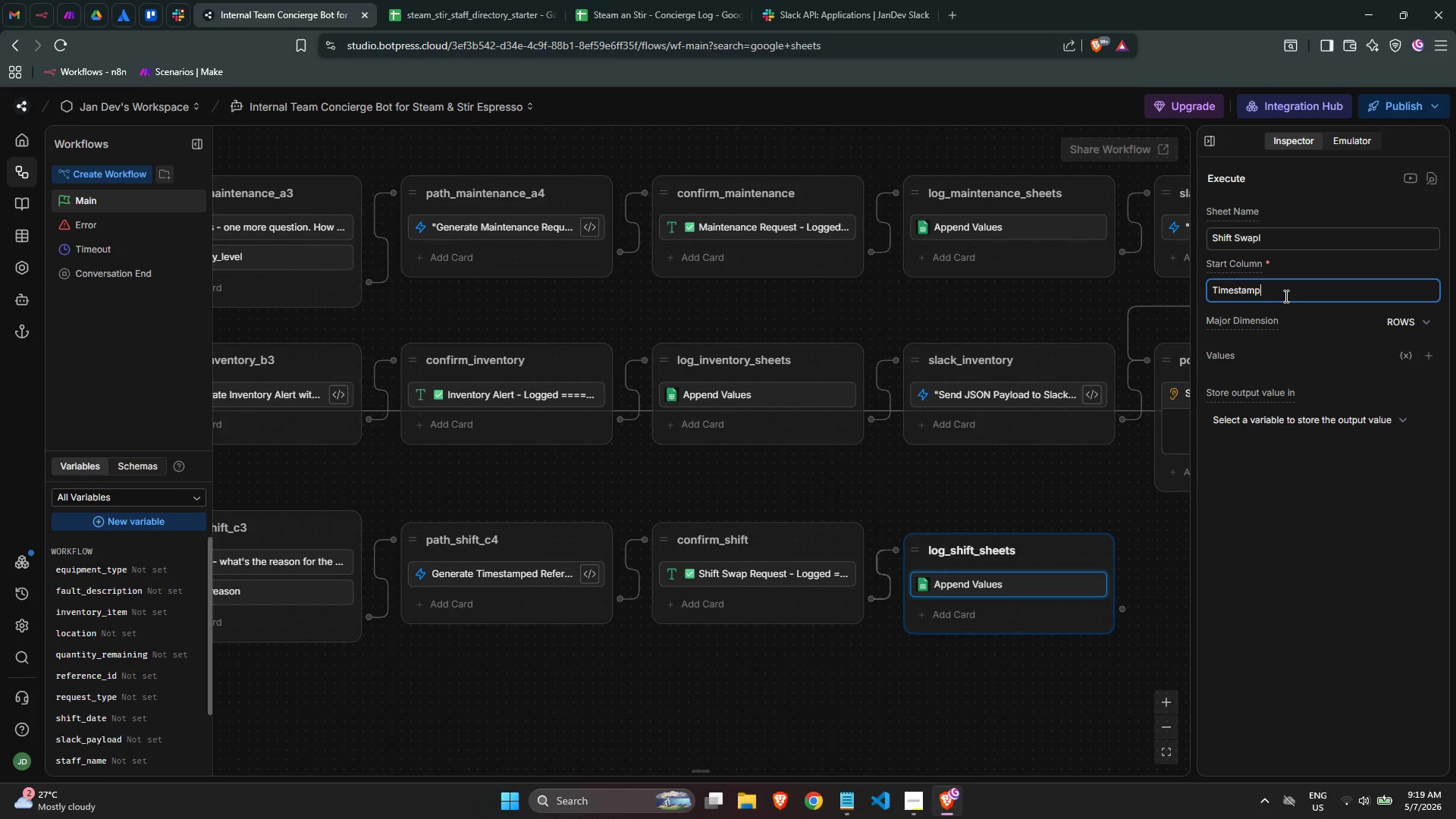 
left_click([1285, 296])
 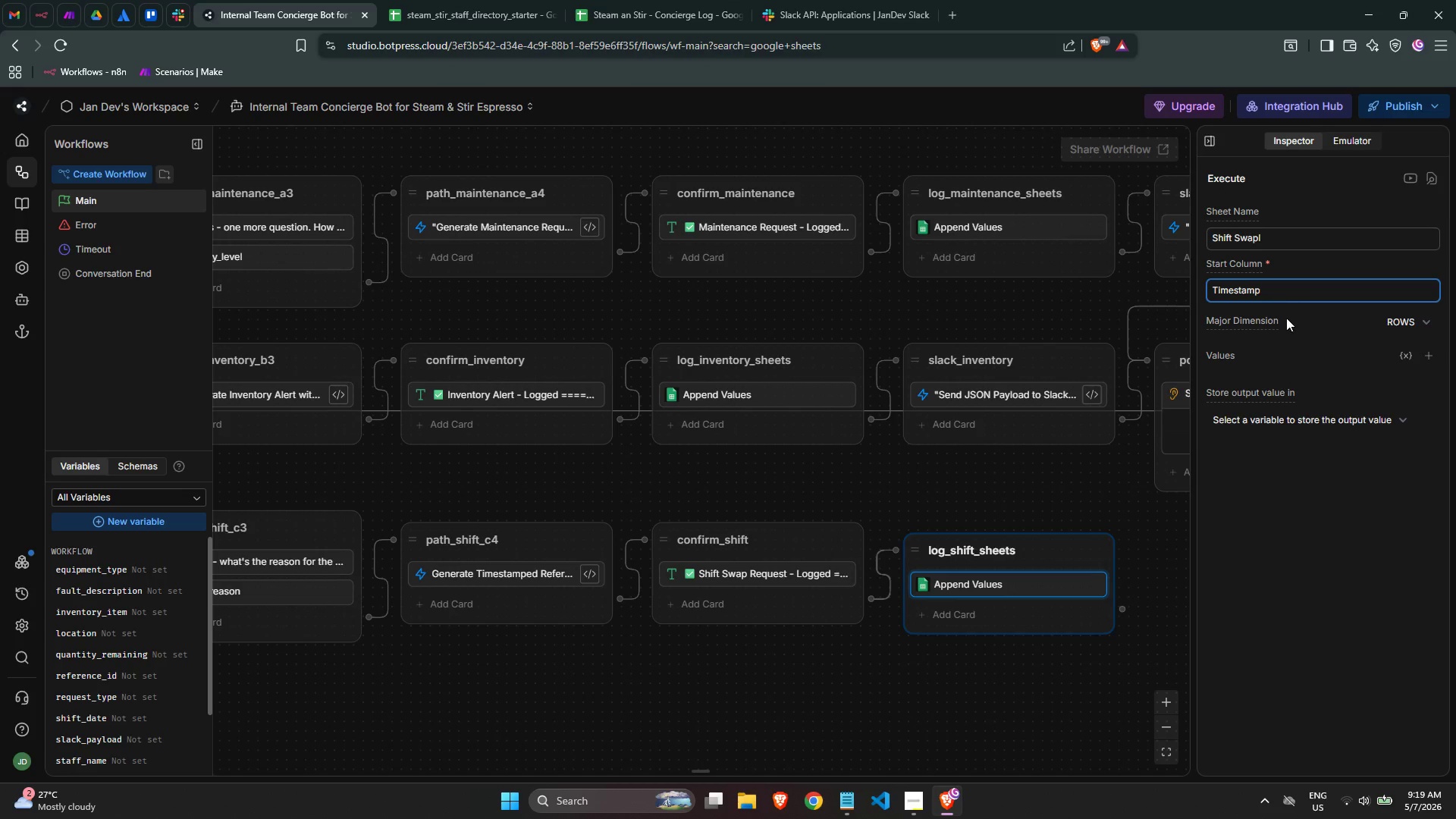 
left_click([1285, 330])
 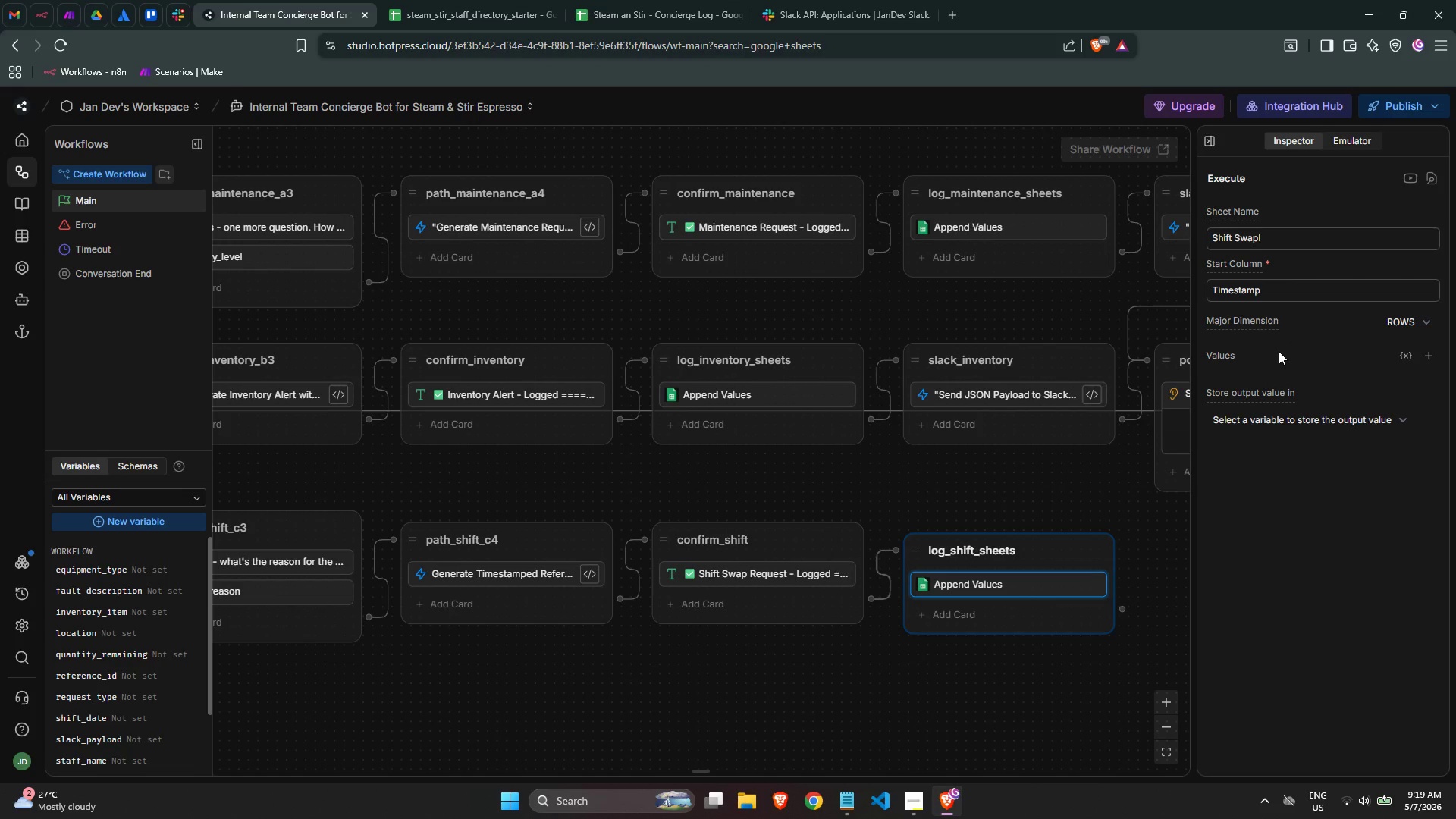 
double_click([1273, 369])
 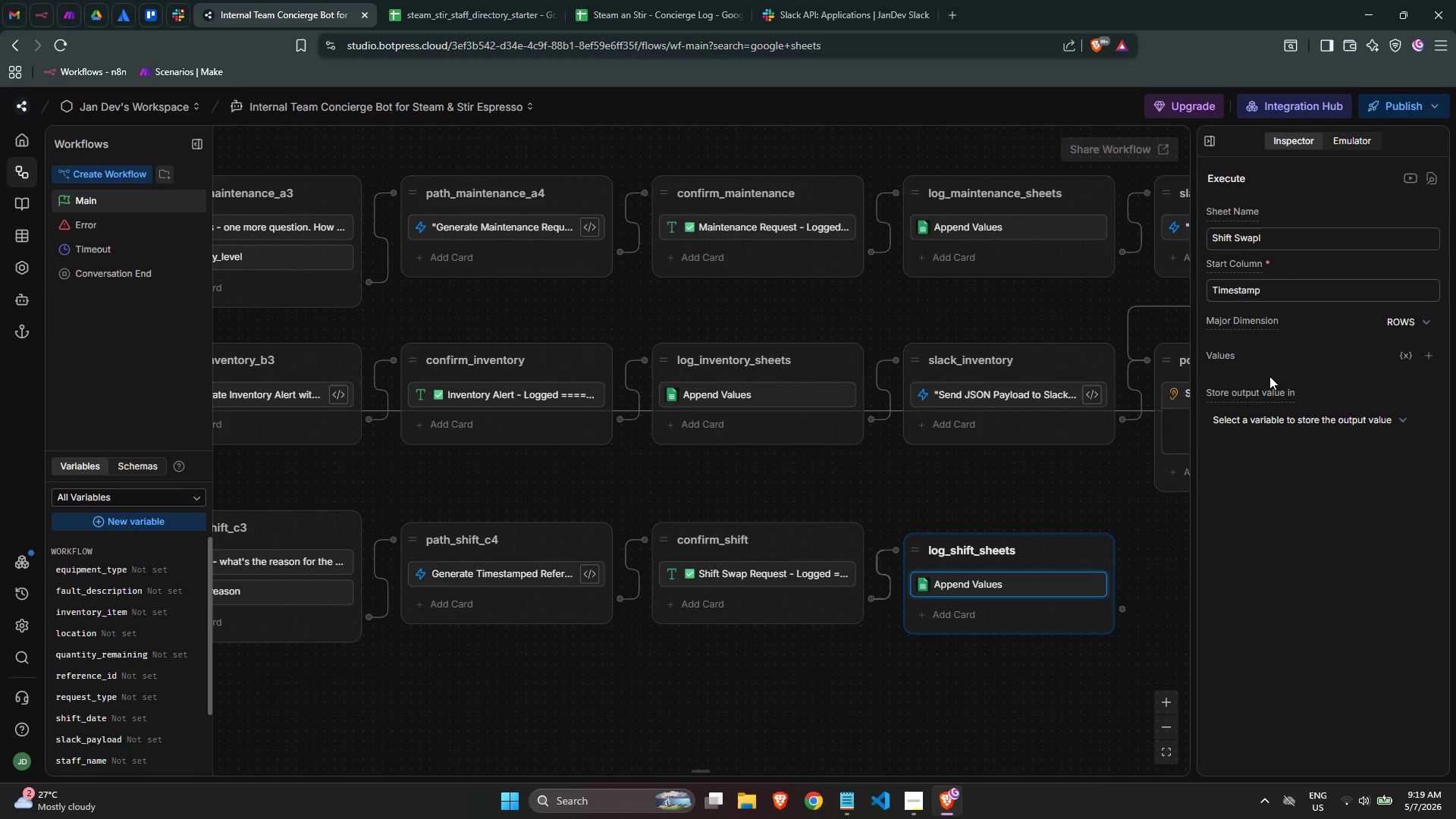 
triple_click([1269, 376])
 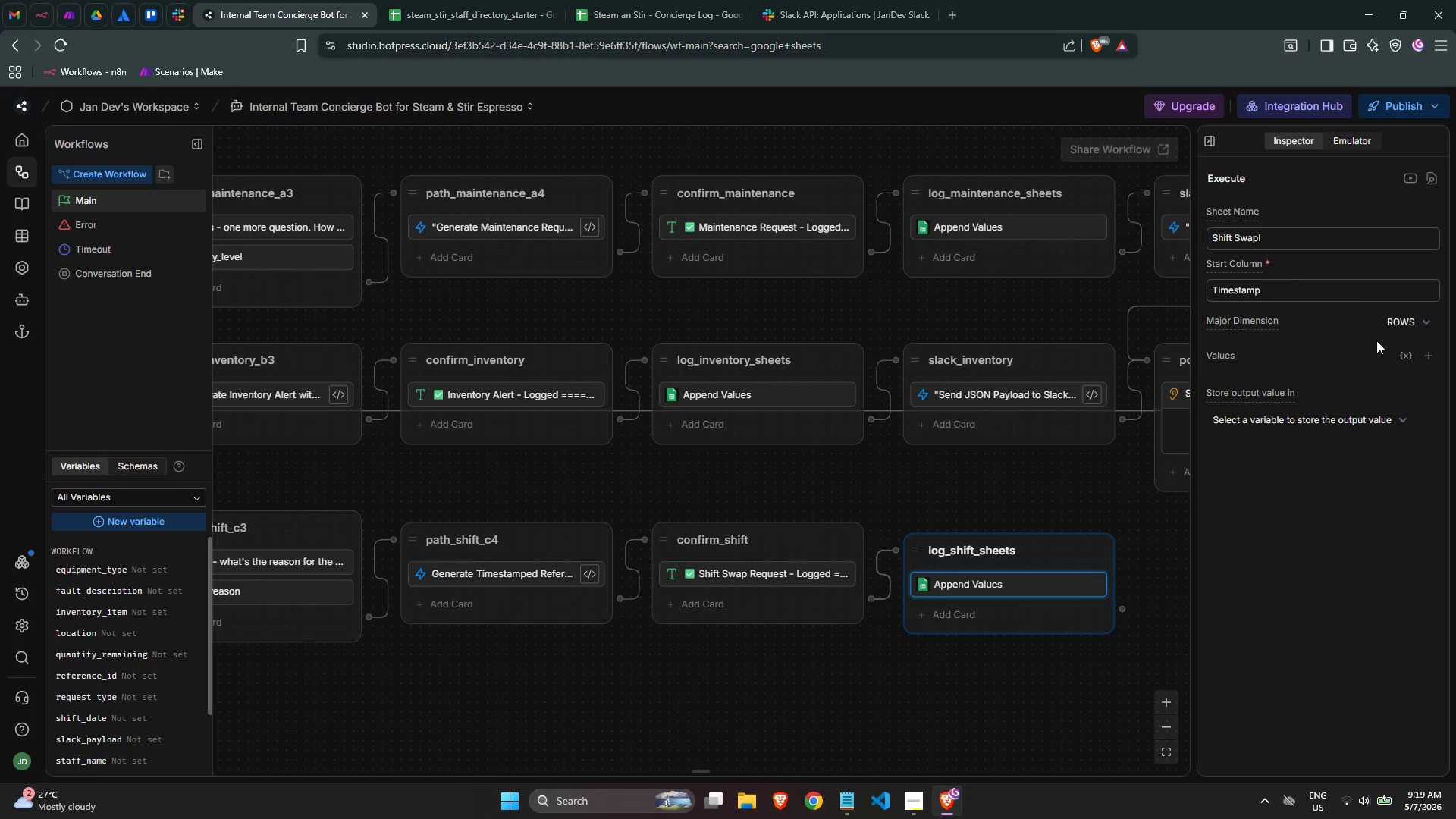 
left_click([1395, 350])
 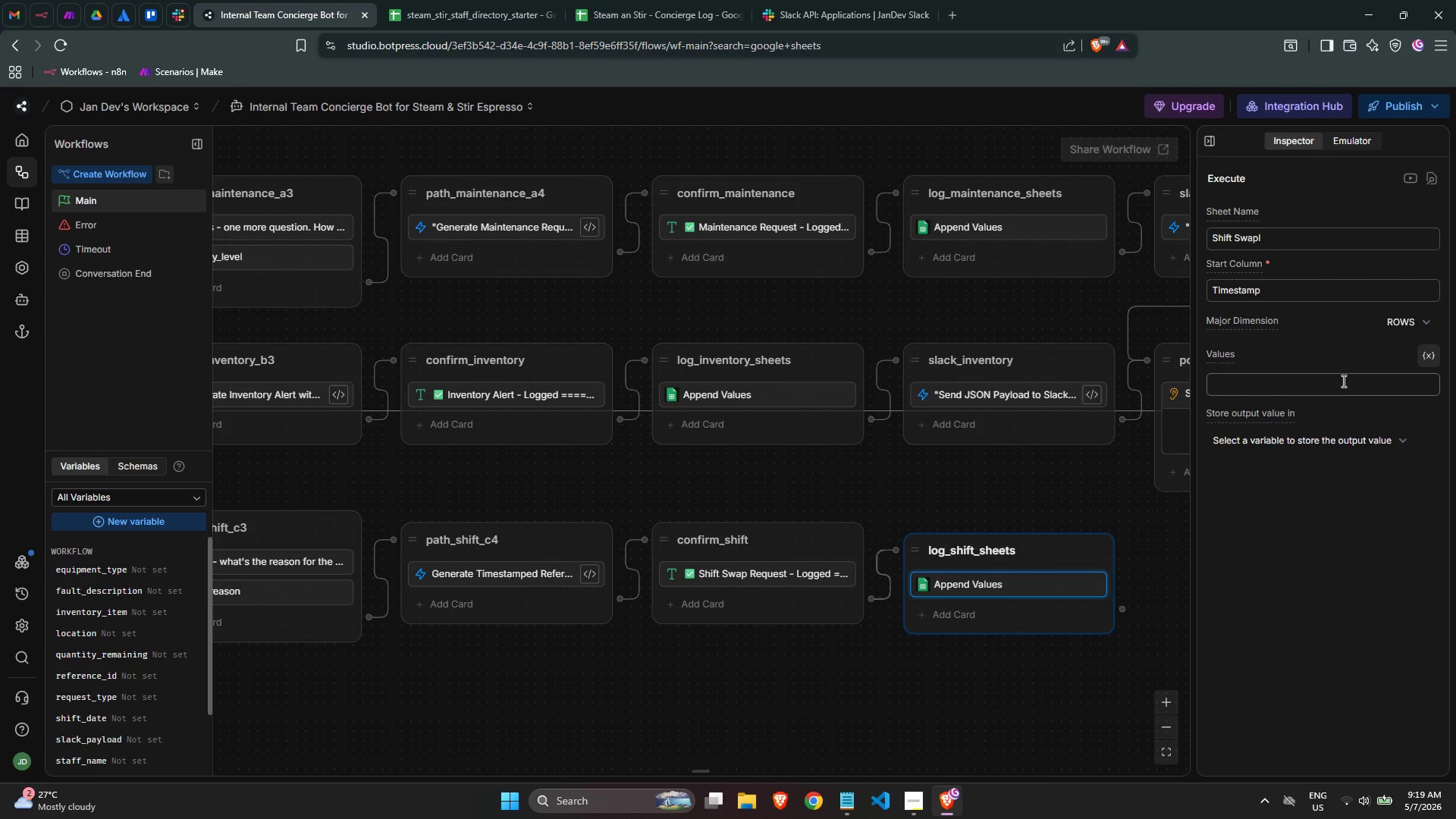 
left_click([1338, 384])
 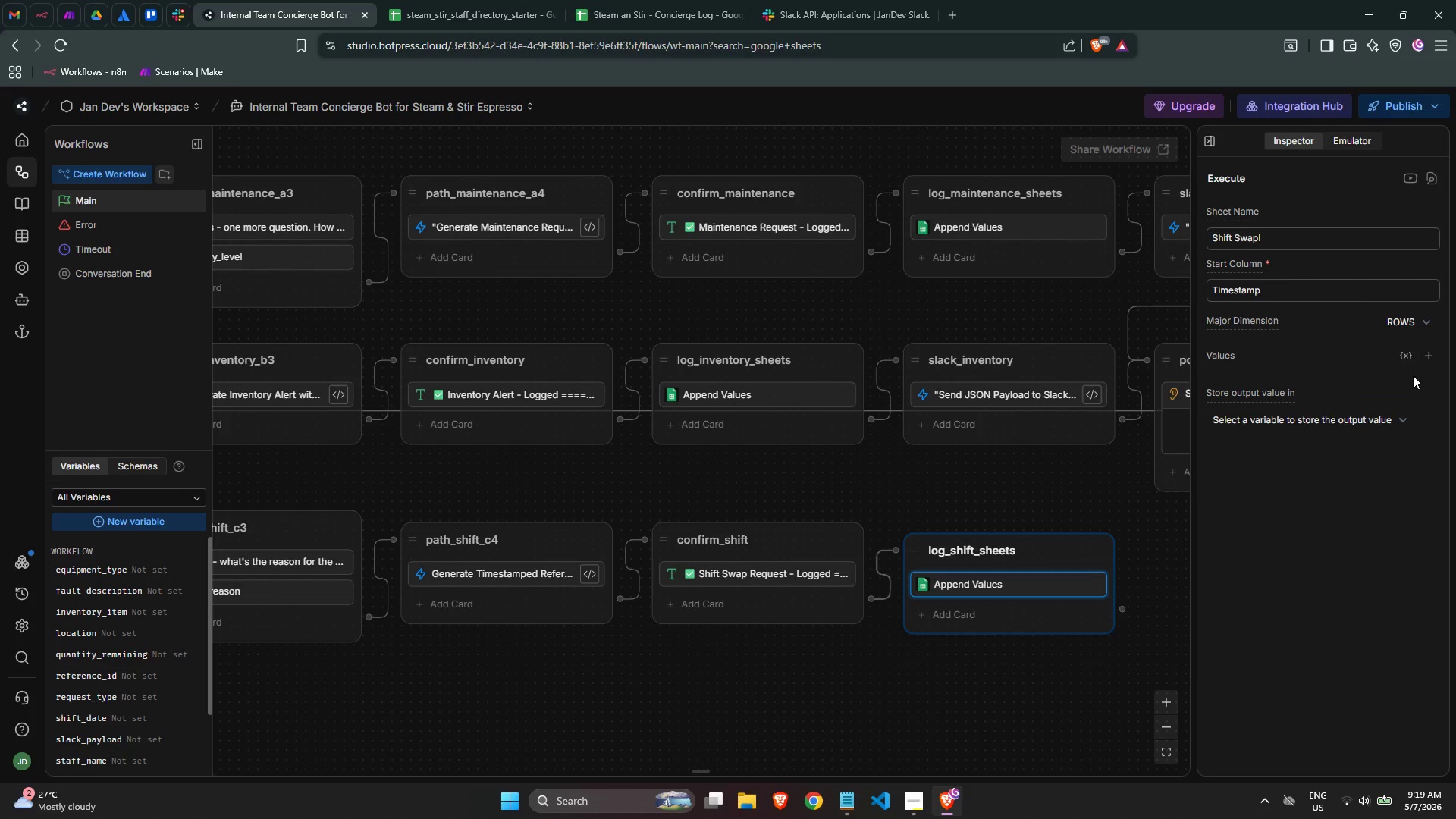 
left_click([1425, 354])
 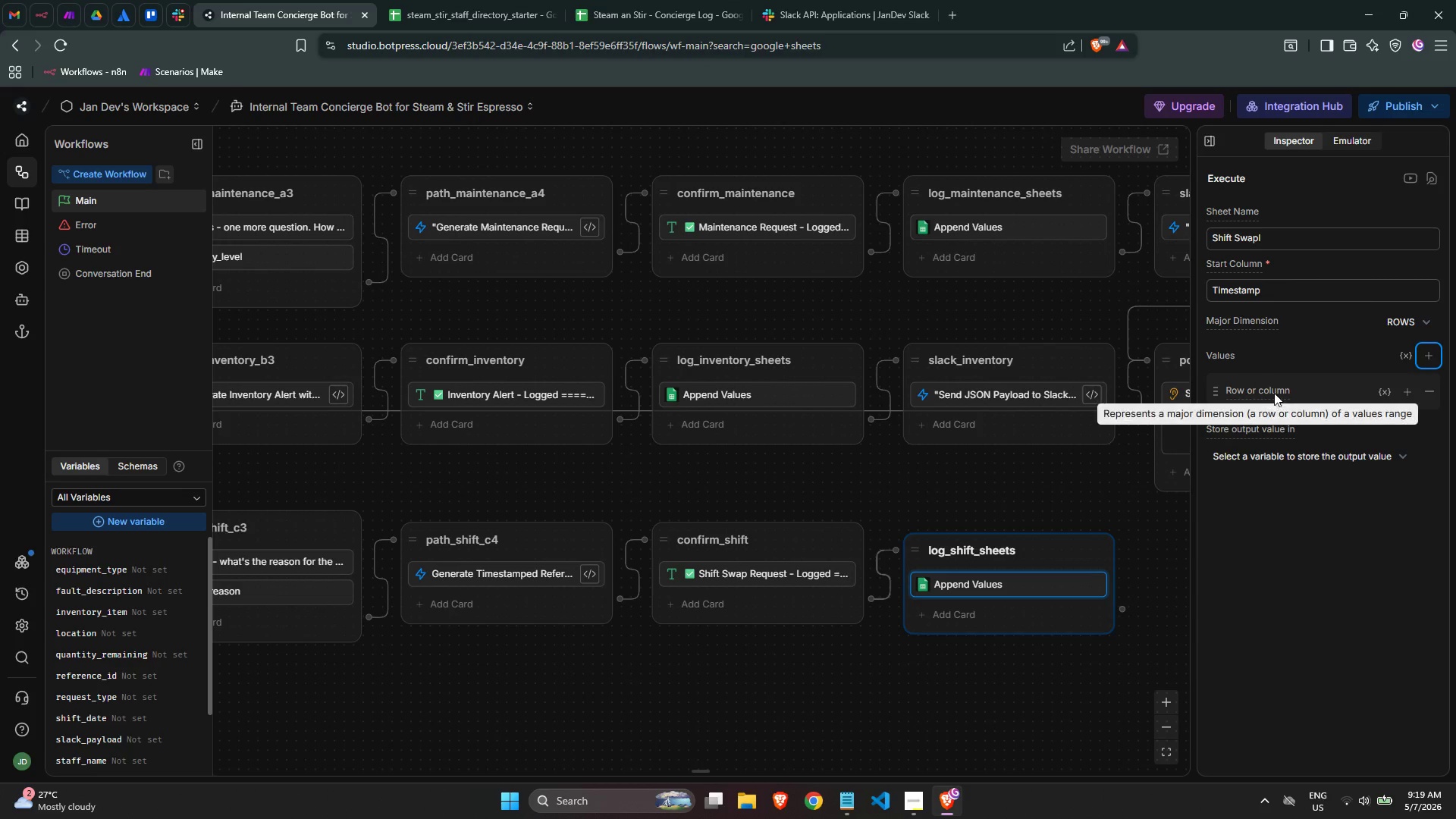 
left_click([1274, 388])
 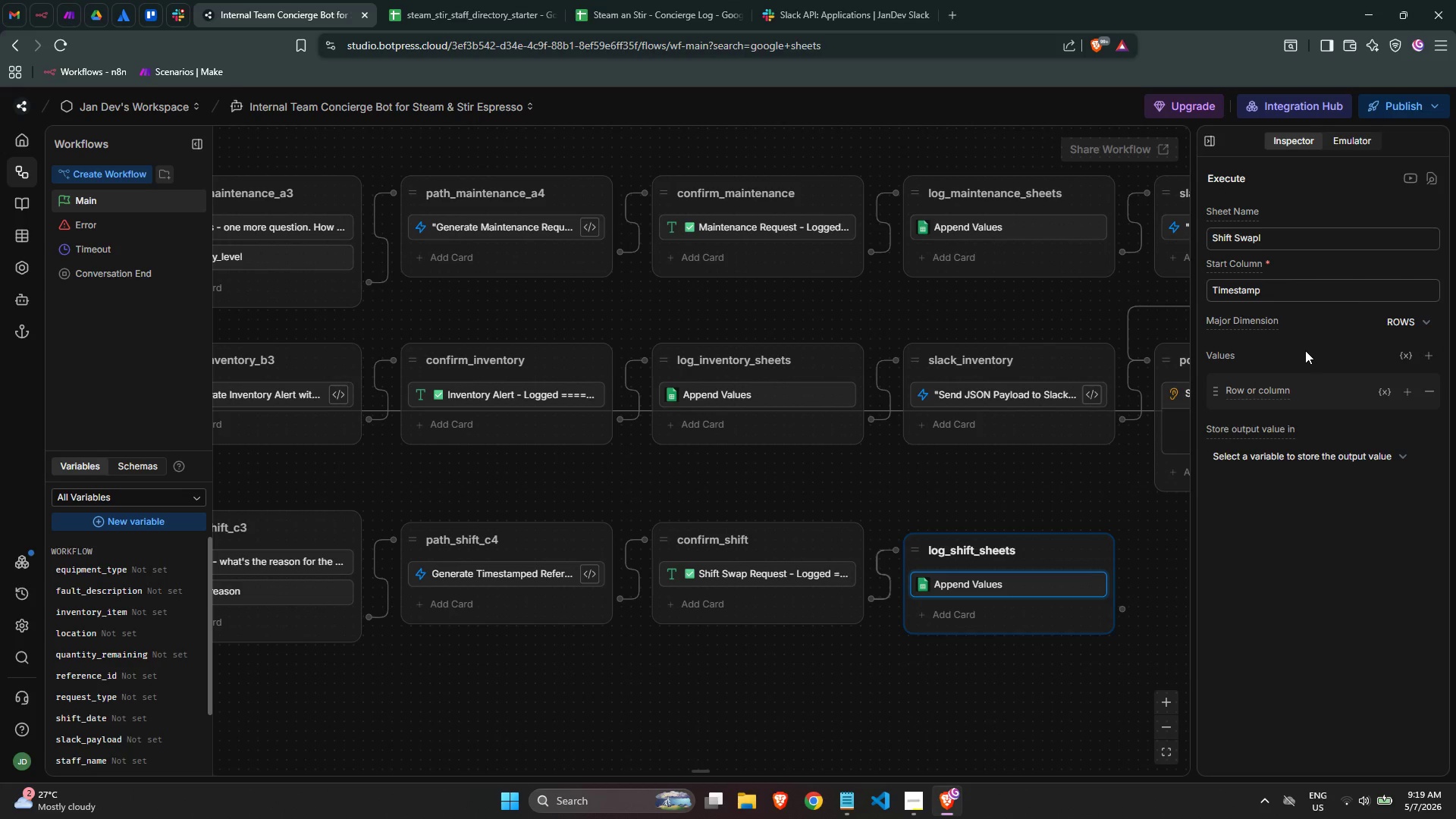 
left_click([1285, 292])
 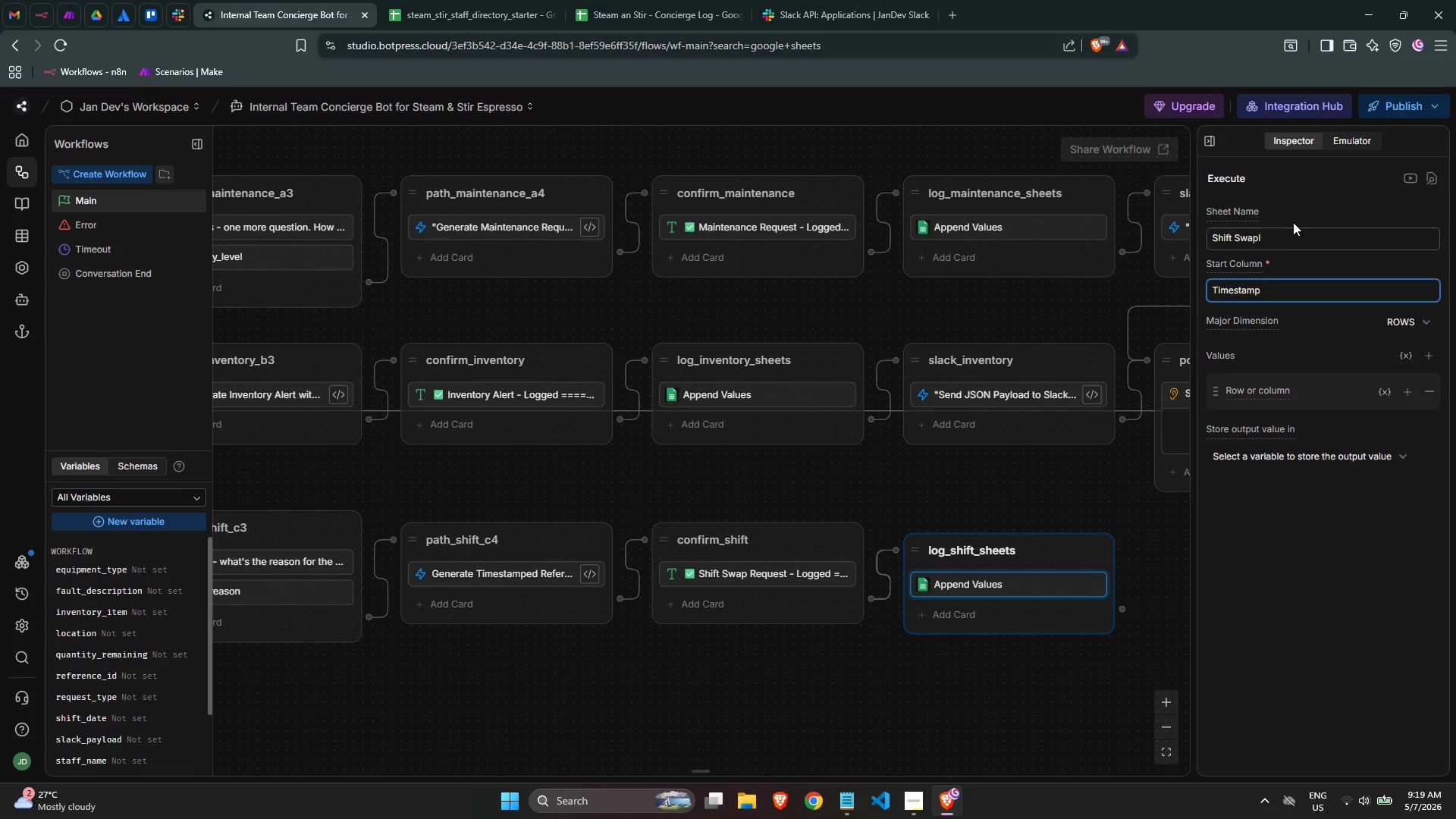 
left_click([1304, 231])
 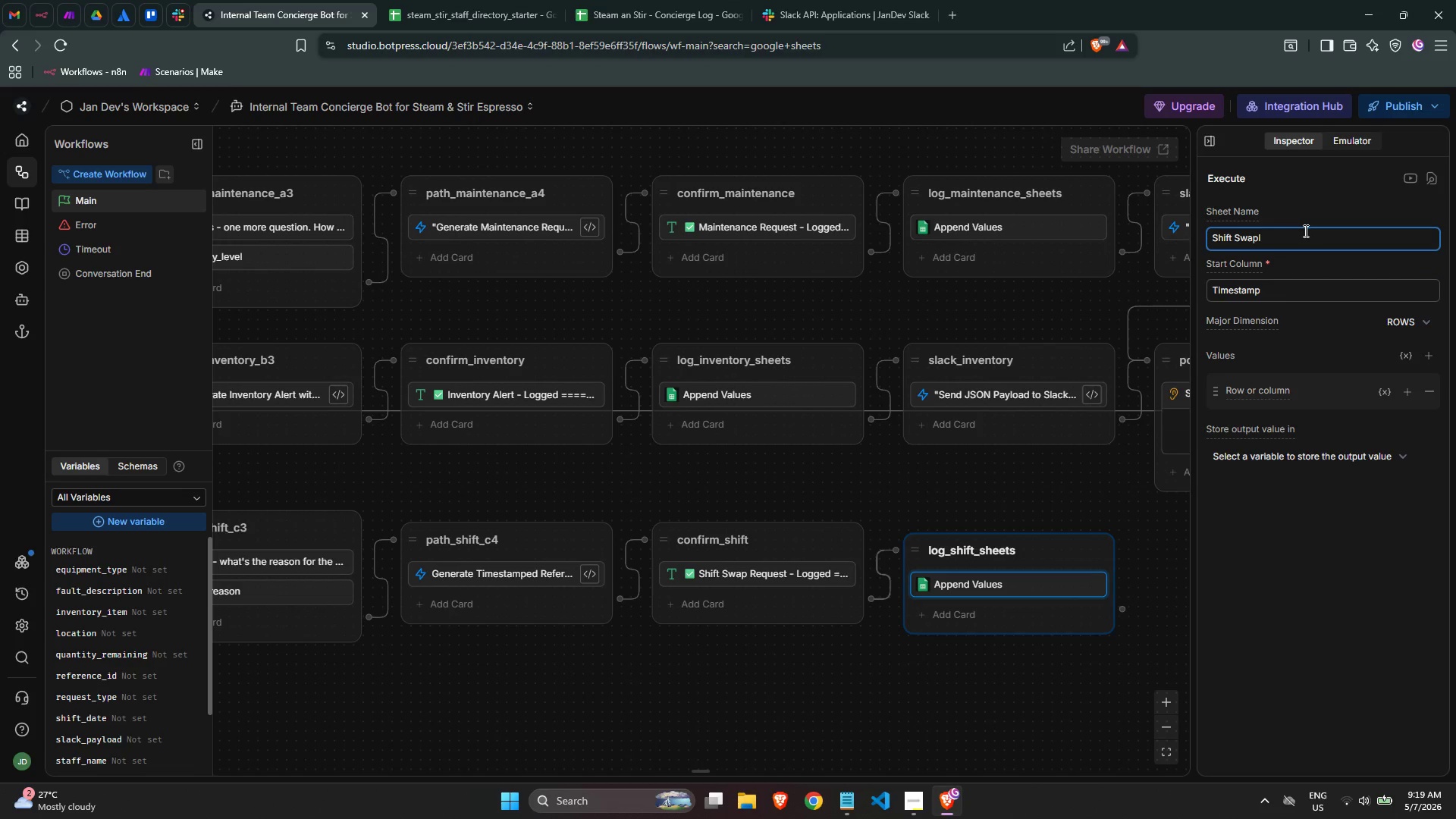 
left_click([1304, 231])
 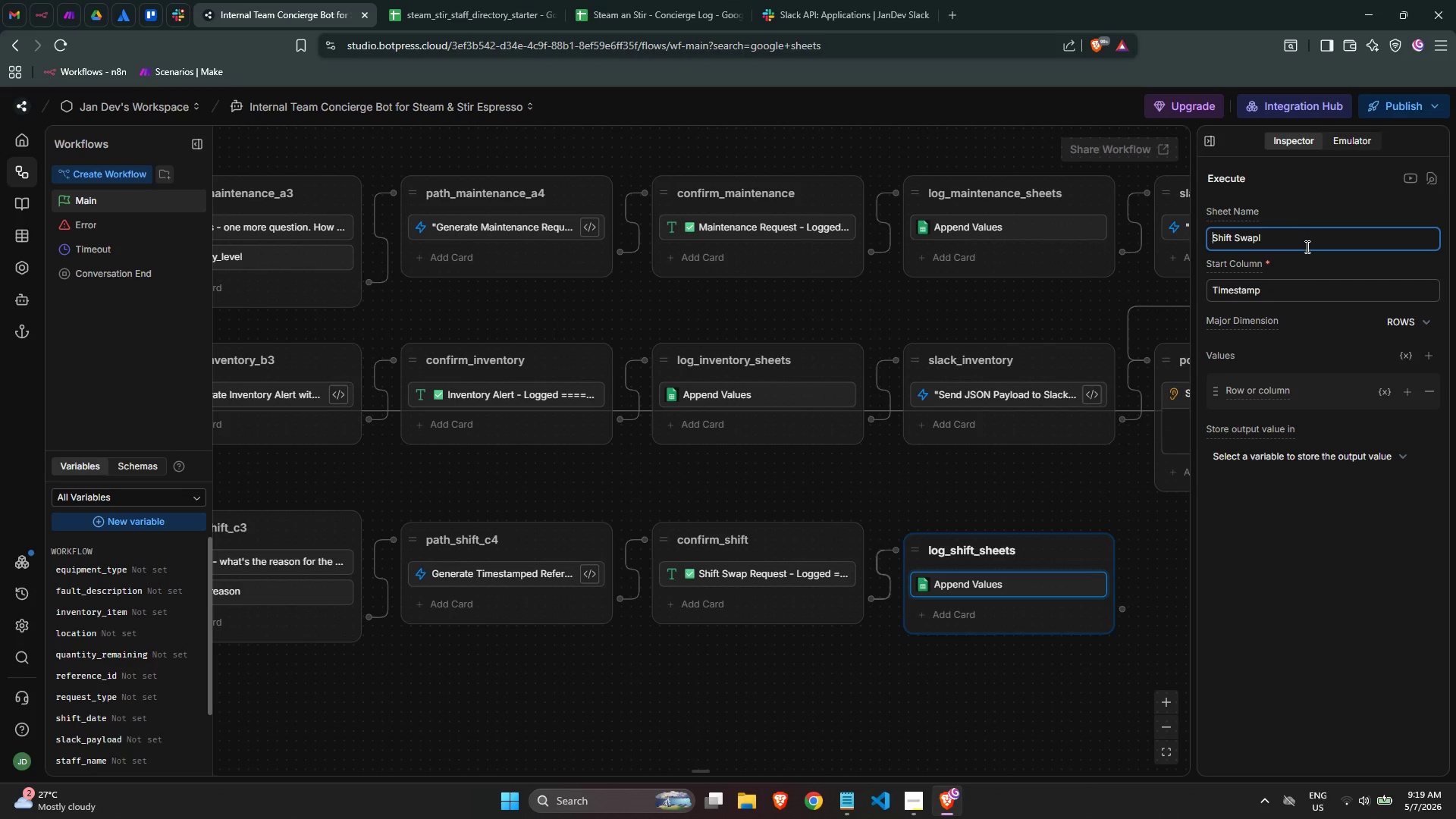 
double_click([1306, 246])
 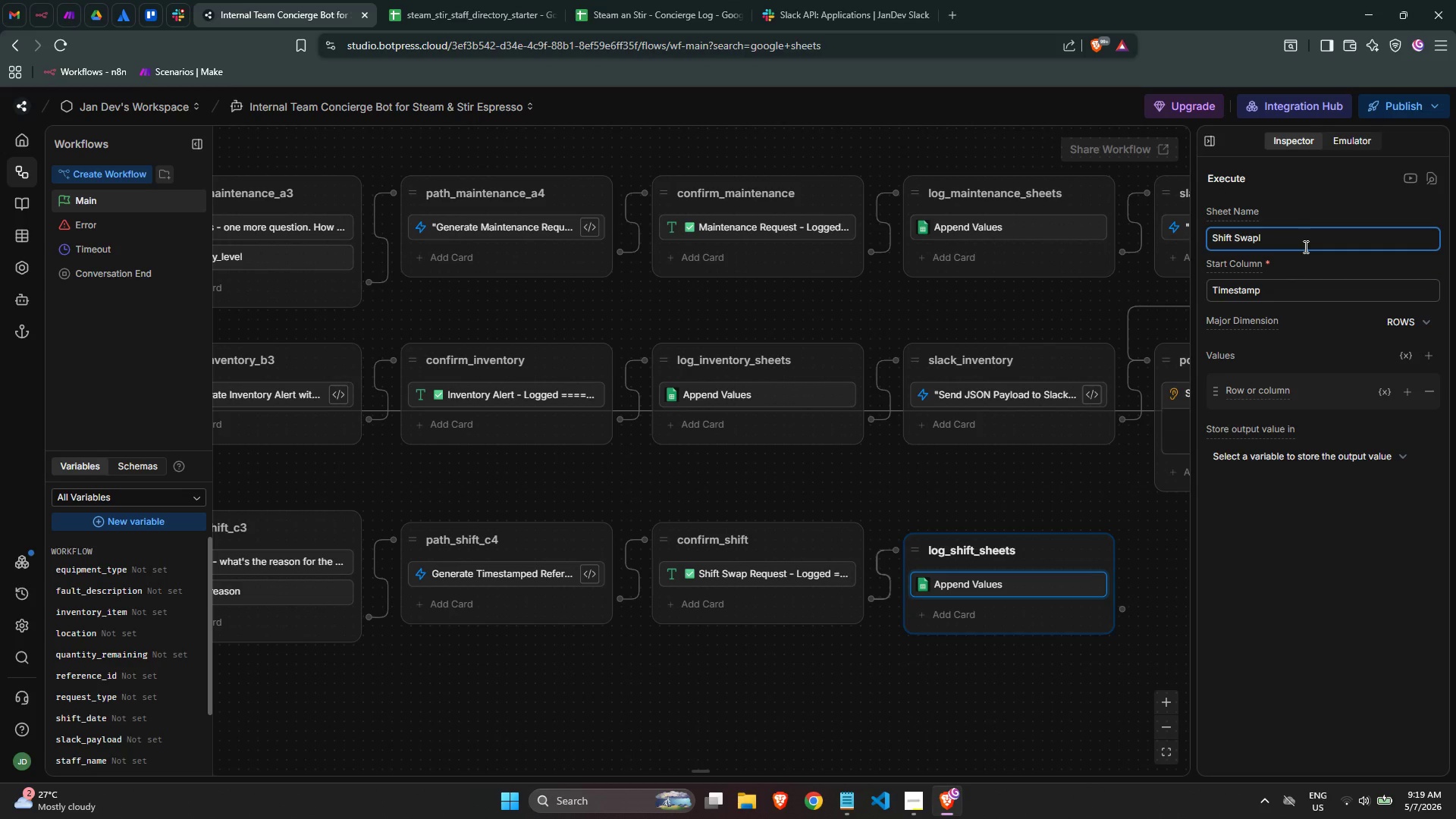 
key(Backspace)
 